 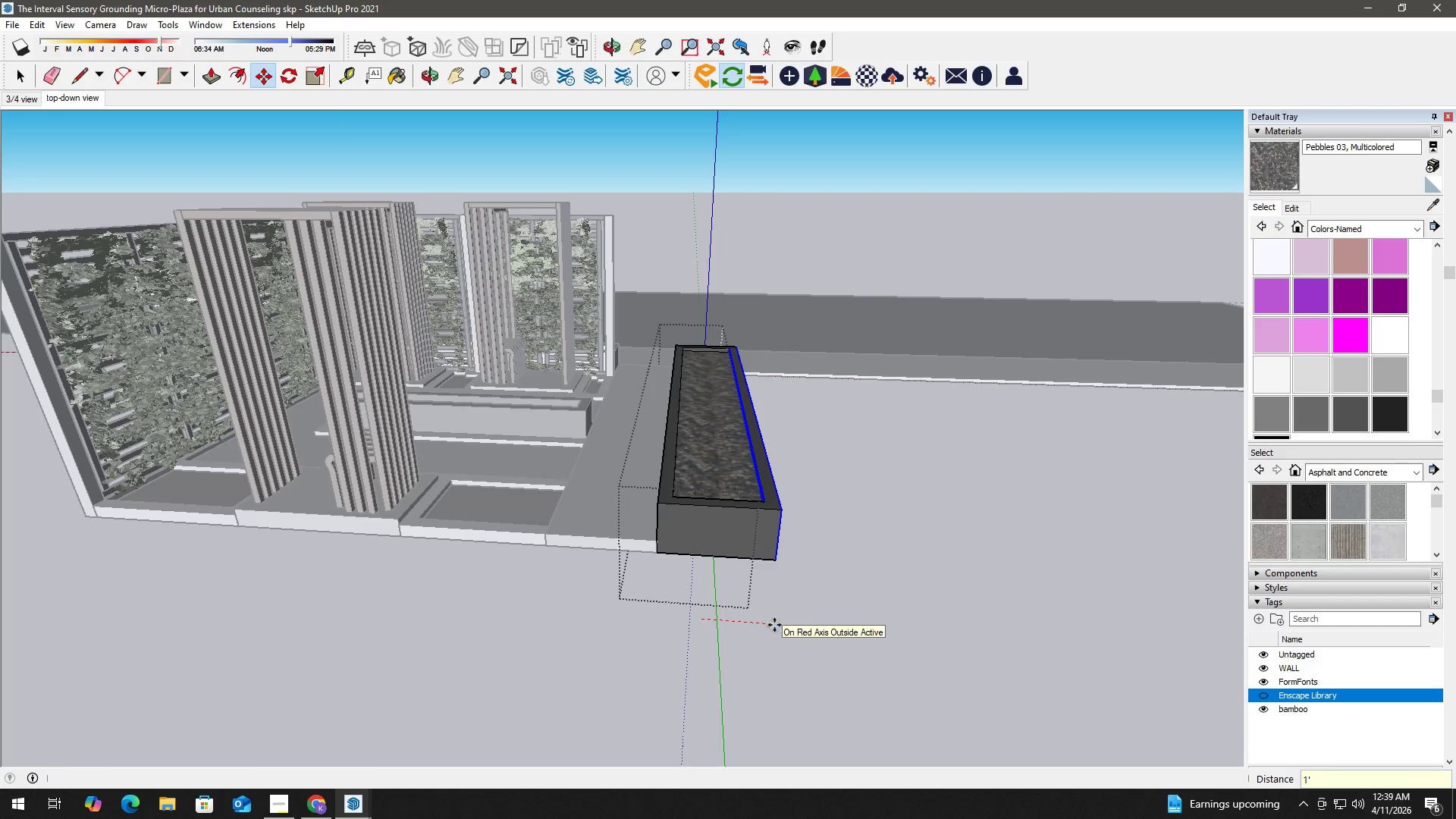 
key(Space)
 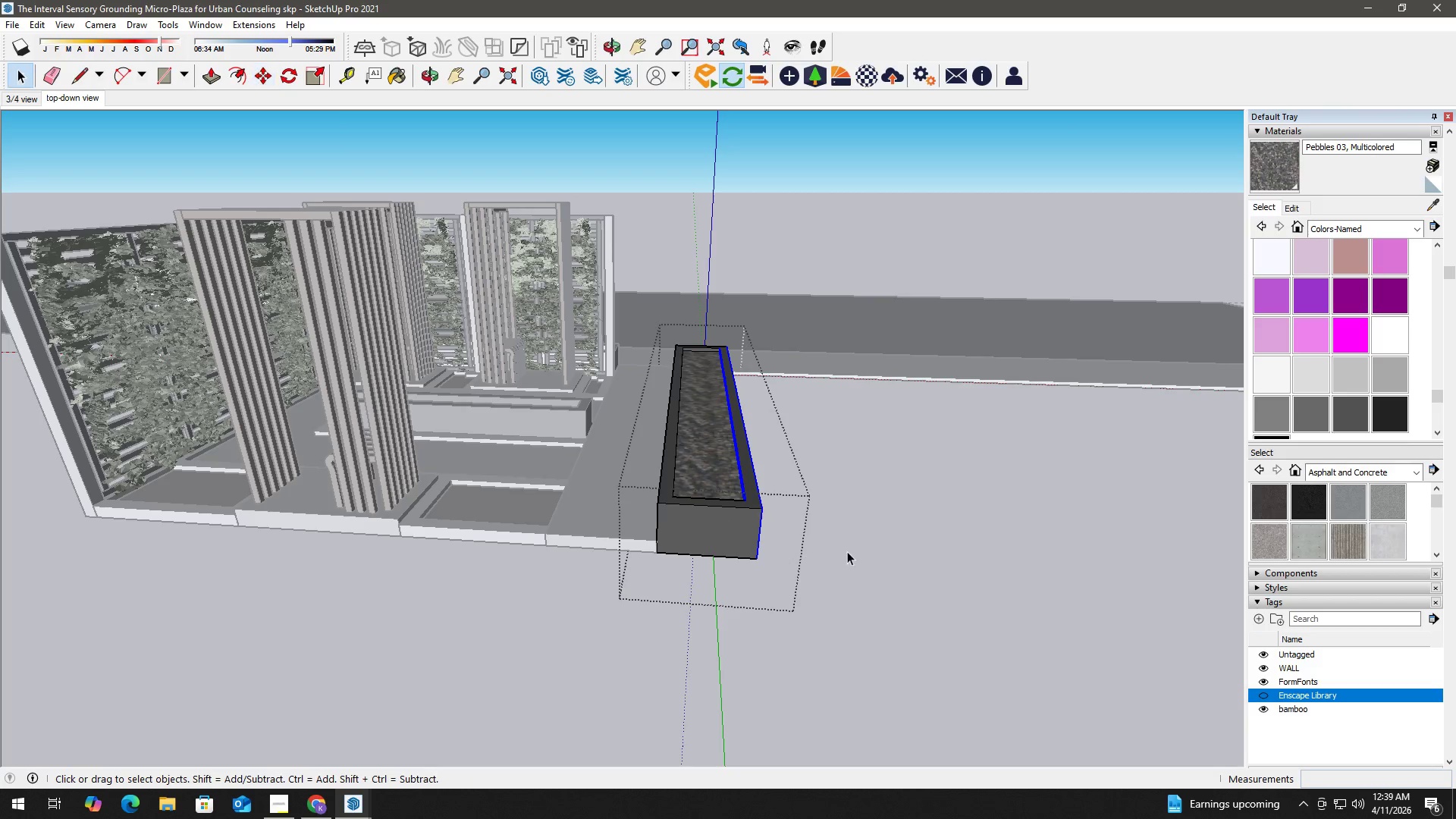 
left_click([847, 551])
 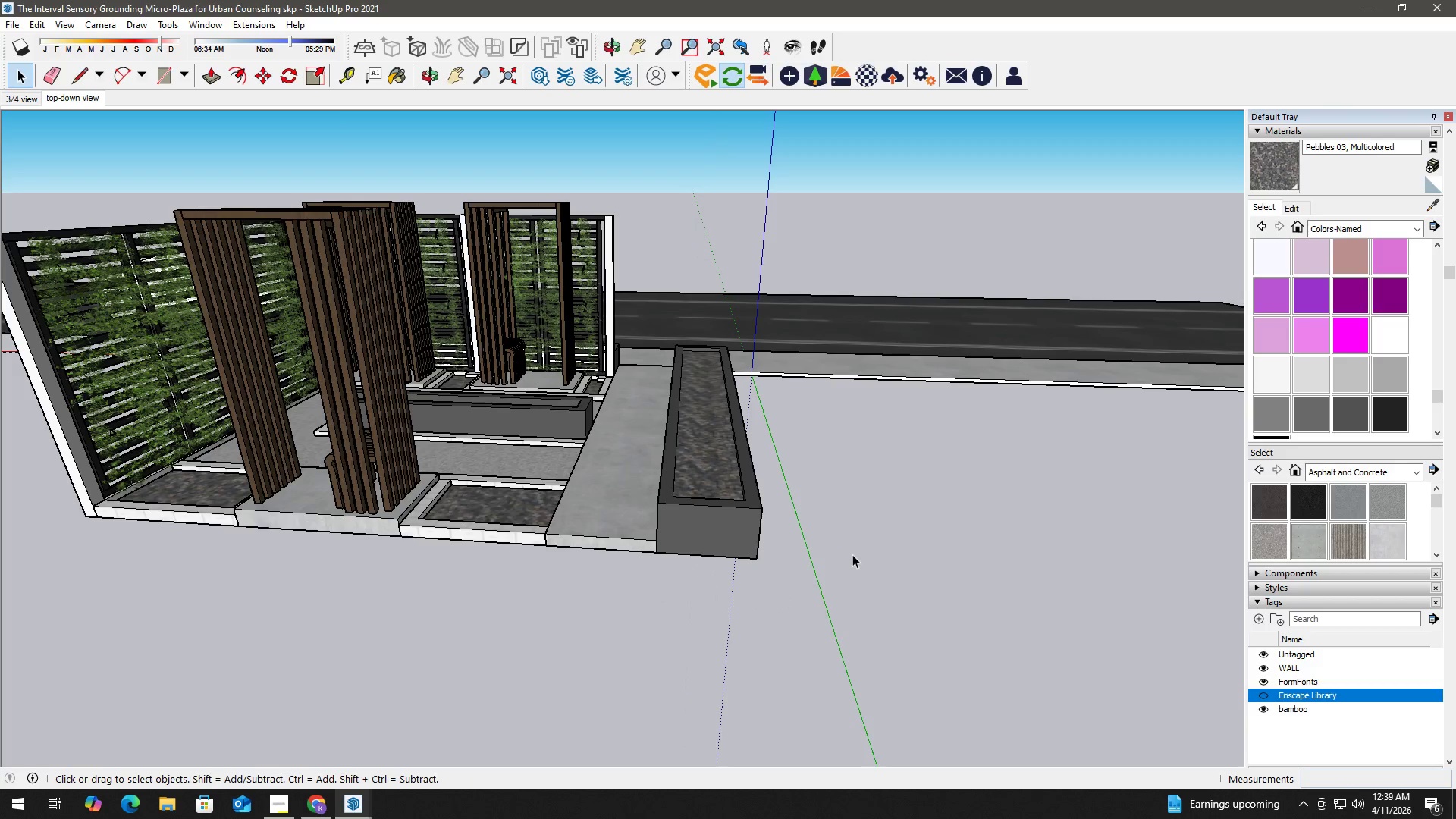 
key(Escape)
 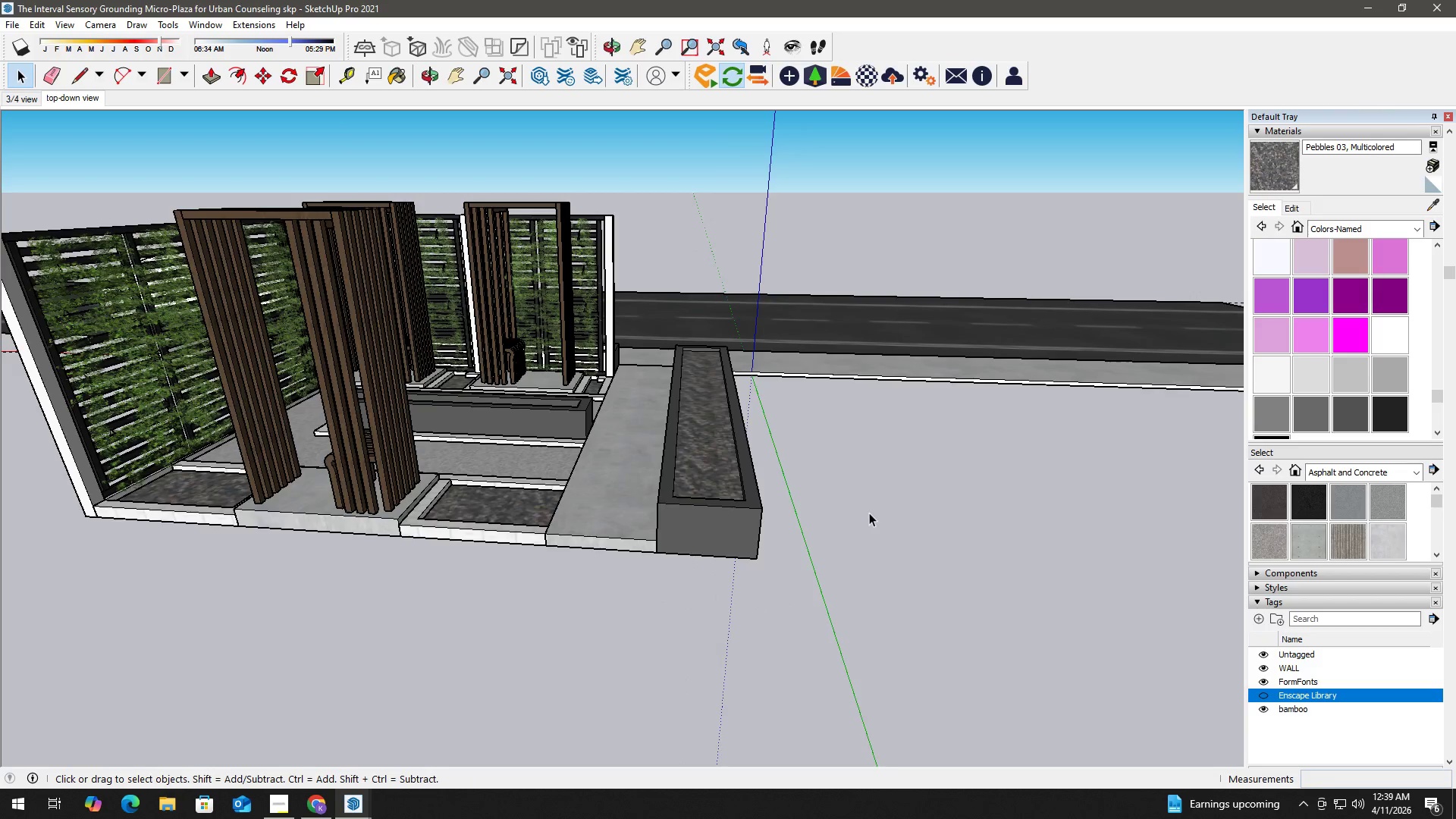 
scroll: coordinate [869, 513], scroll_direction: down, amount: 2.0
 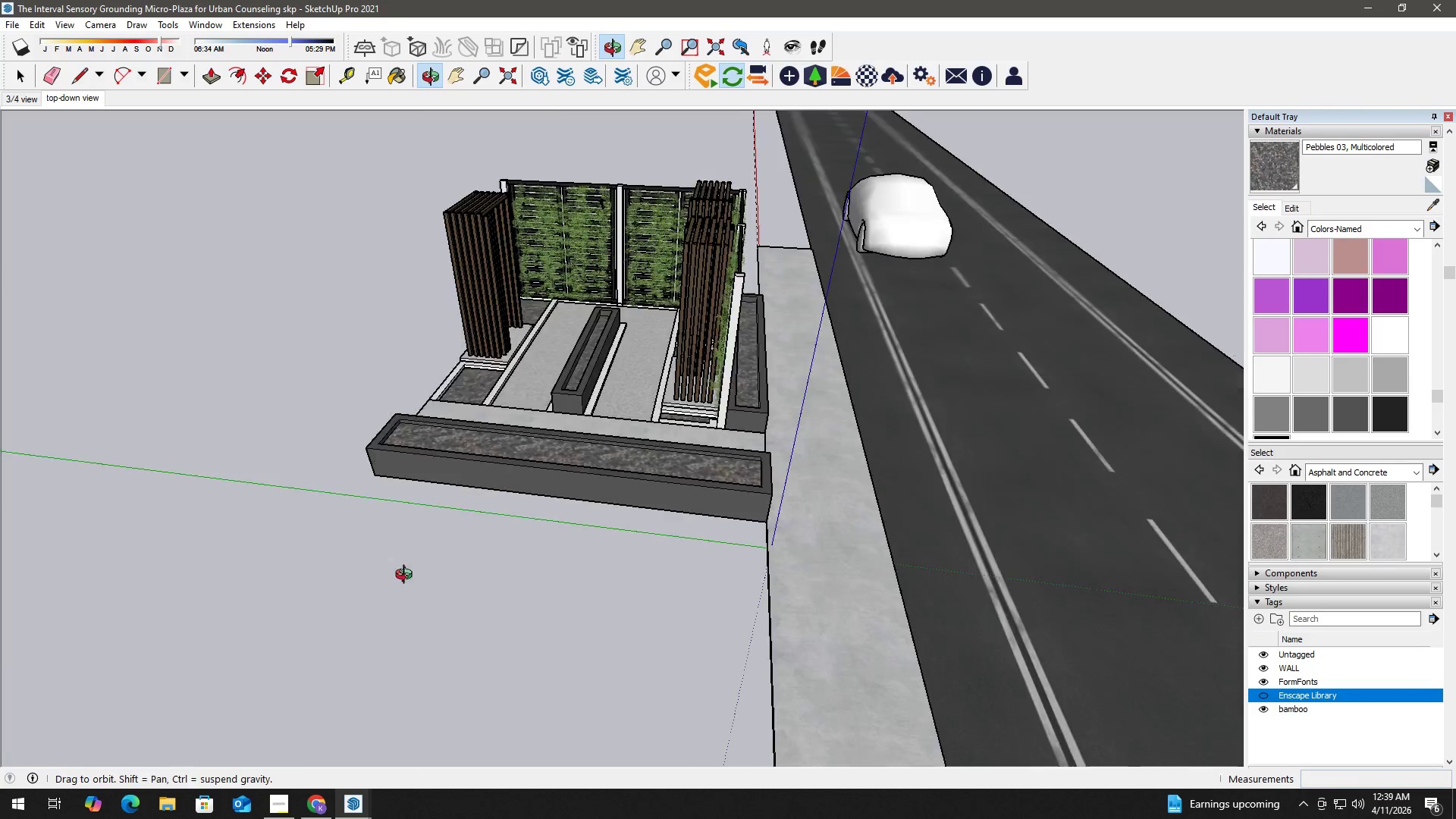 
scroll: coordinate [589, 457], scroll_direction: up, amount: 5.0
 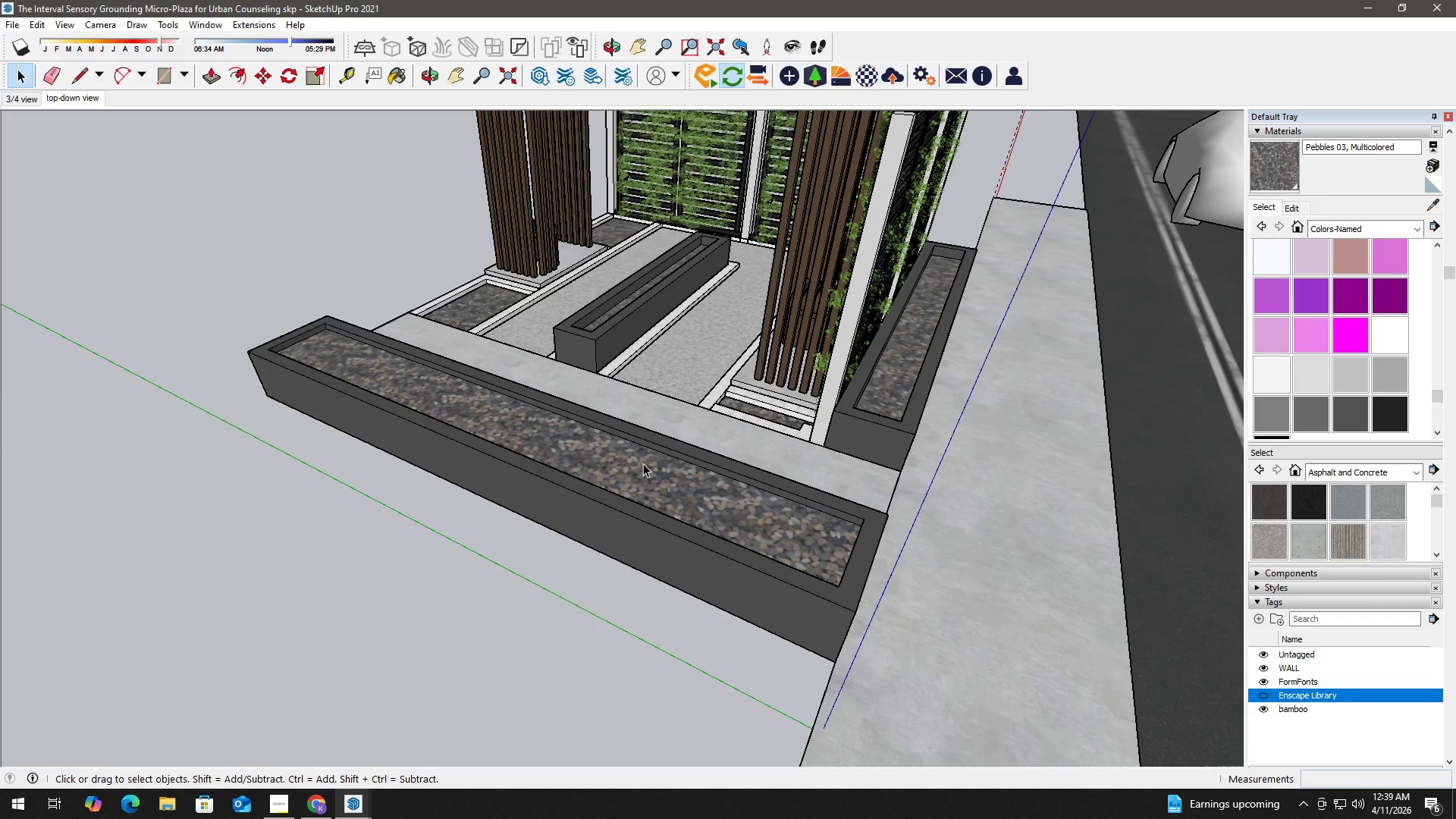 
key(Alt+Tab)
 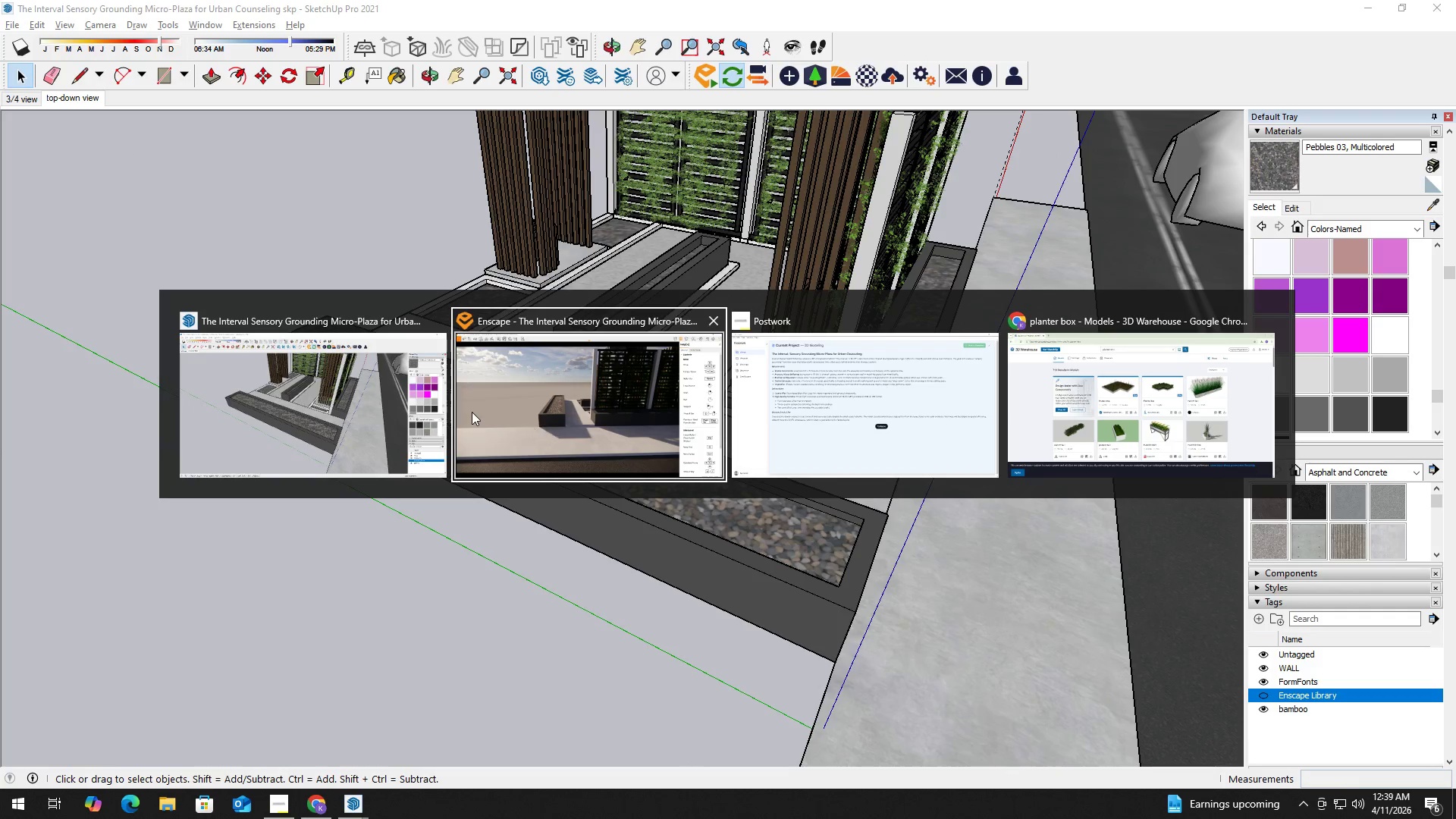 
left_click([610, 392])
 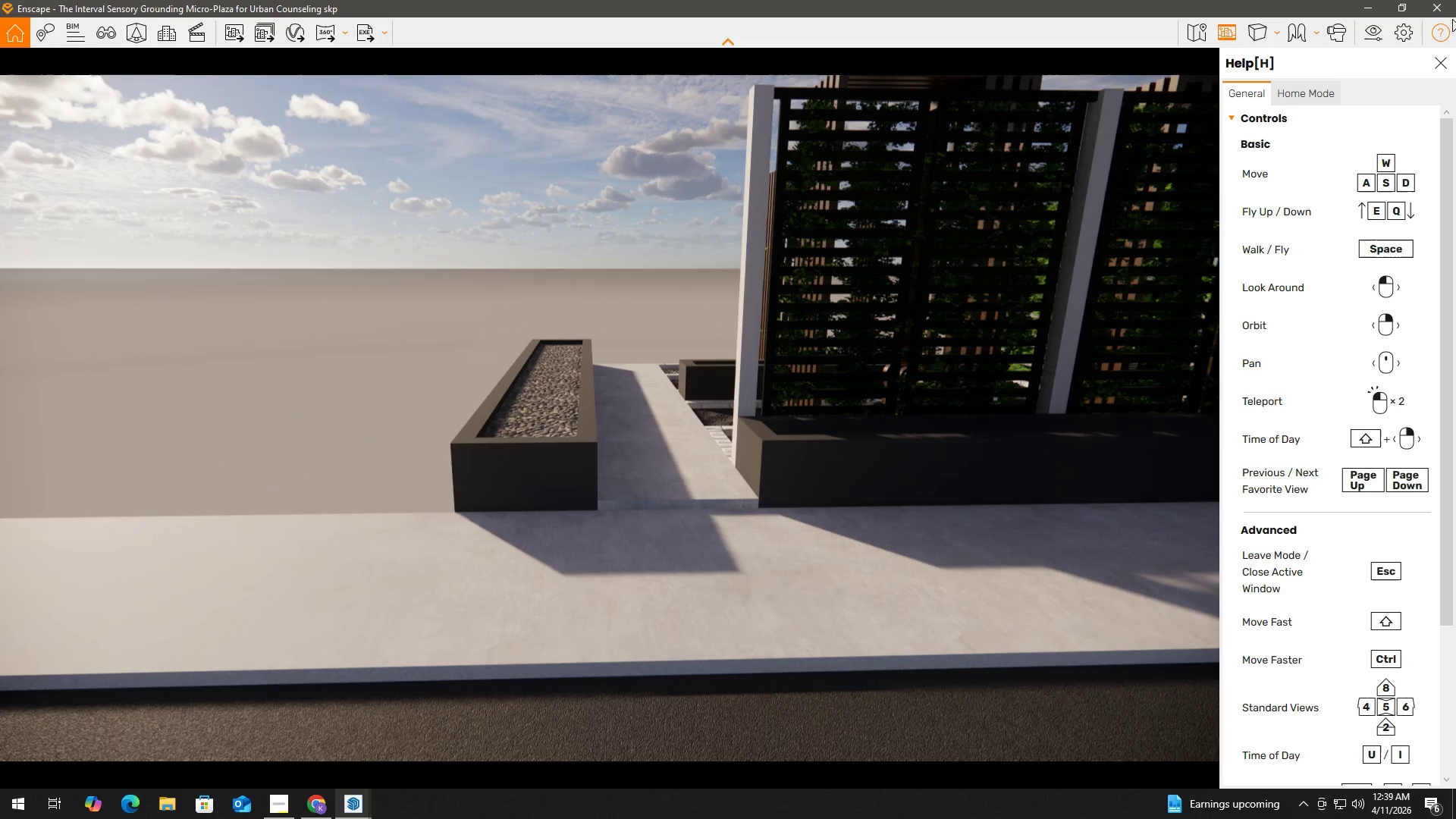 
left_click([1445, 8])
 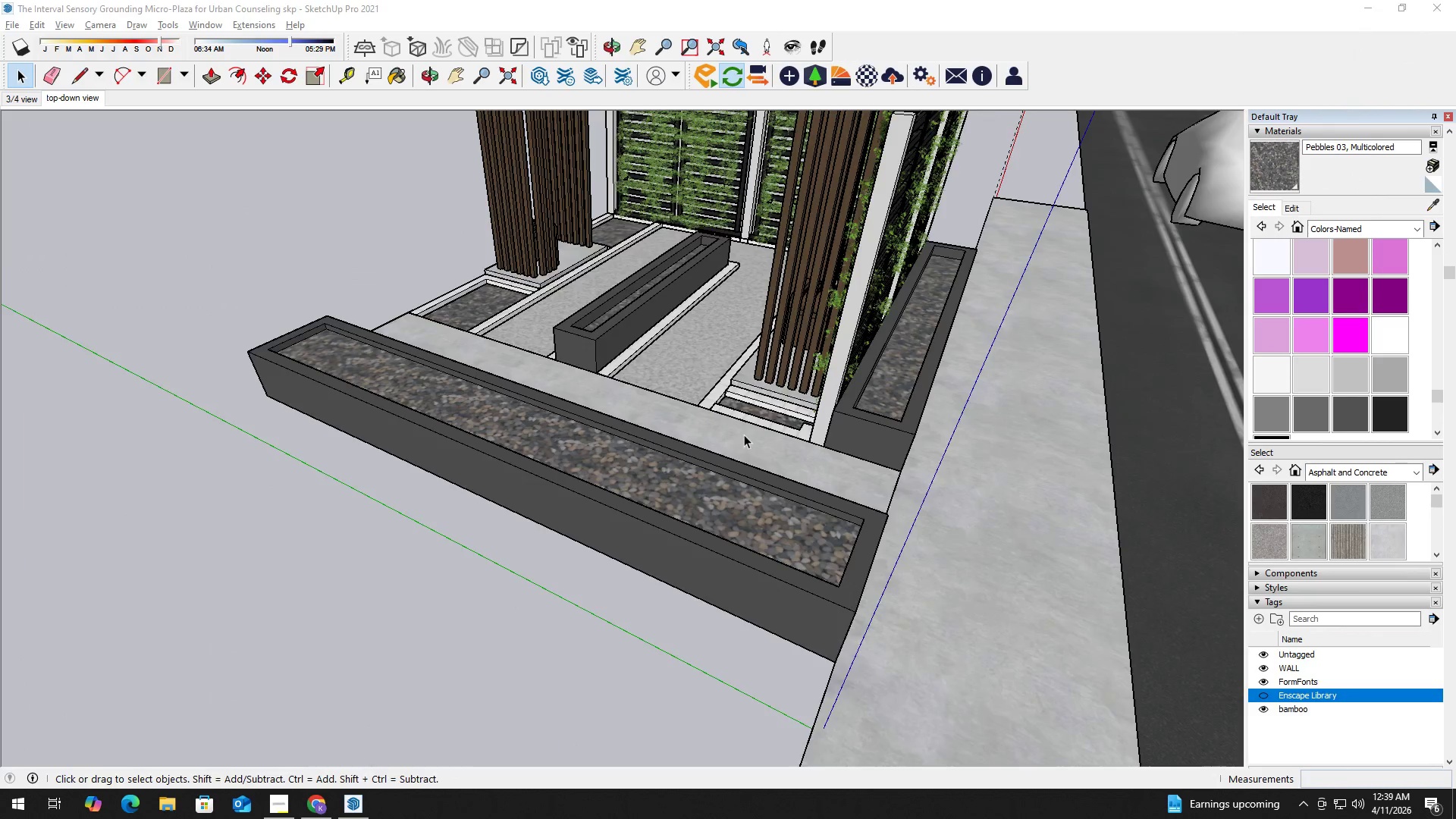 
key(H)
 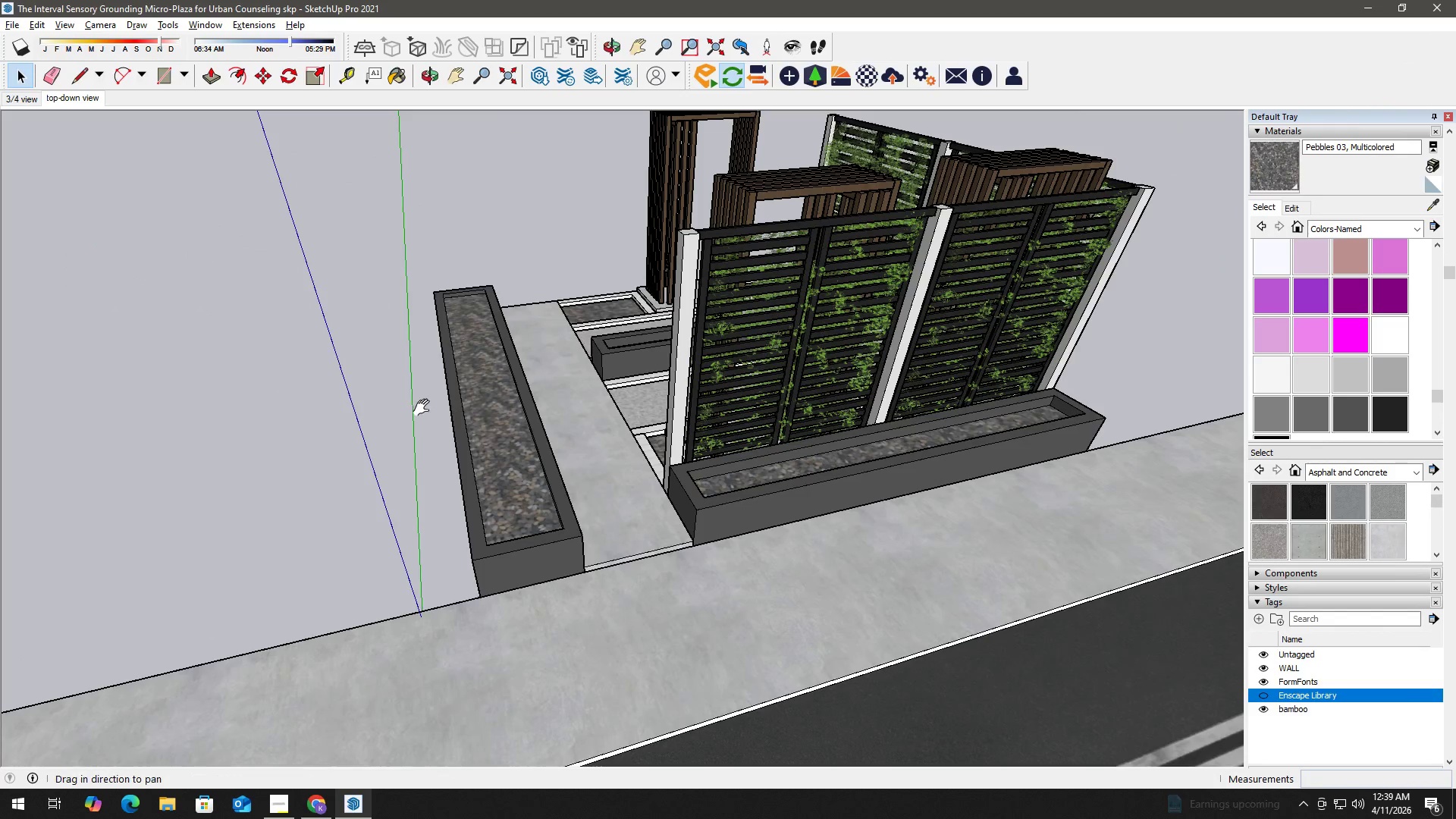 
left_click_drag(start_coordinate=[392, 400], to_coordinate=[435, 388])
 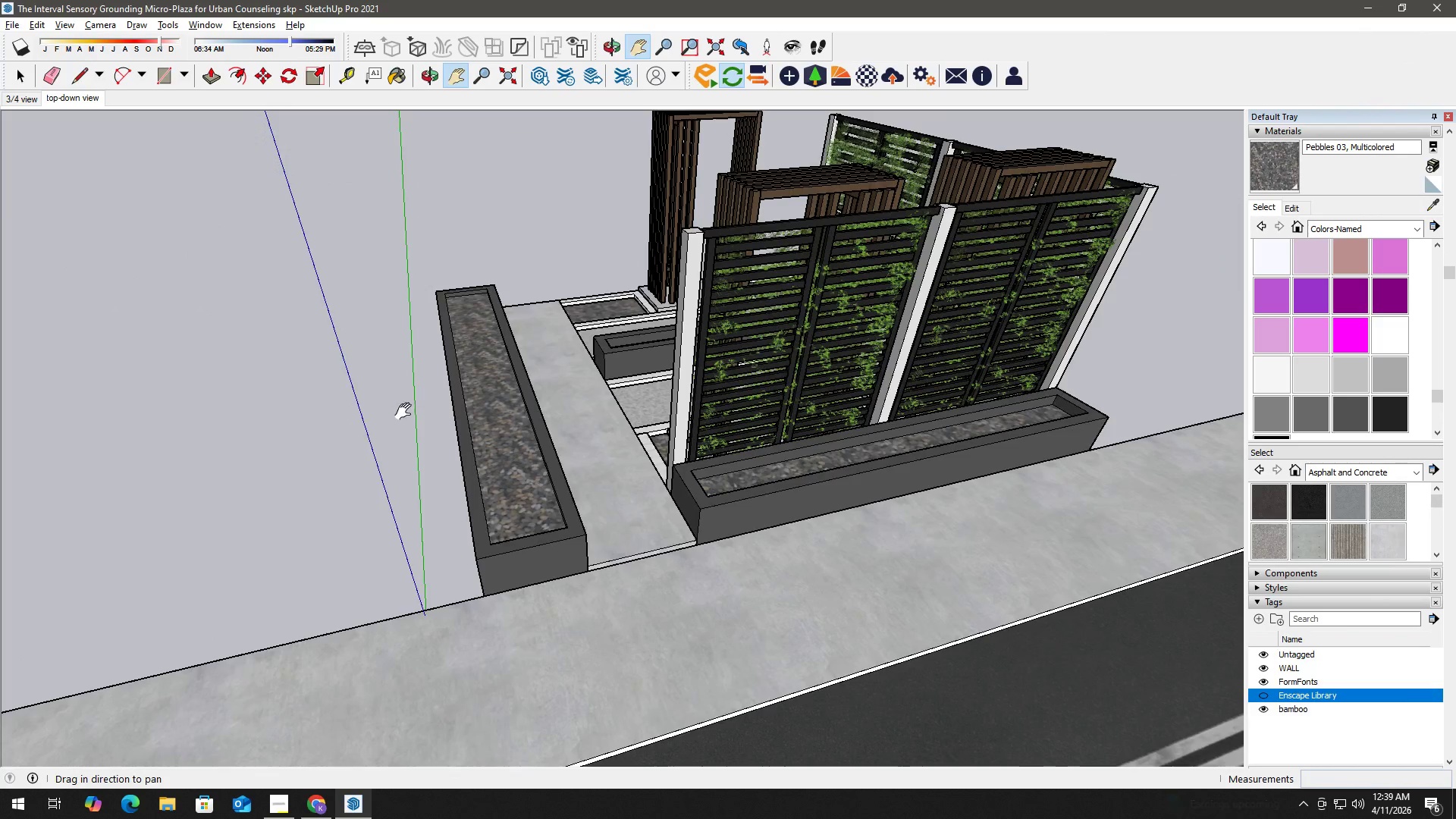 
scroll: coordinate [457, 416], scroll_direction: down, amount: 3.0
 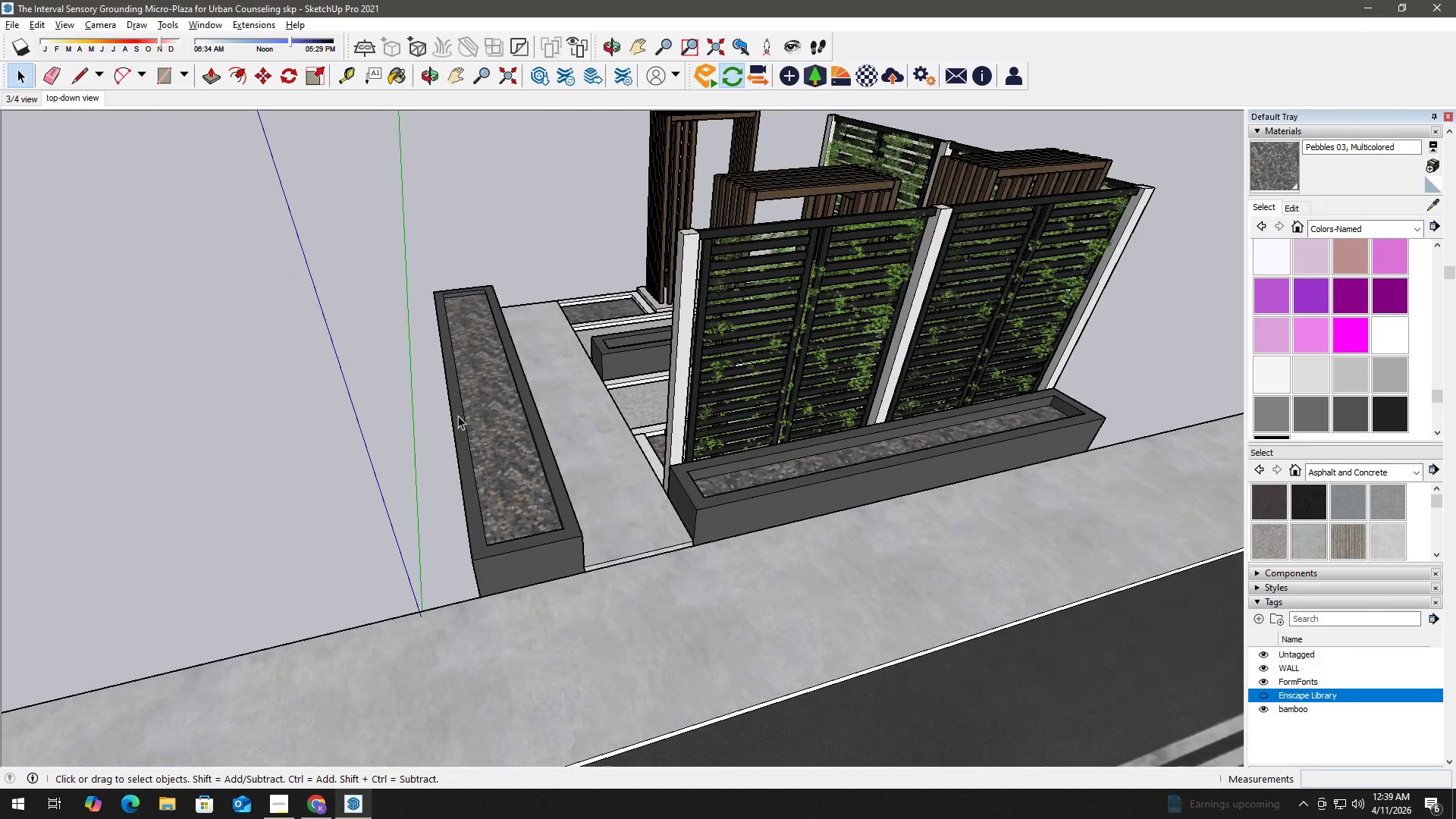 
key(Space)
 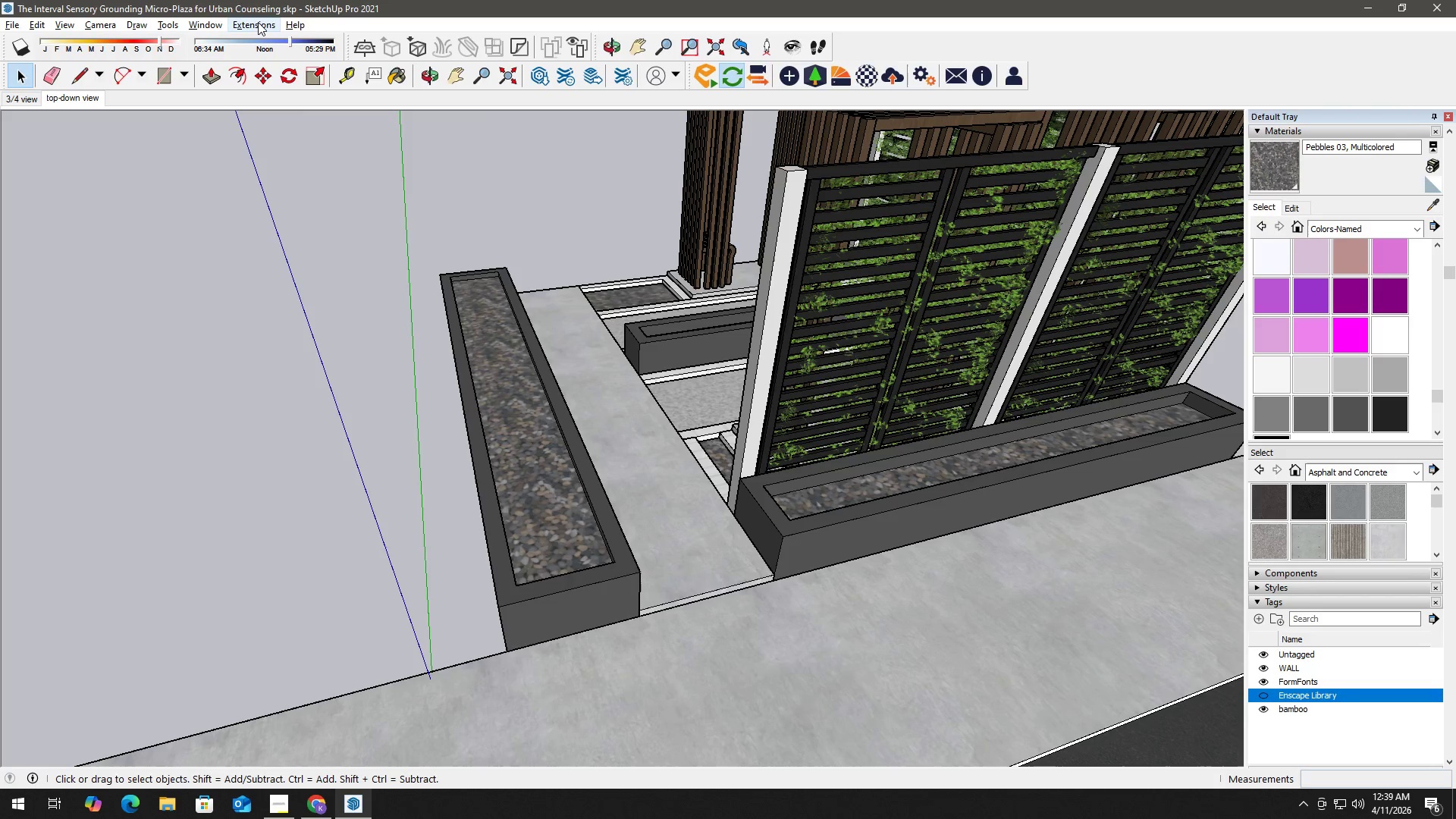 
scroll: coordinate [408, 410], scroll_direction: up, amount: 2.0
 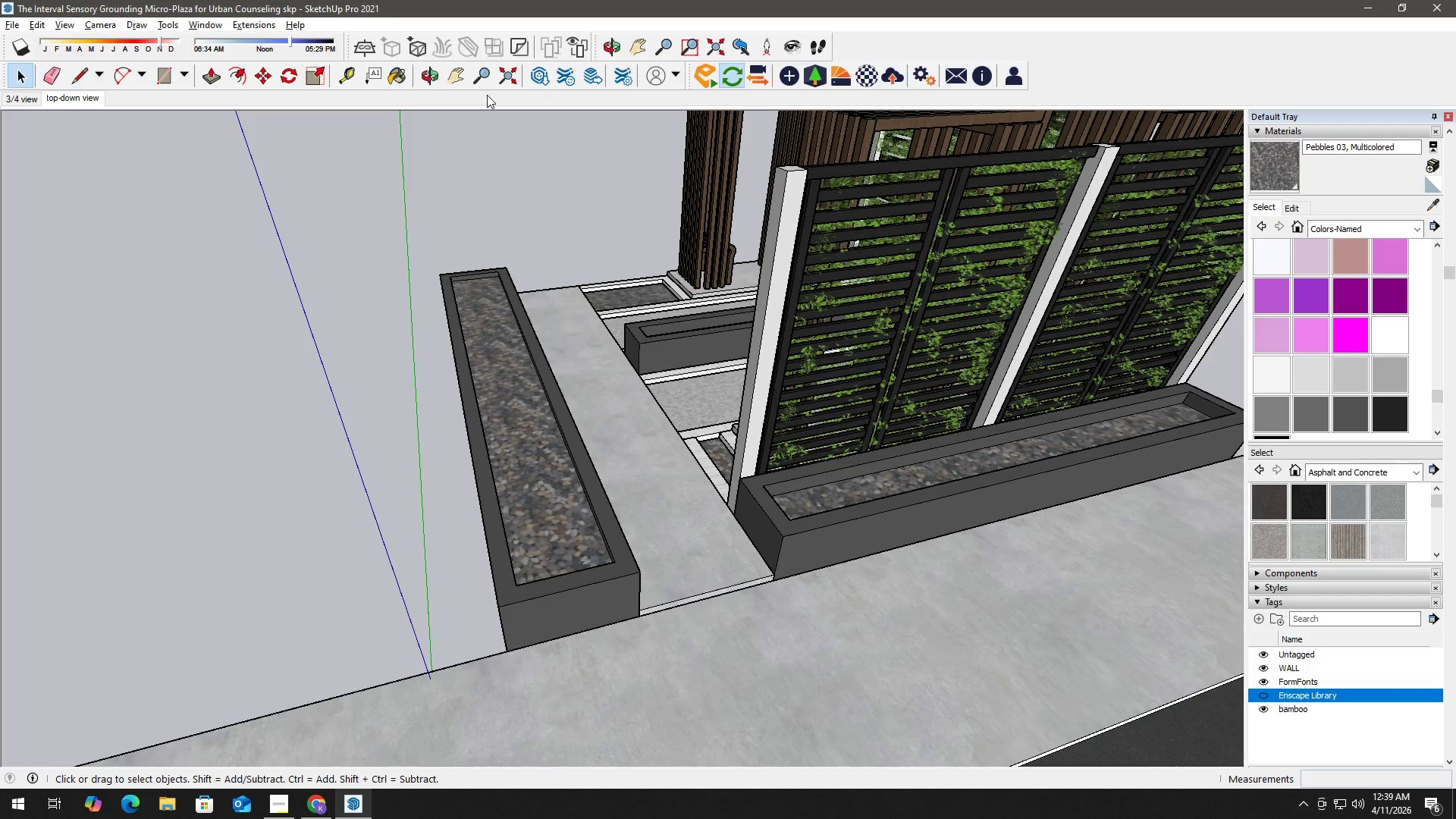 
left_click([256, 22])
 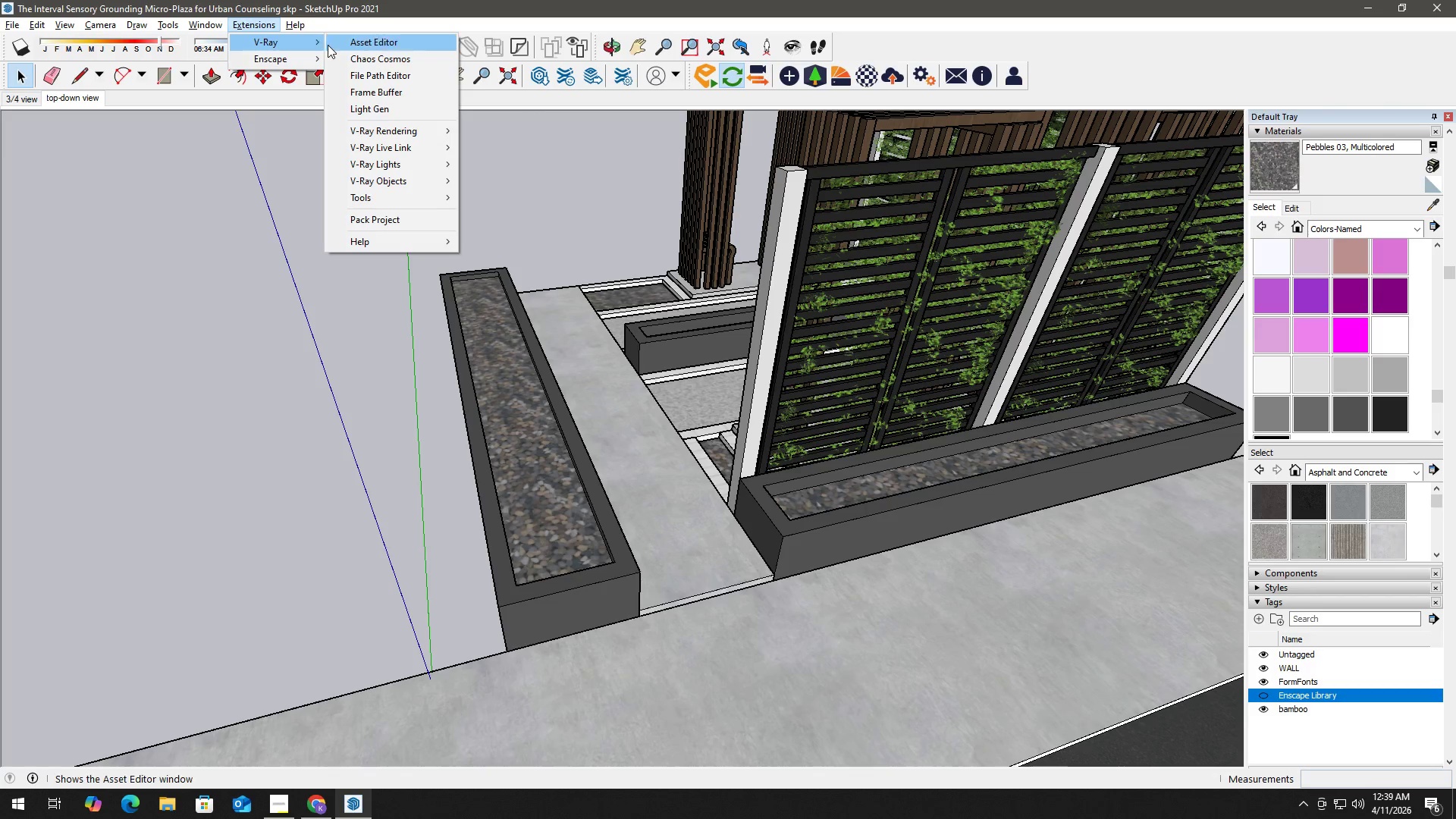 
left_click([523, 20])
 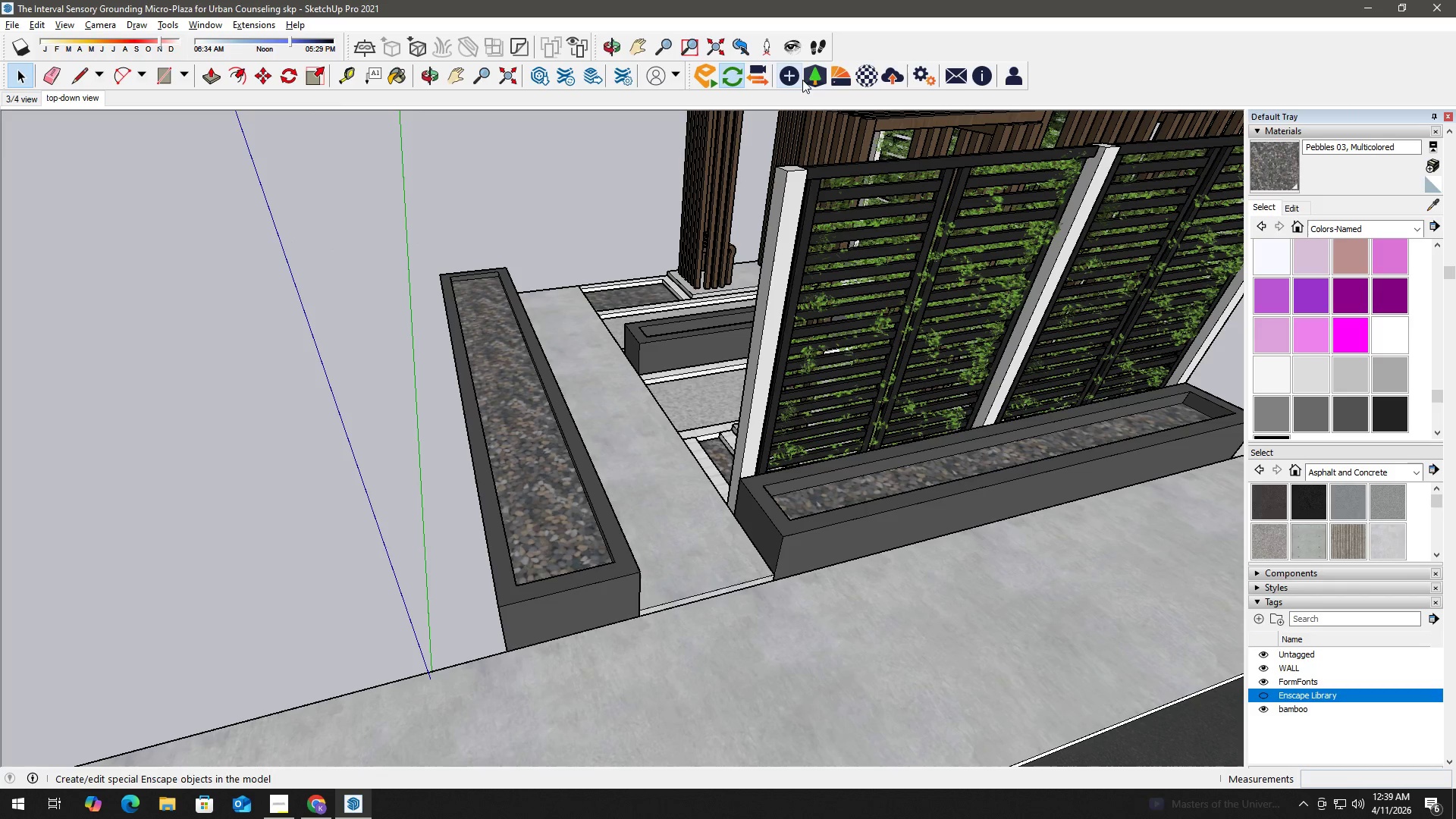 
left_click([814, 80])
 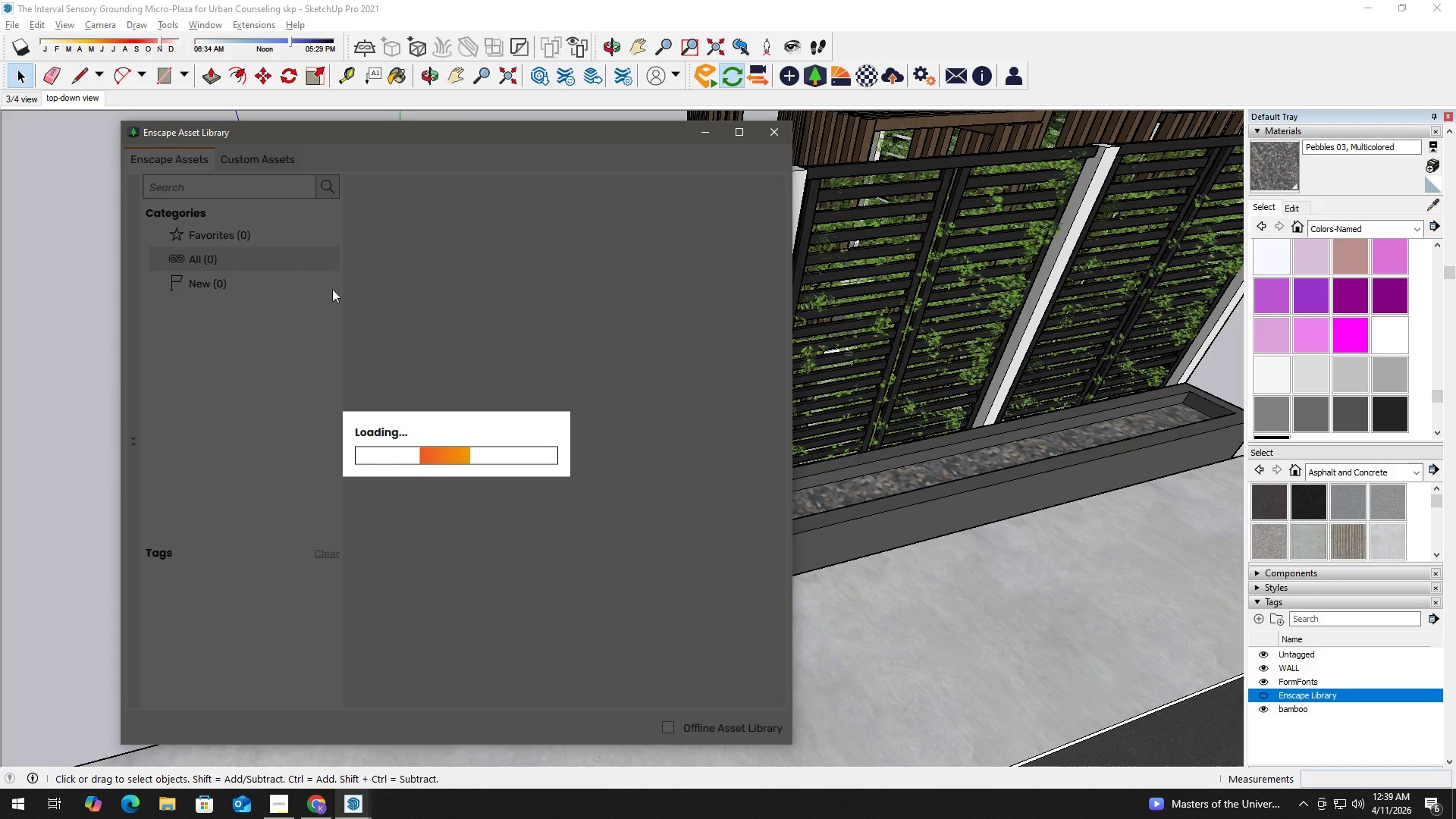 
mouse_move([267, 348])
 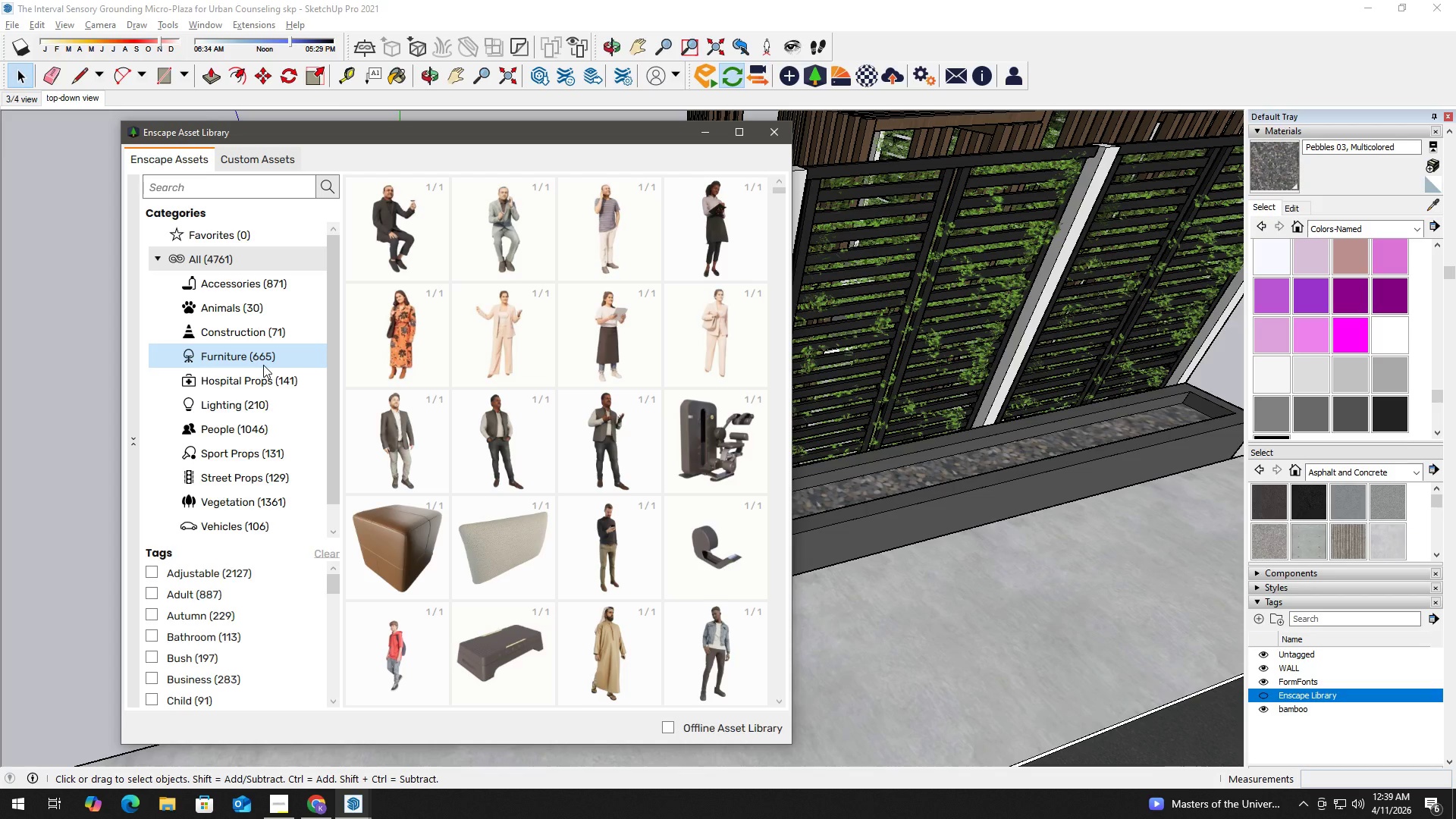 
wait(21.2)
 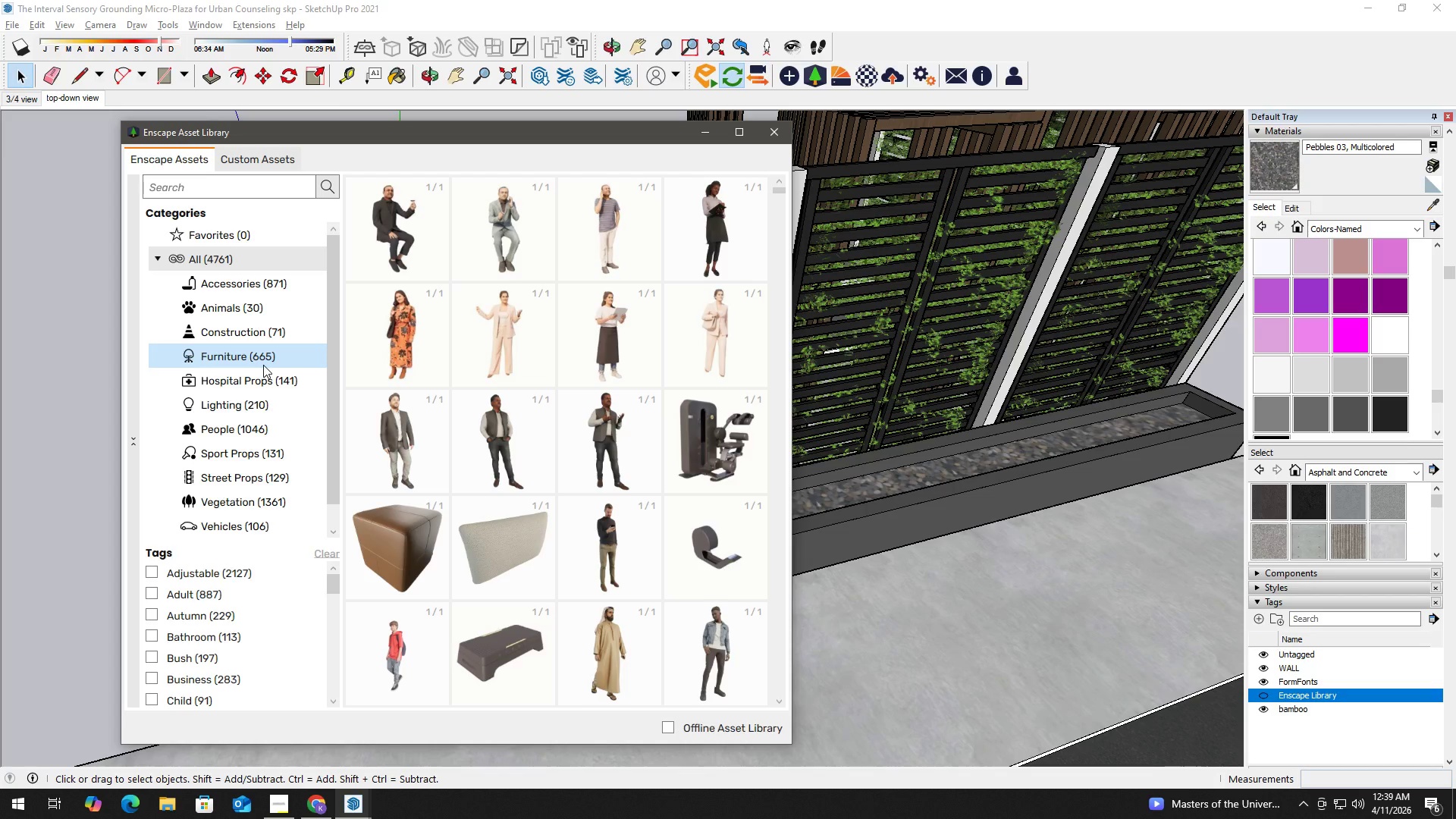 
left_click([265, 500])
 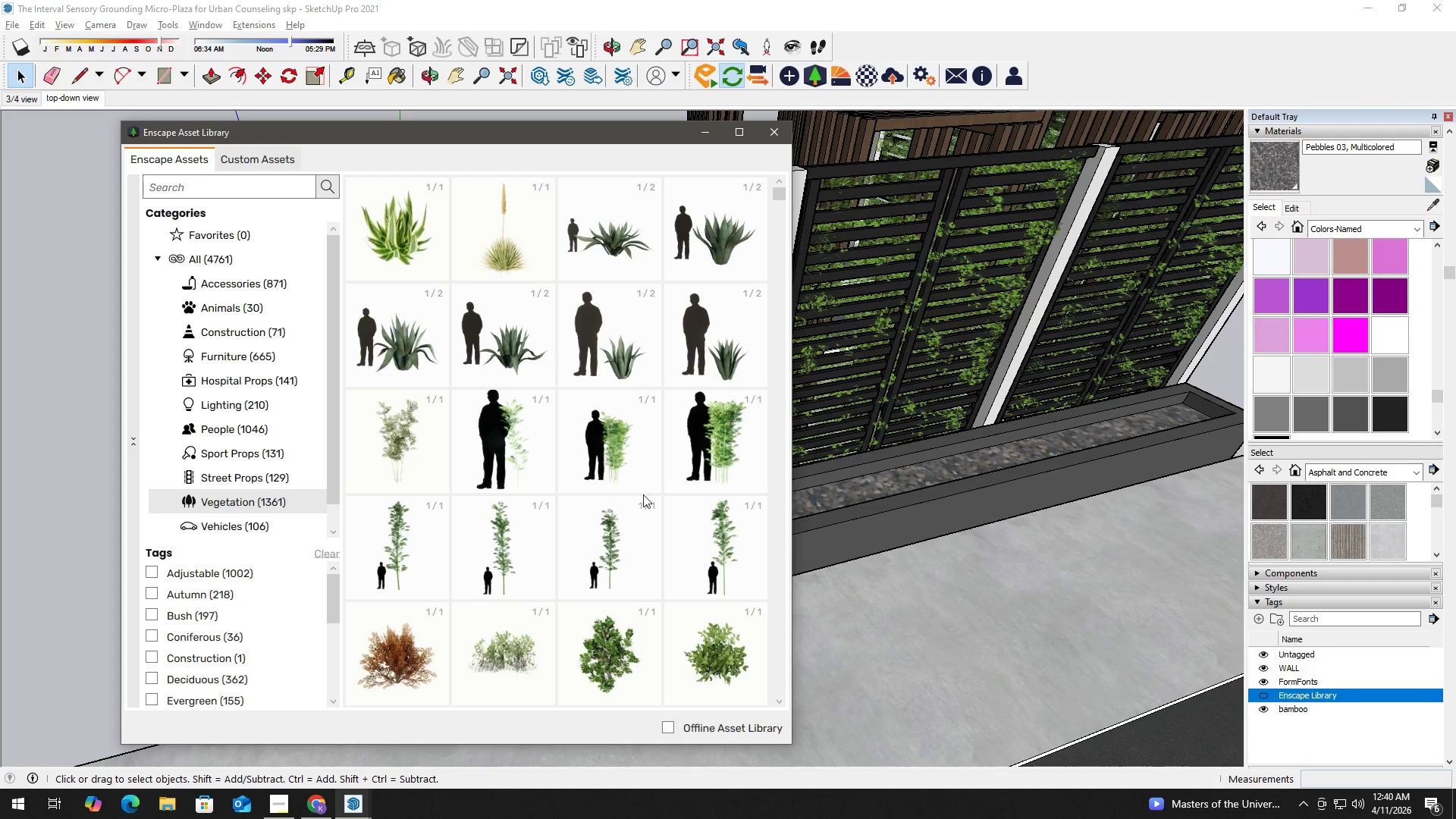 
wait(7.09)
 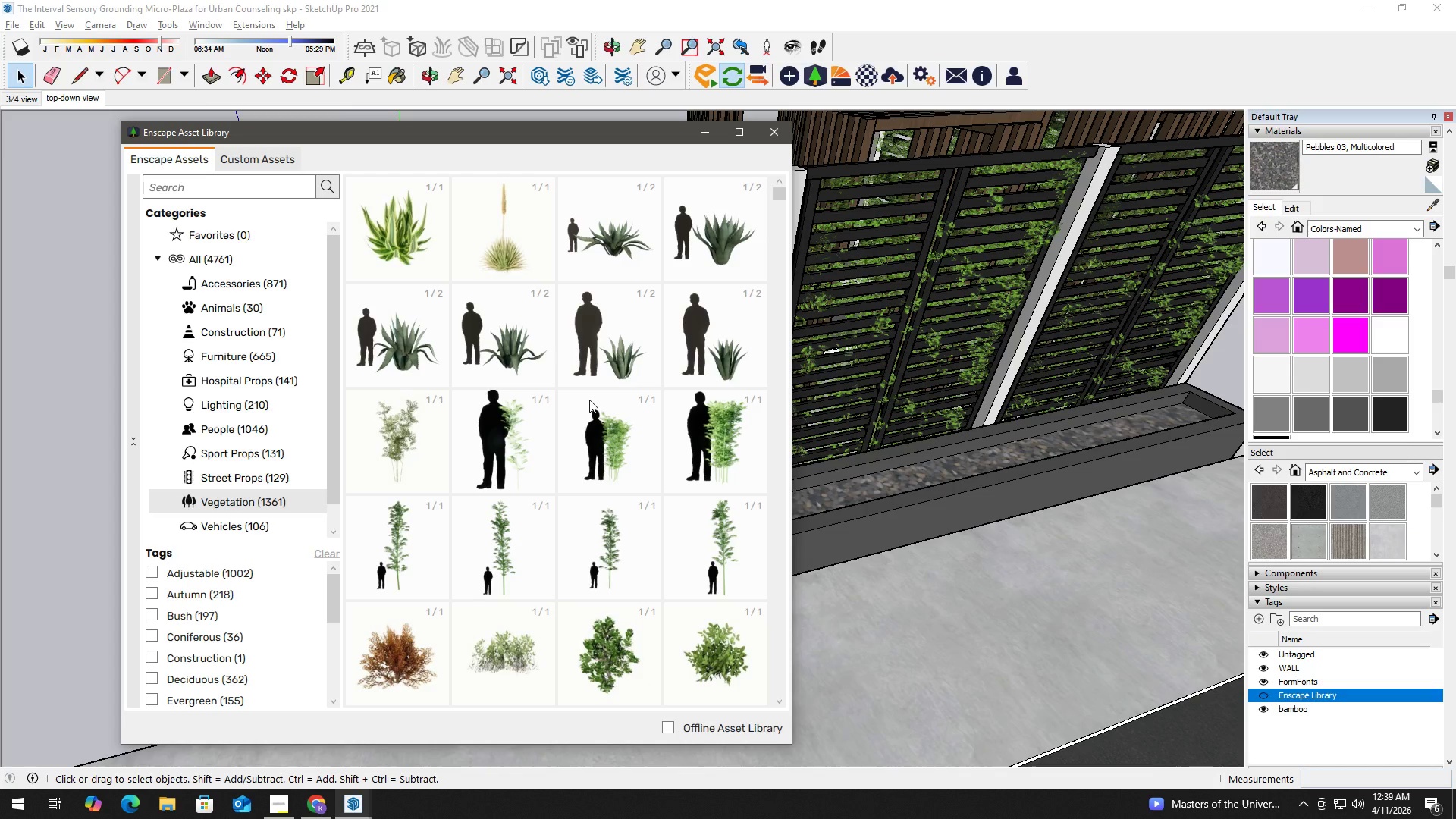 
left_click([719, 450])
 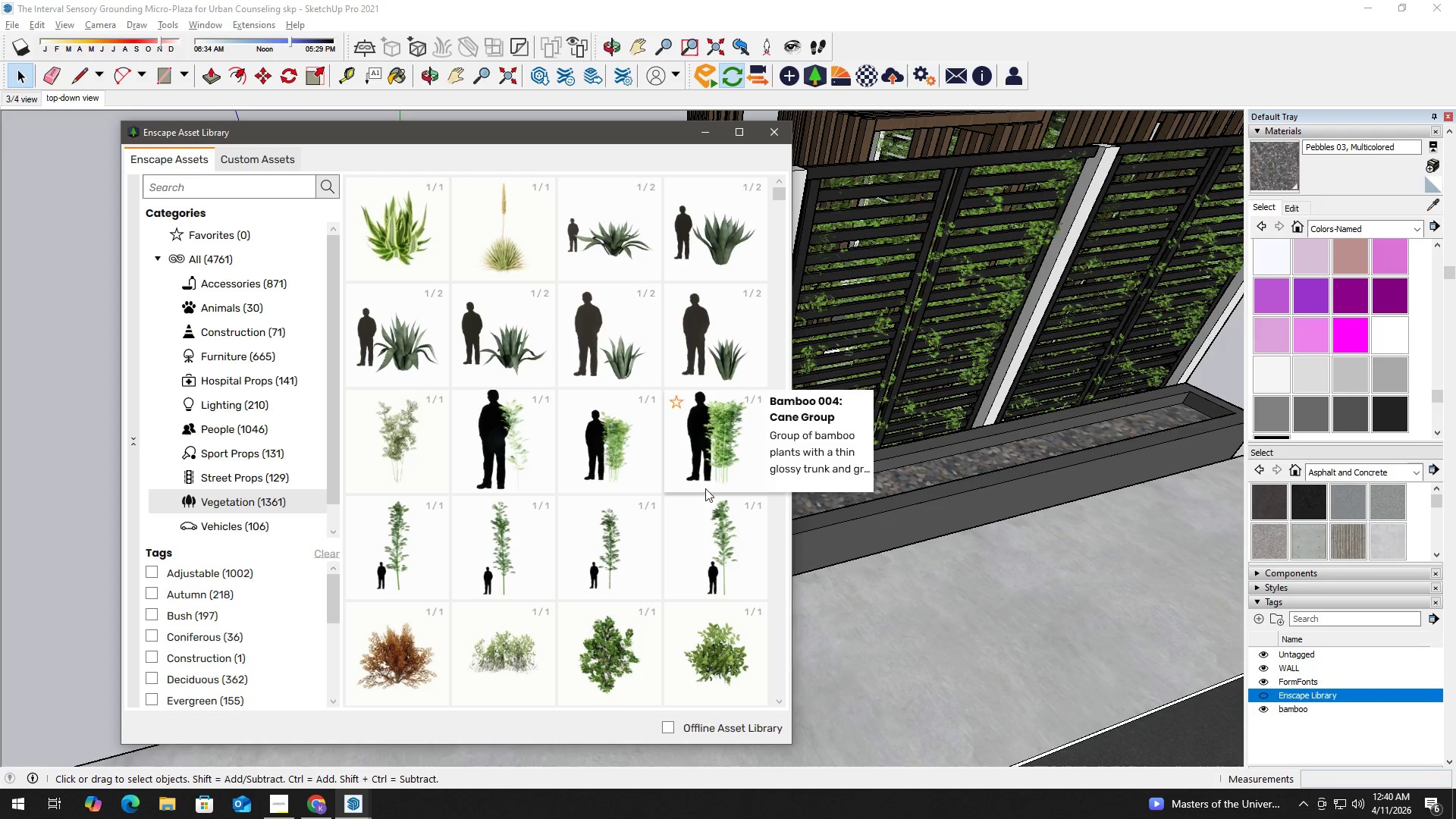 
left_click_drag(start_coordinate=[712, 468], to_coordinate=[545, 529])
 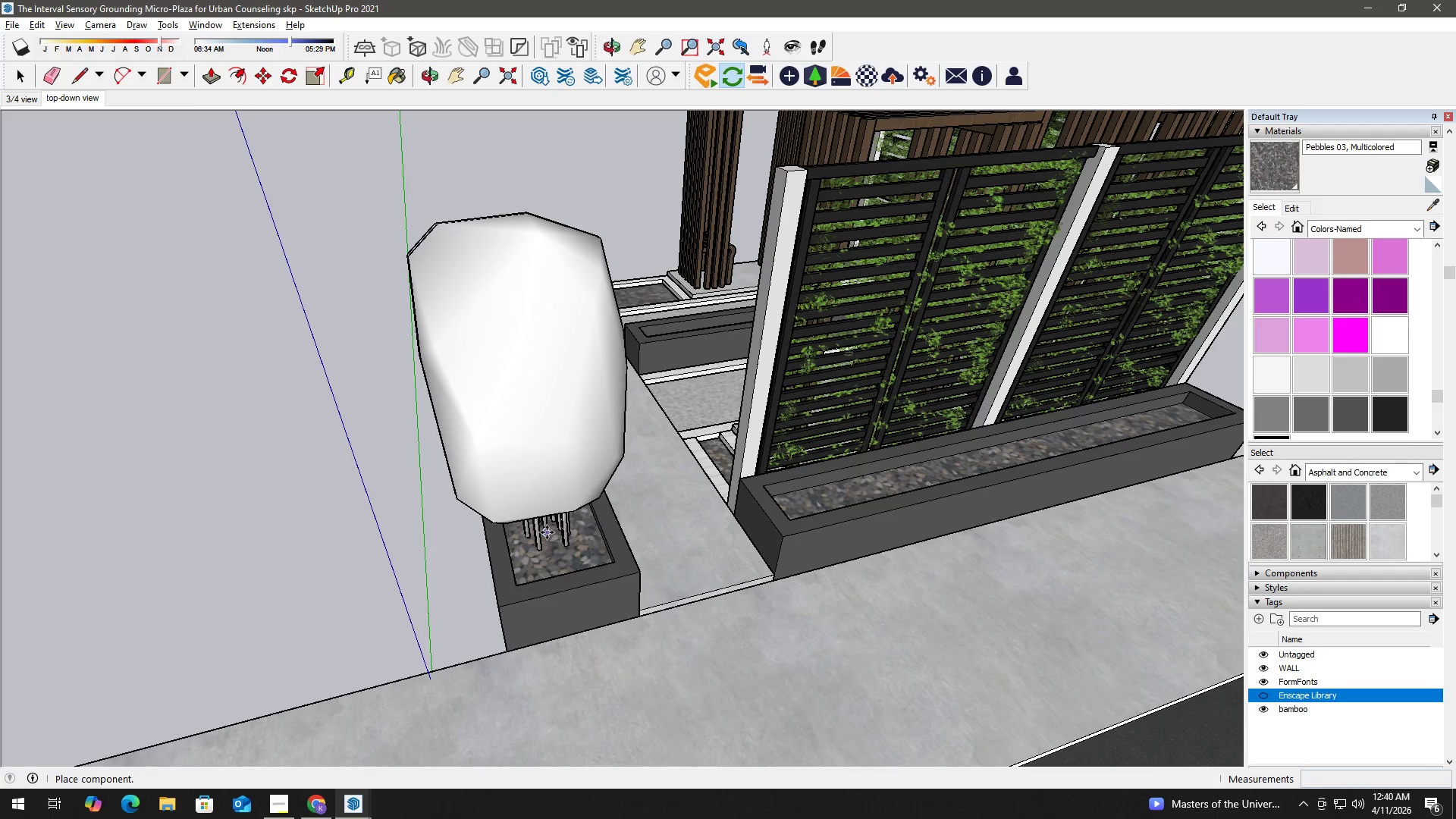 
left_click([545, 529])
 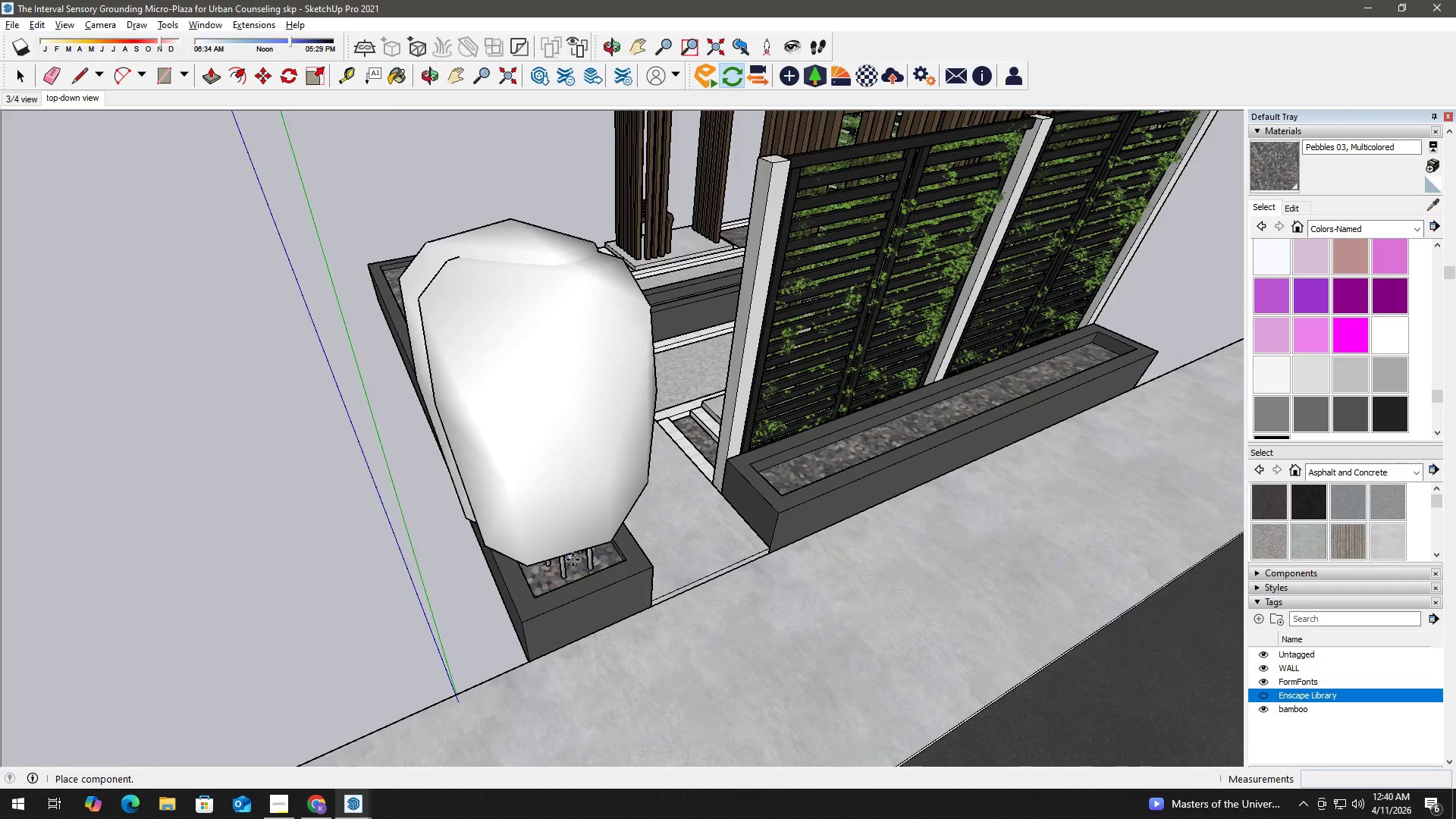 
key(Space)
 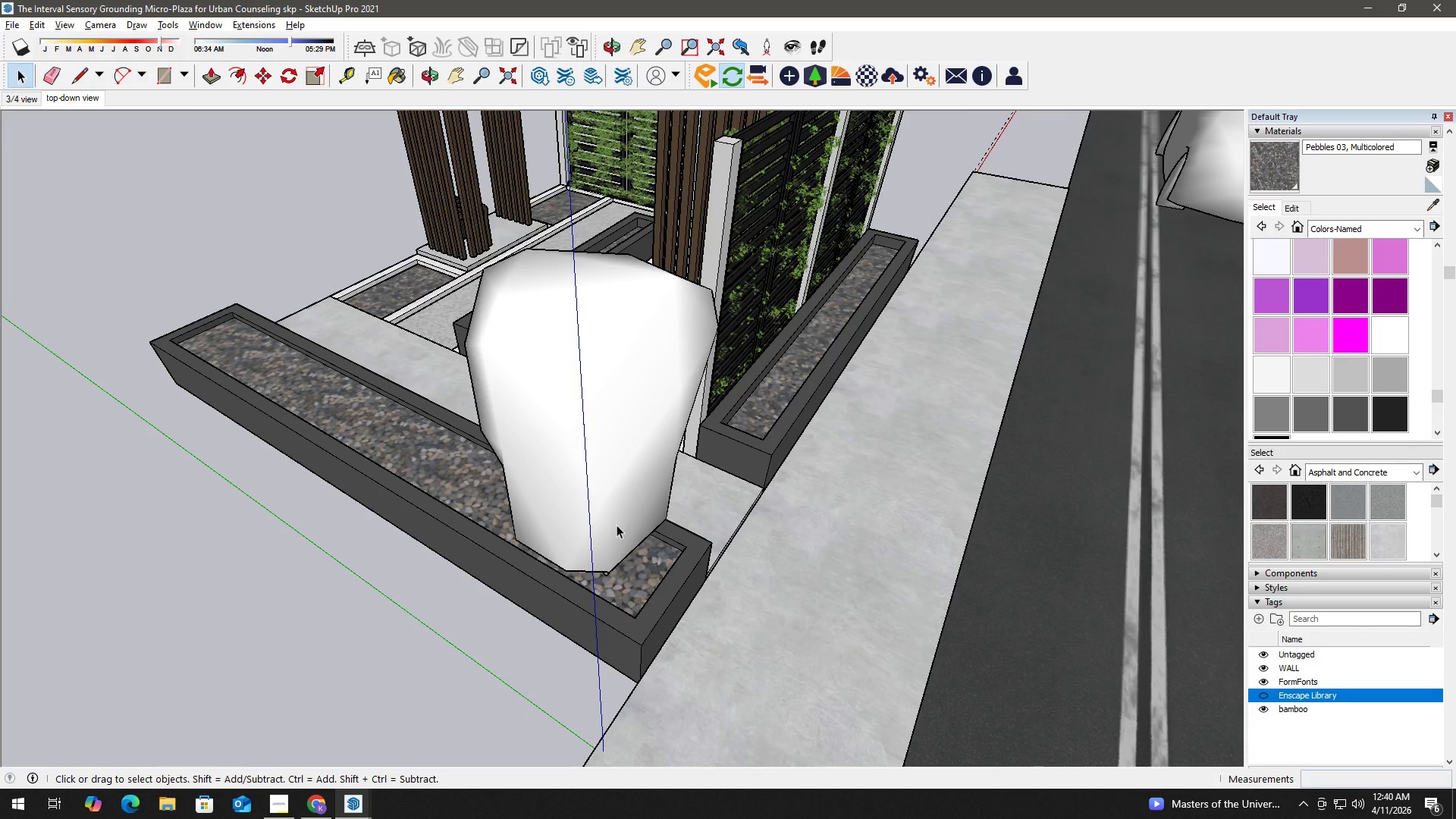 
left_click([596, 516])
 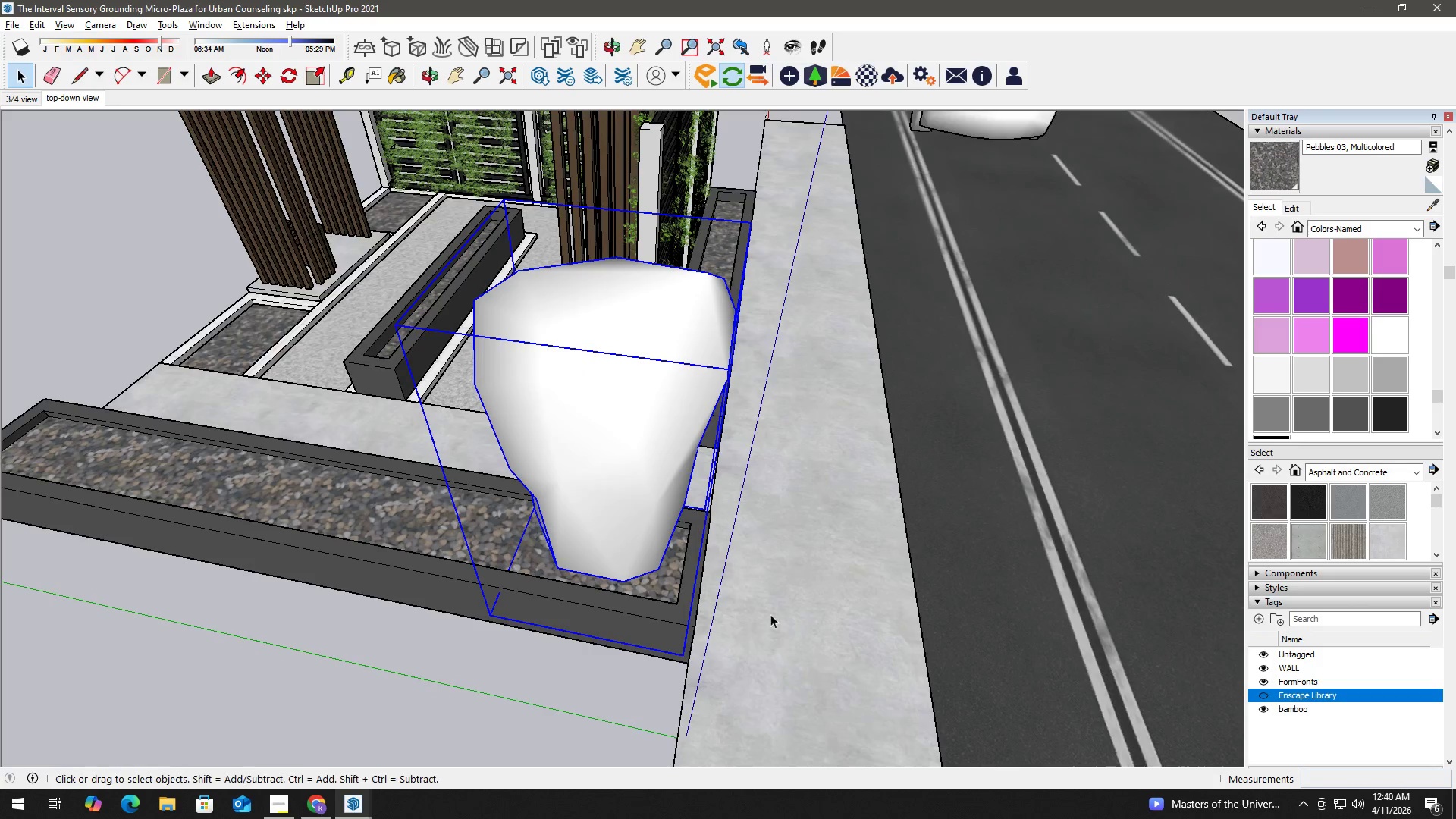 
key(M)
 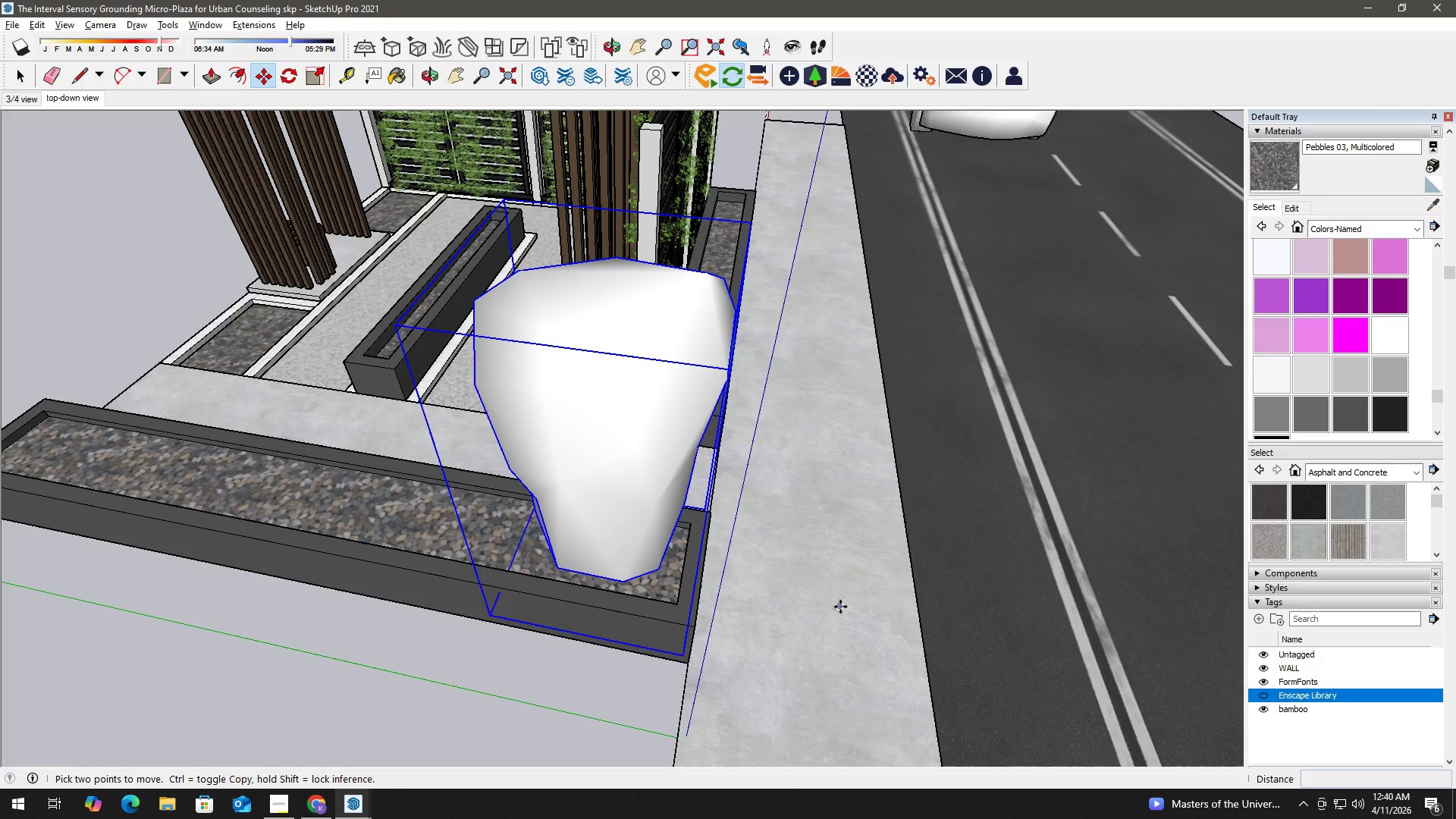 
left_click([840, 607])
 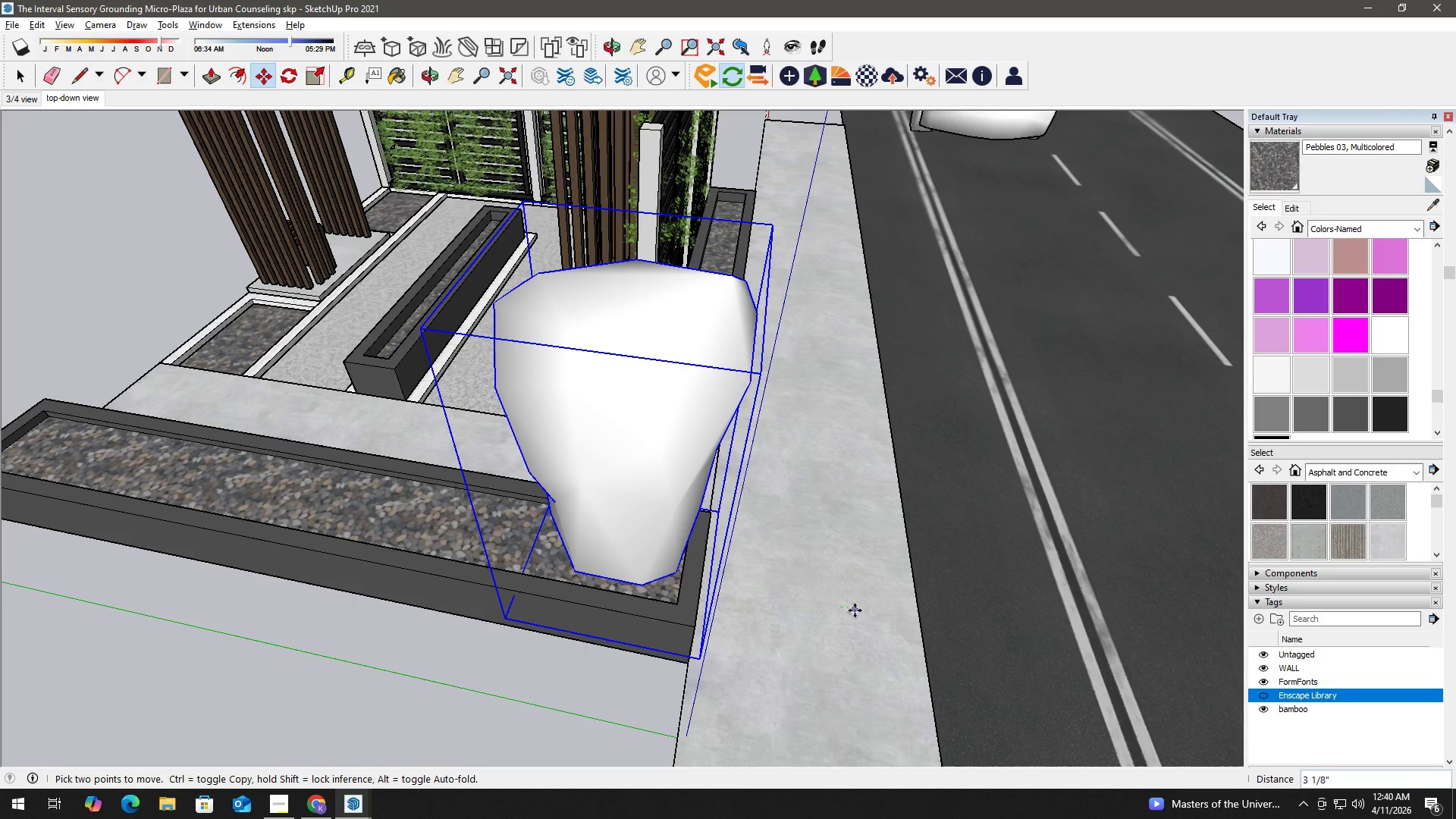 
left_click([855, 610])
 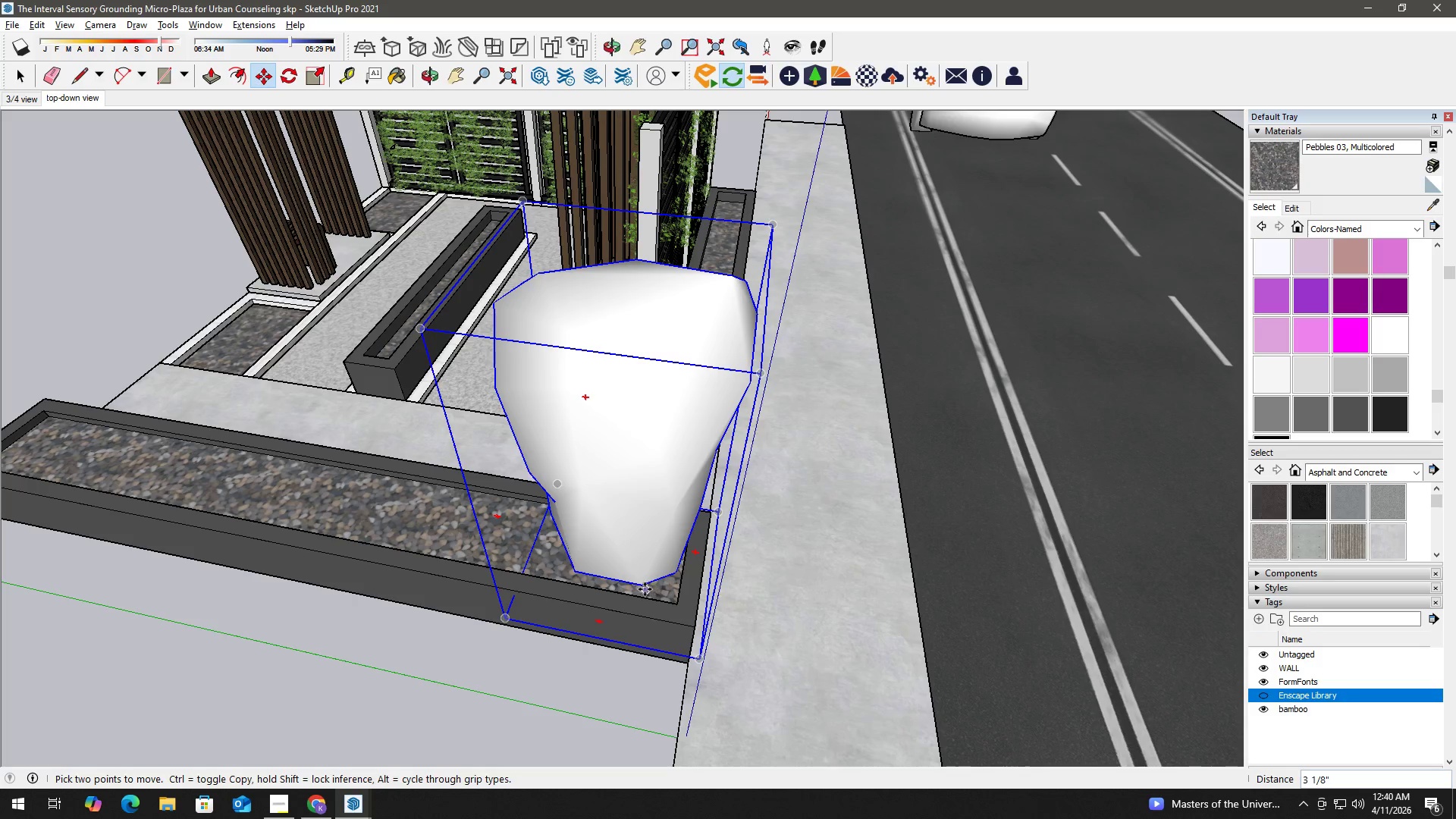 
left_click([640, 583])
 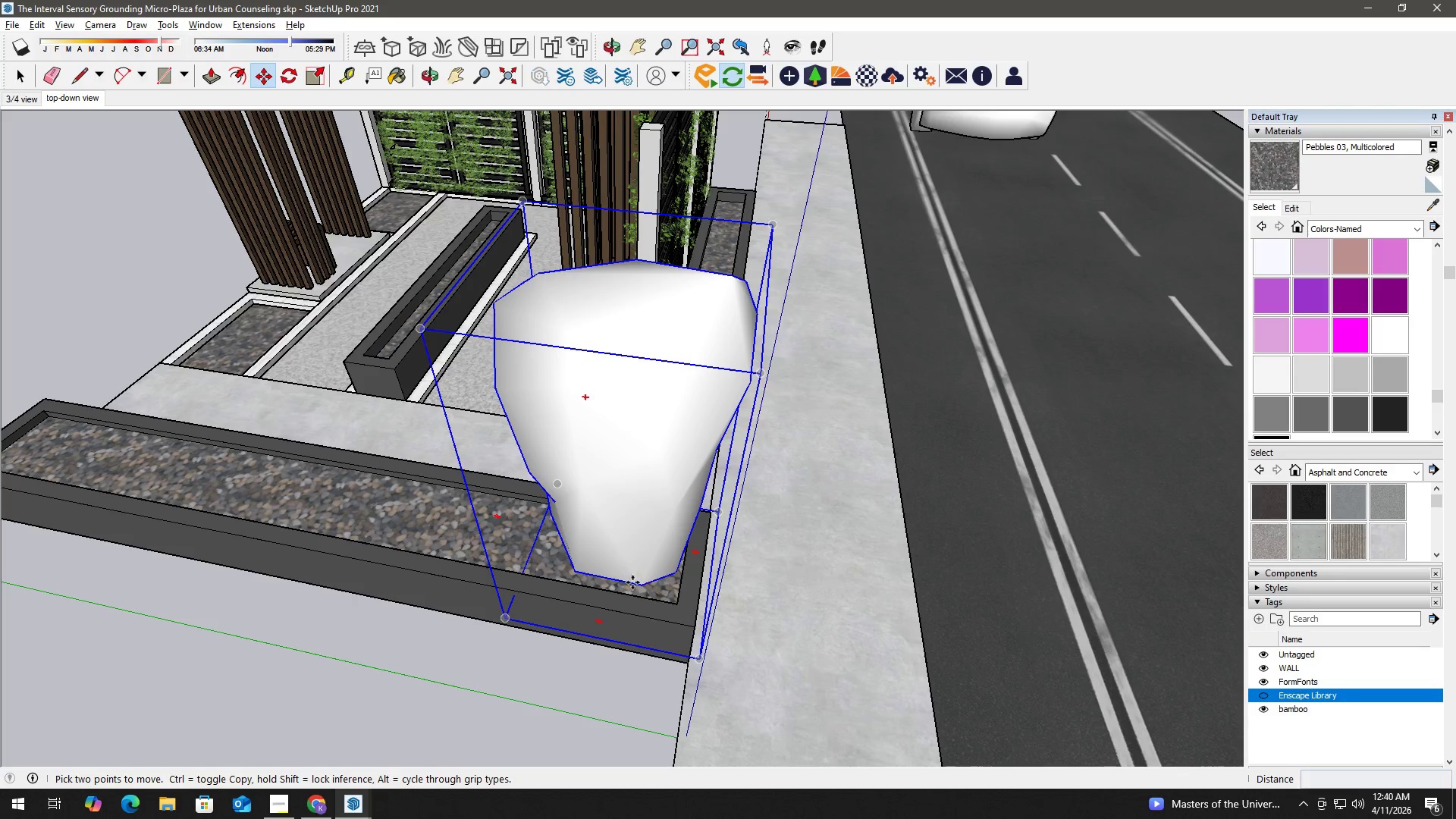 
key(Control+ControlLeft)
 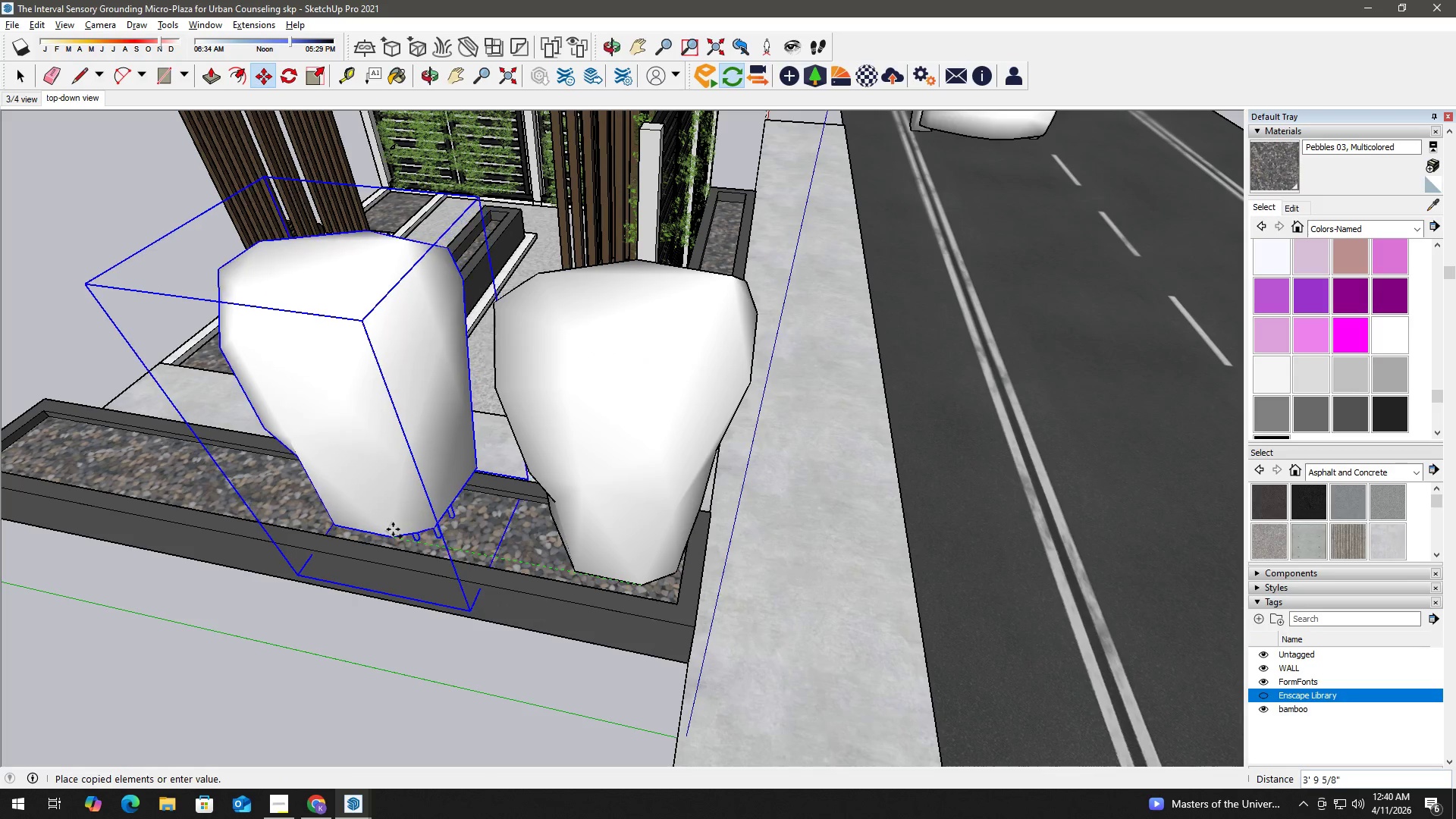 
hold_key(key=ShiftLeft, duration=0.55)
 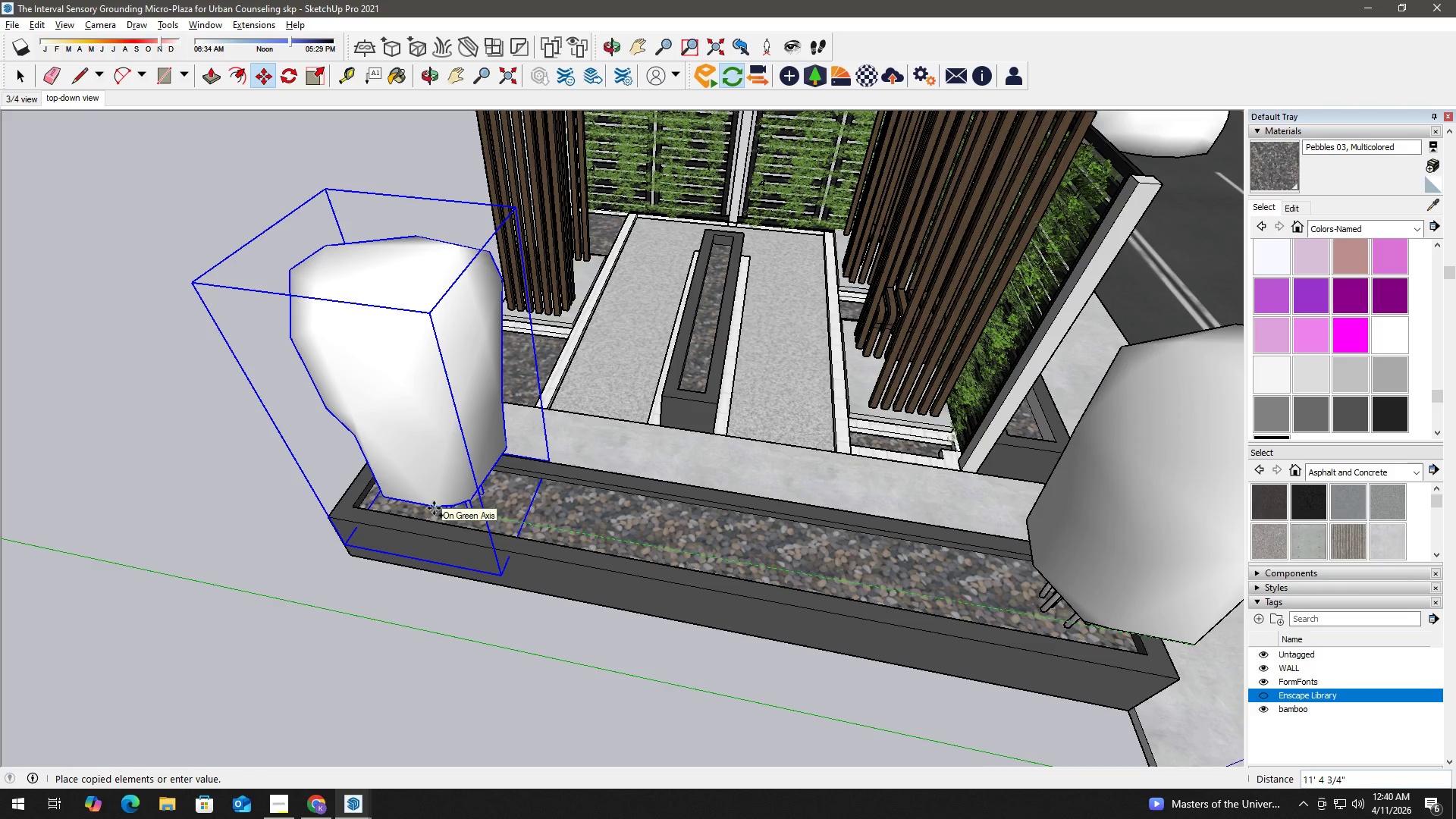 
left_click([434, 508])
 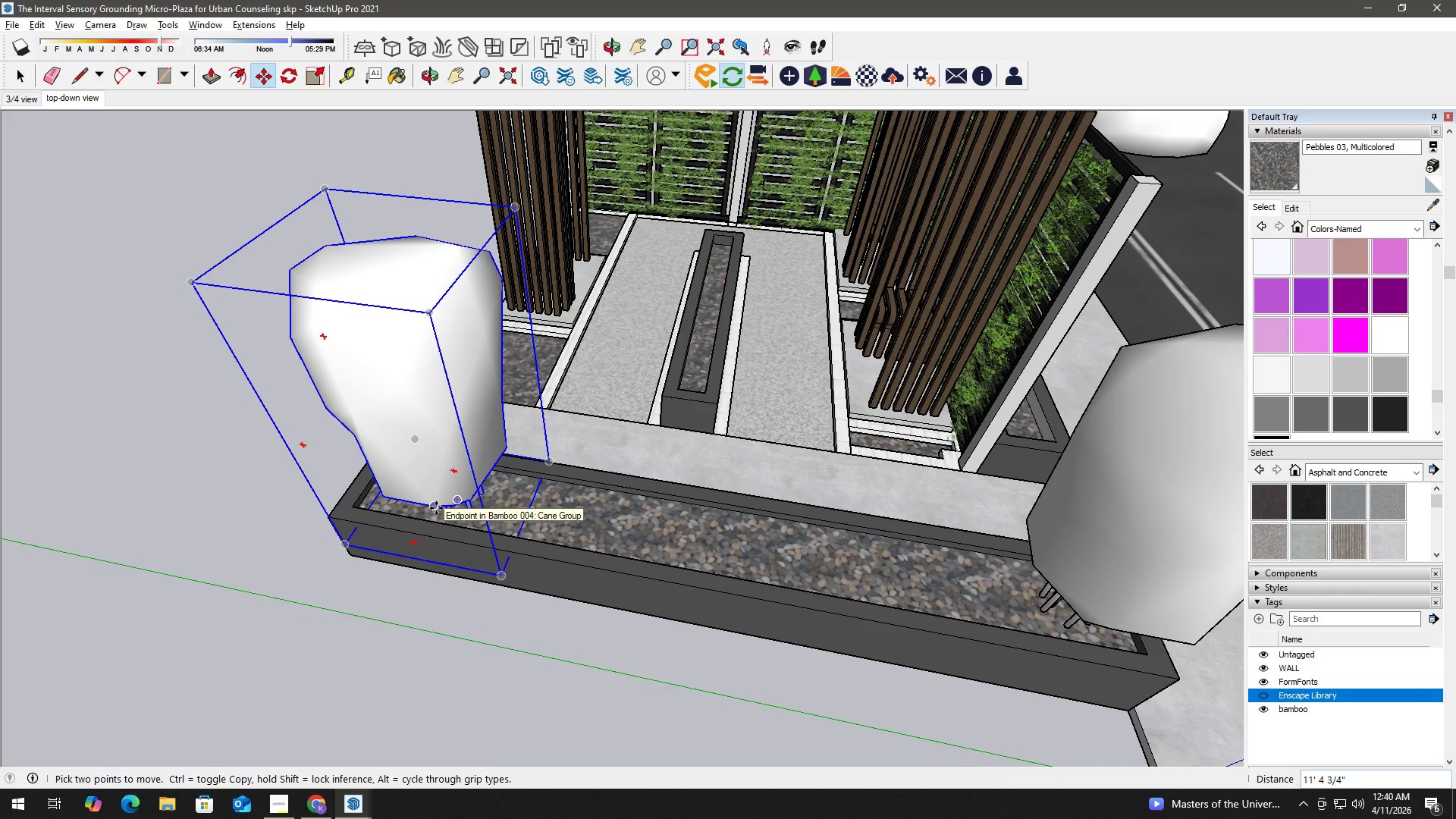 
key(NumpadDivide)
 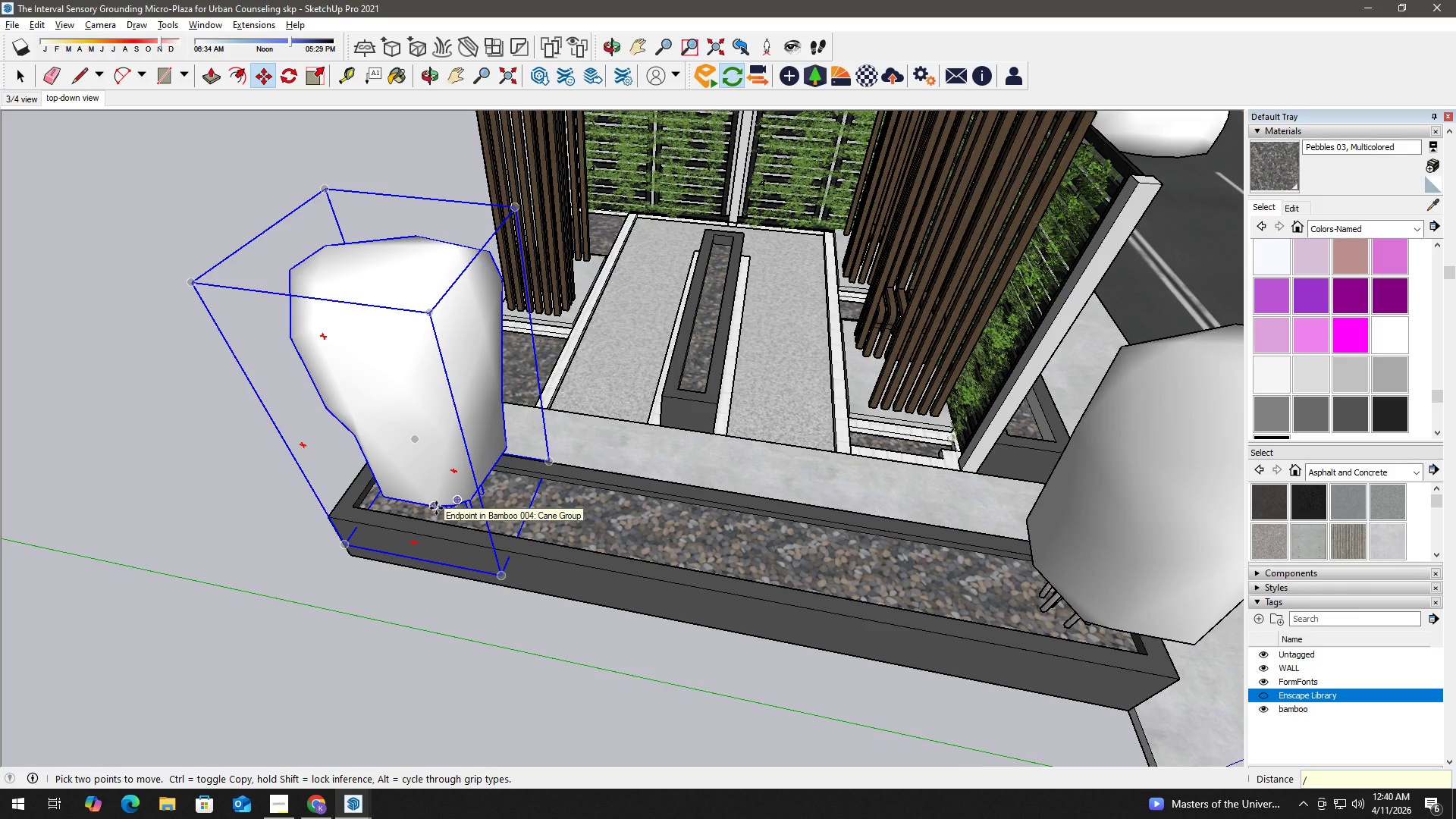 
key(Numpad4)
 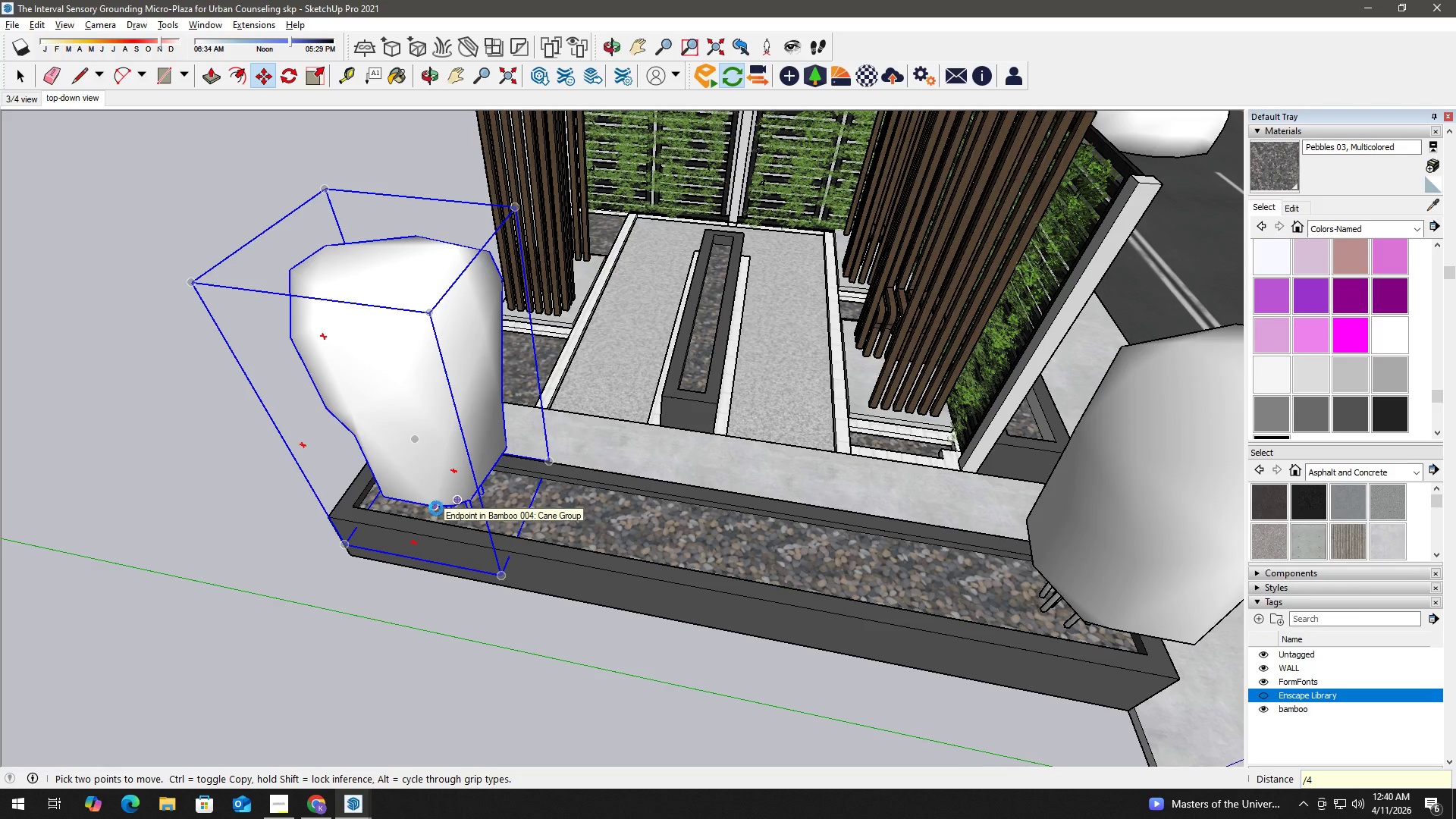 
key(NumpadEnter)
 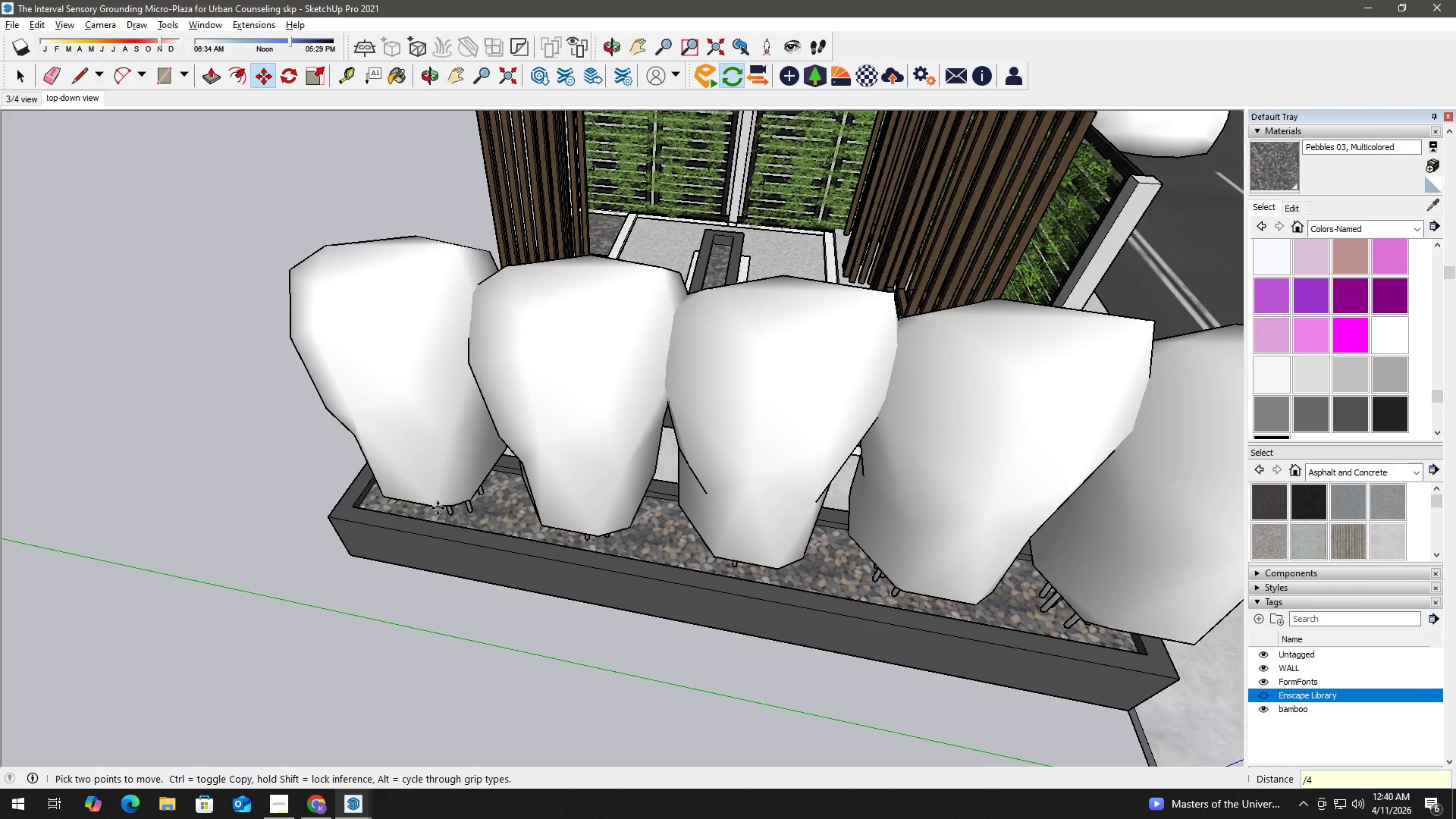 
key(Space)
 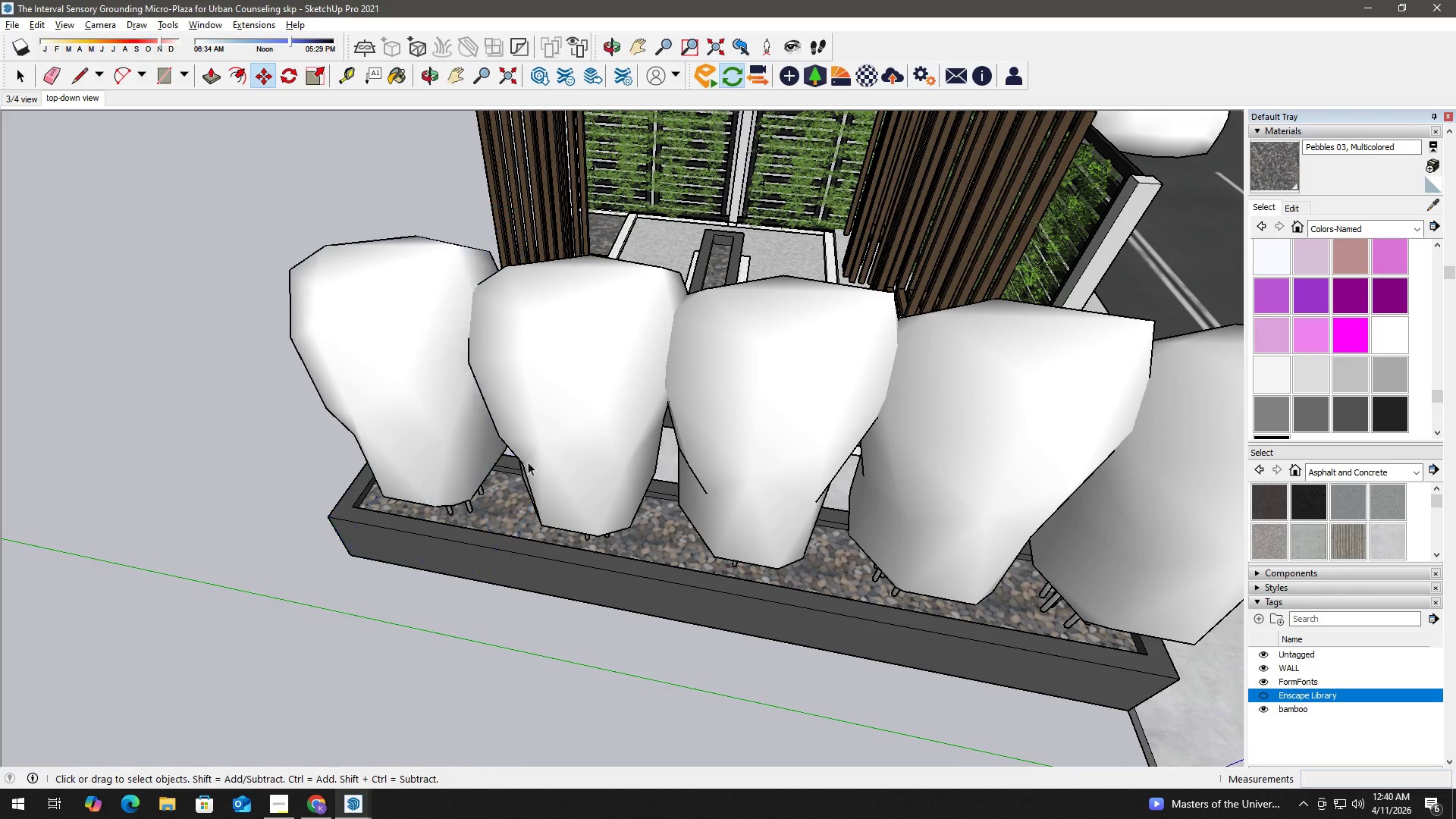 
key(Alt+AltLeft)
 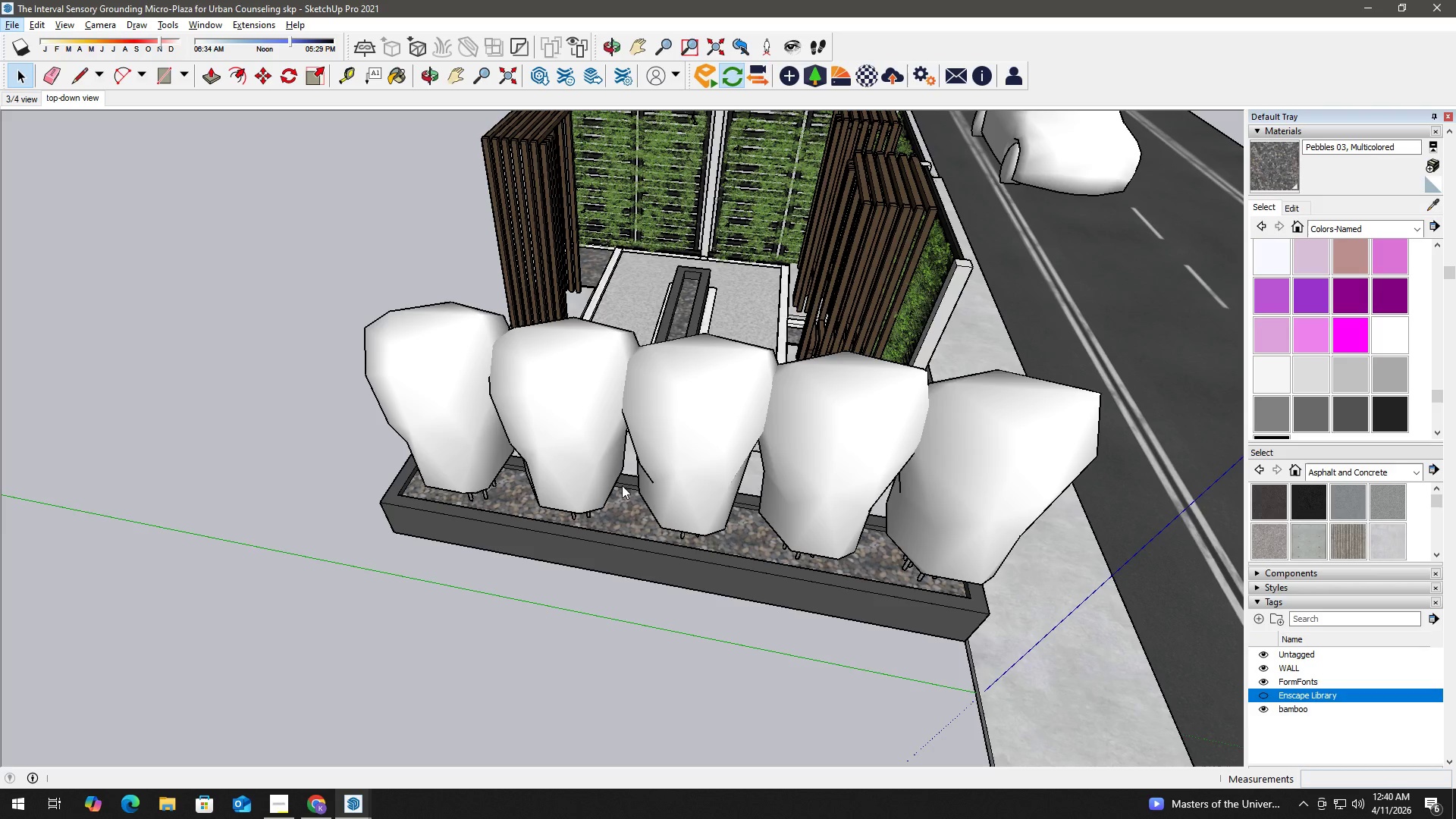 
scroll: coordinate [645, 518], scroll_direction: down, amount: 6.0
 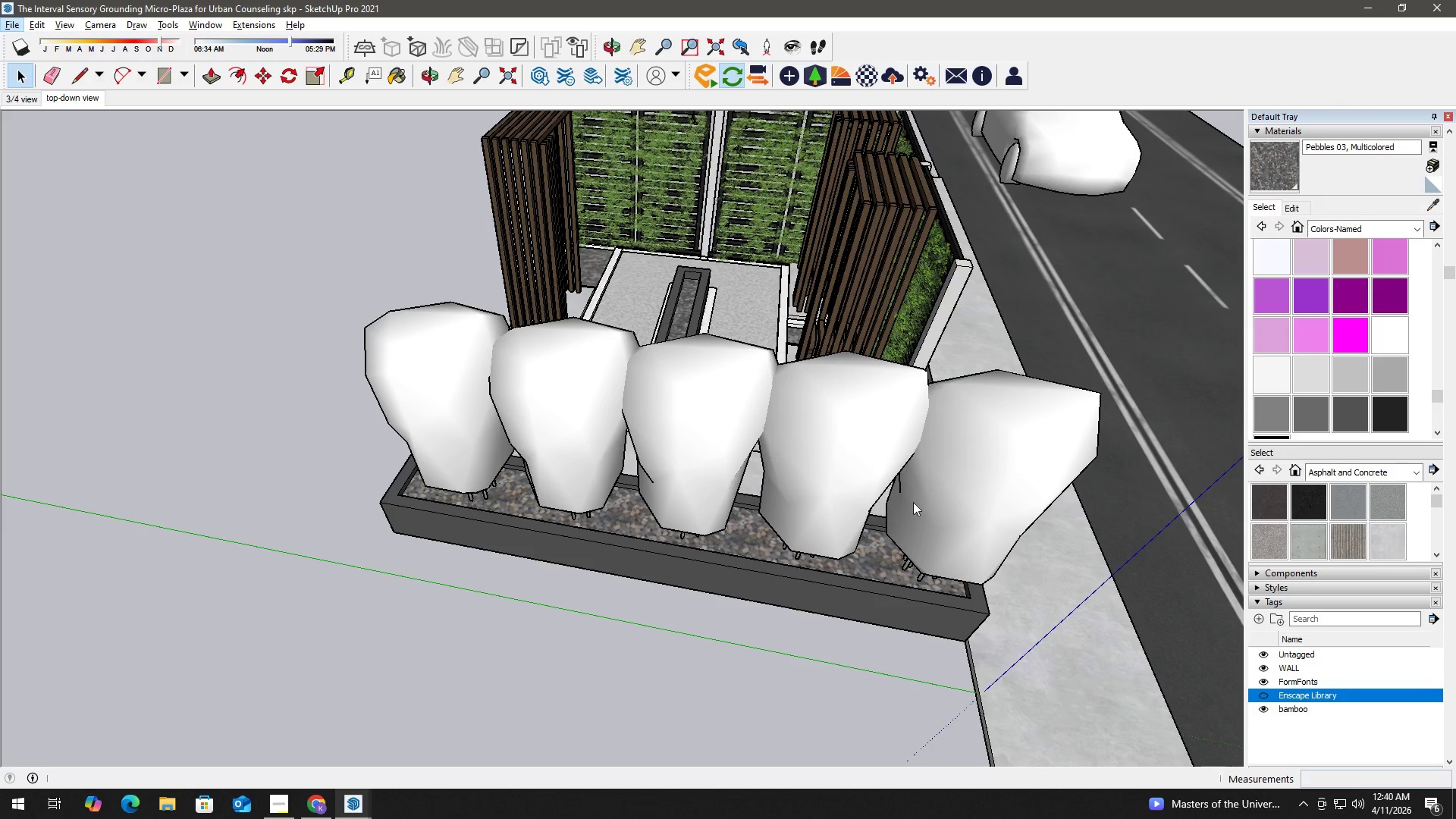 
left_click([935, 503])
 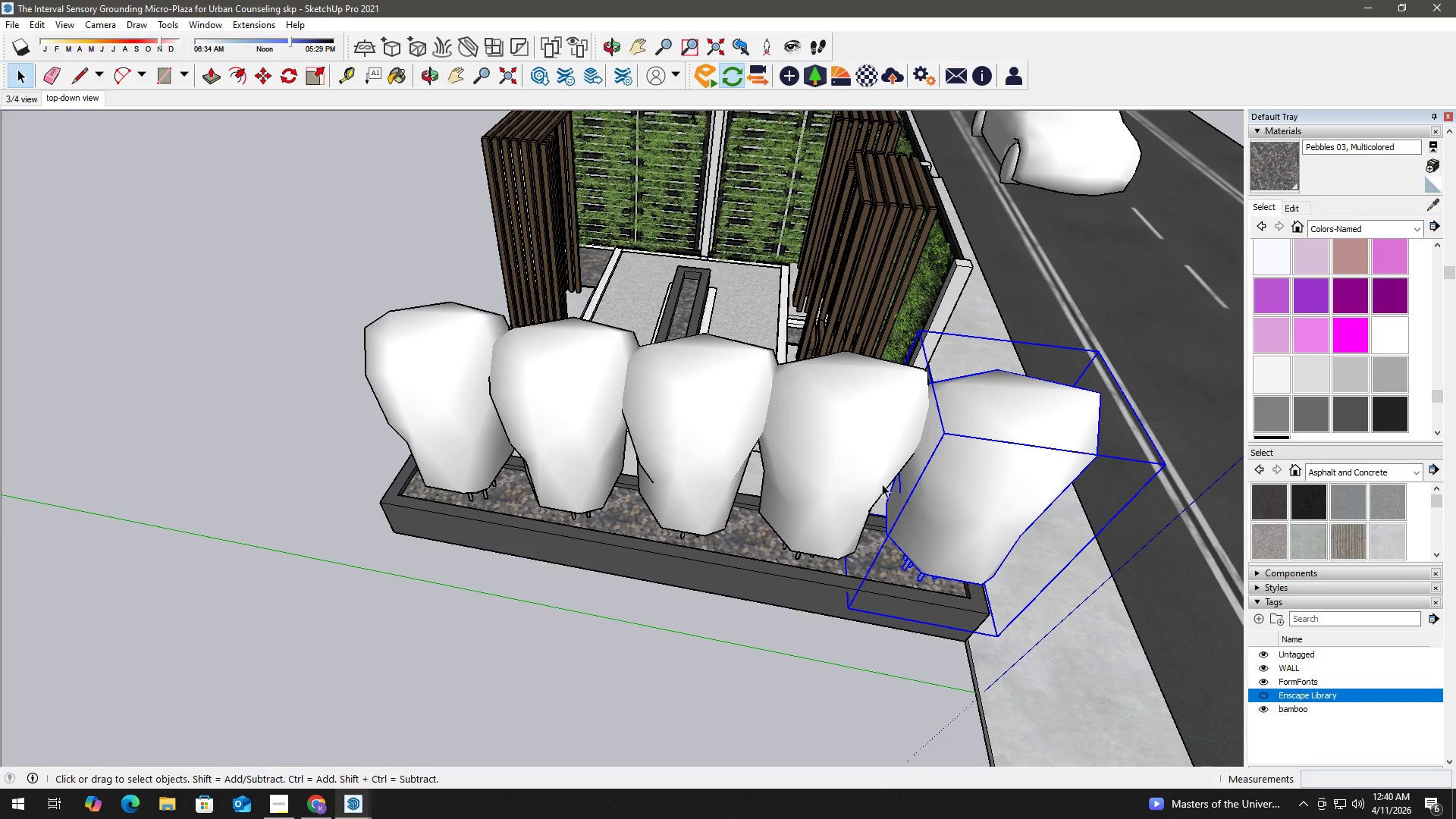 
hold_key(key=ControlLeft, duration=1.33)
double_click([694, 432])
 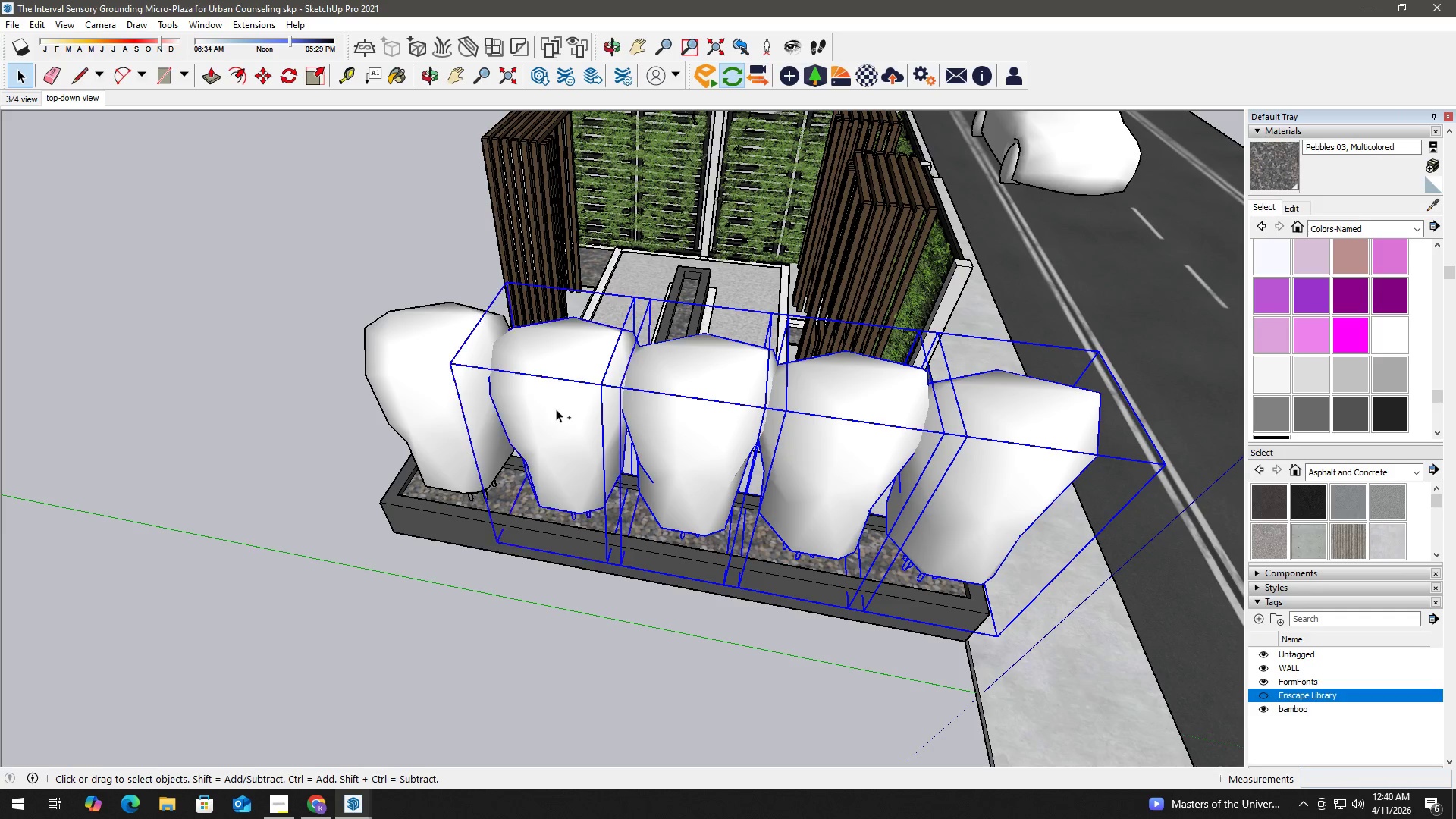 
triple_click([466, 391])
 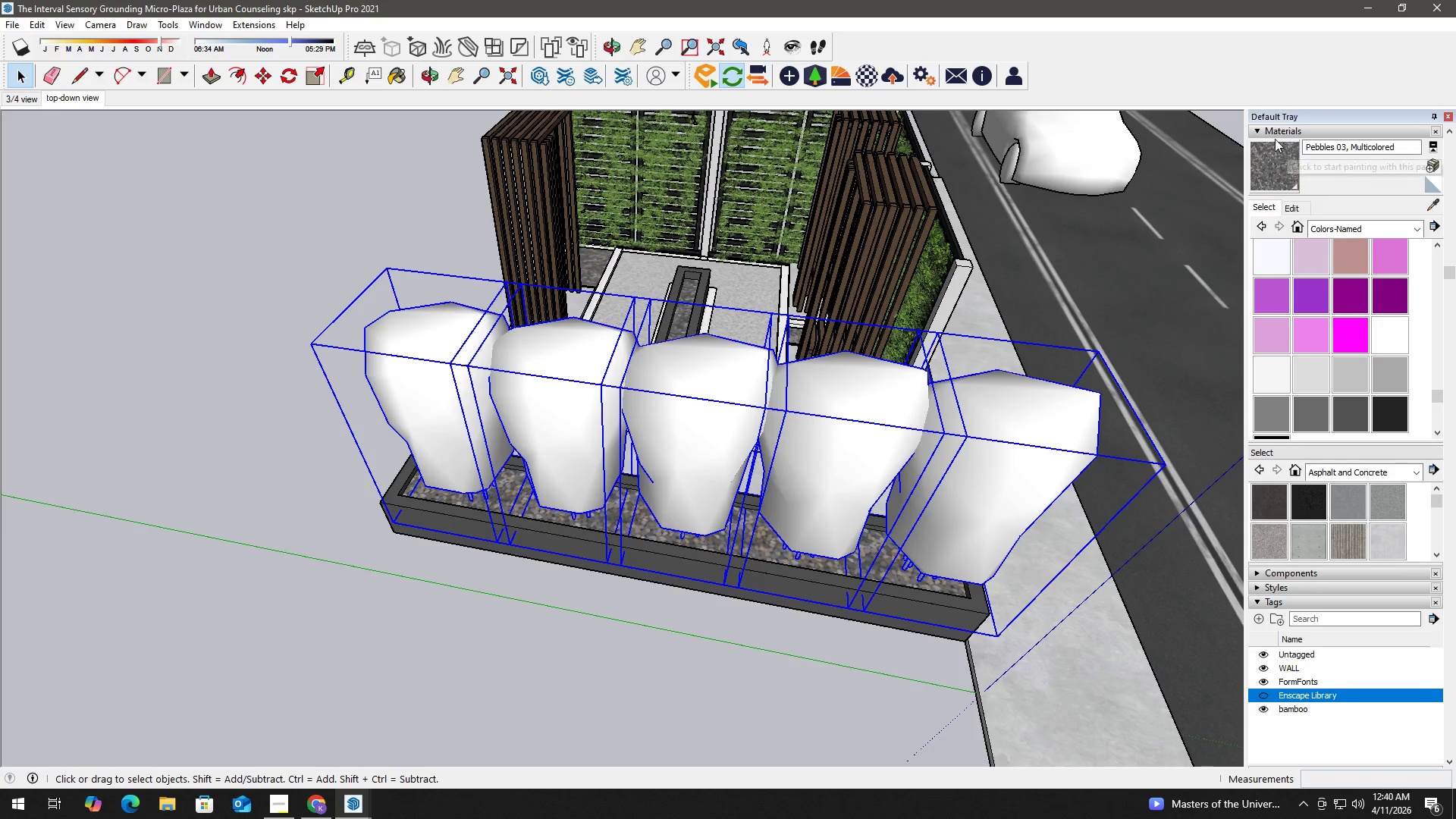 
scroll: coordinate [1424, 179], scroll_direction: up, amount: 7.0
 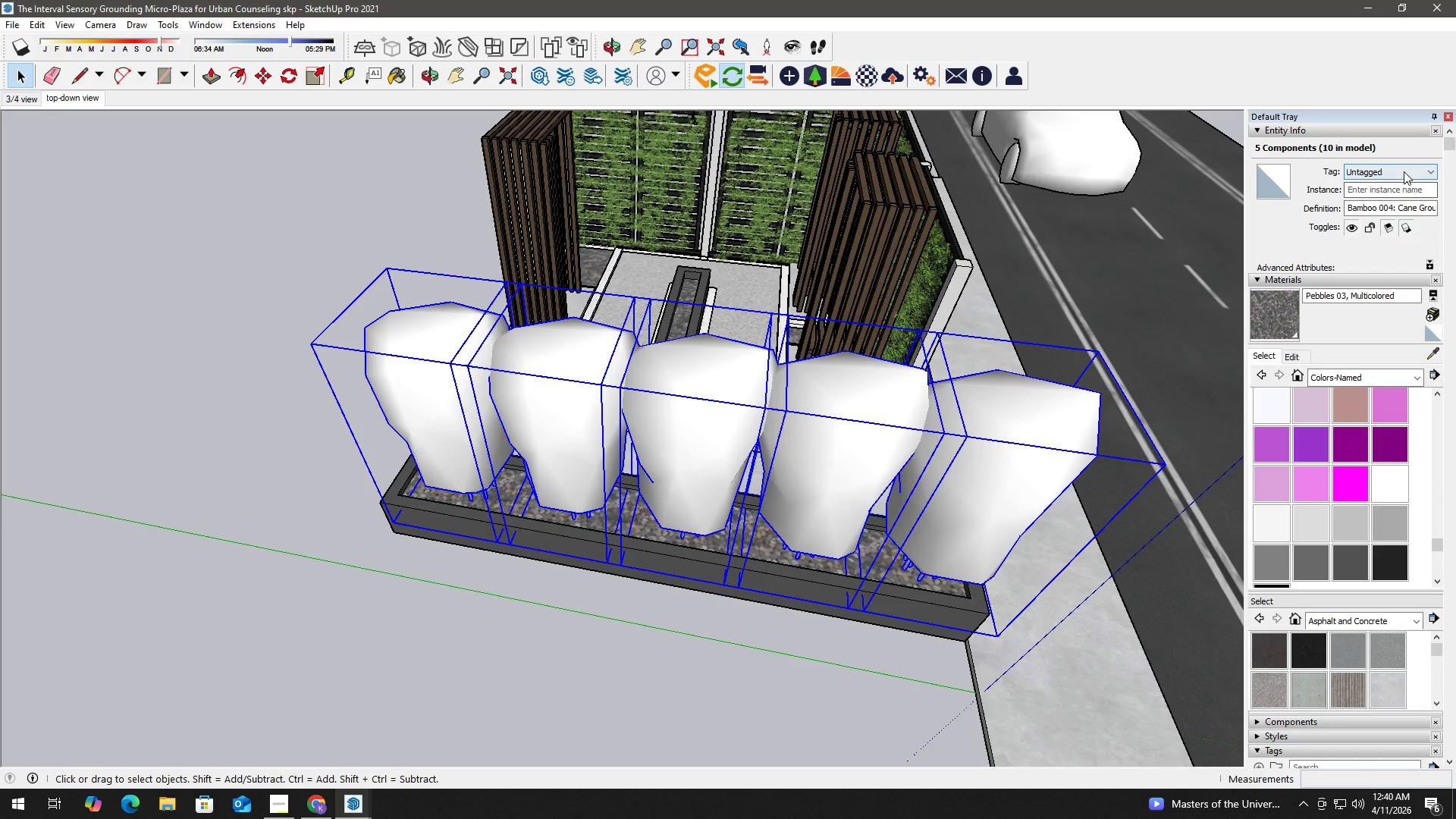 
double_click([1407, 170])
 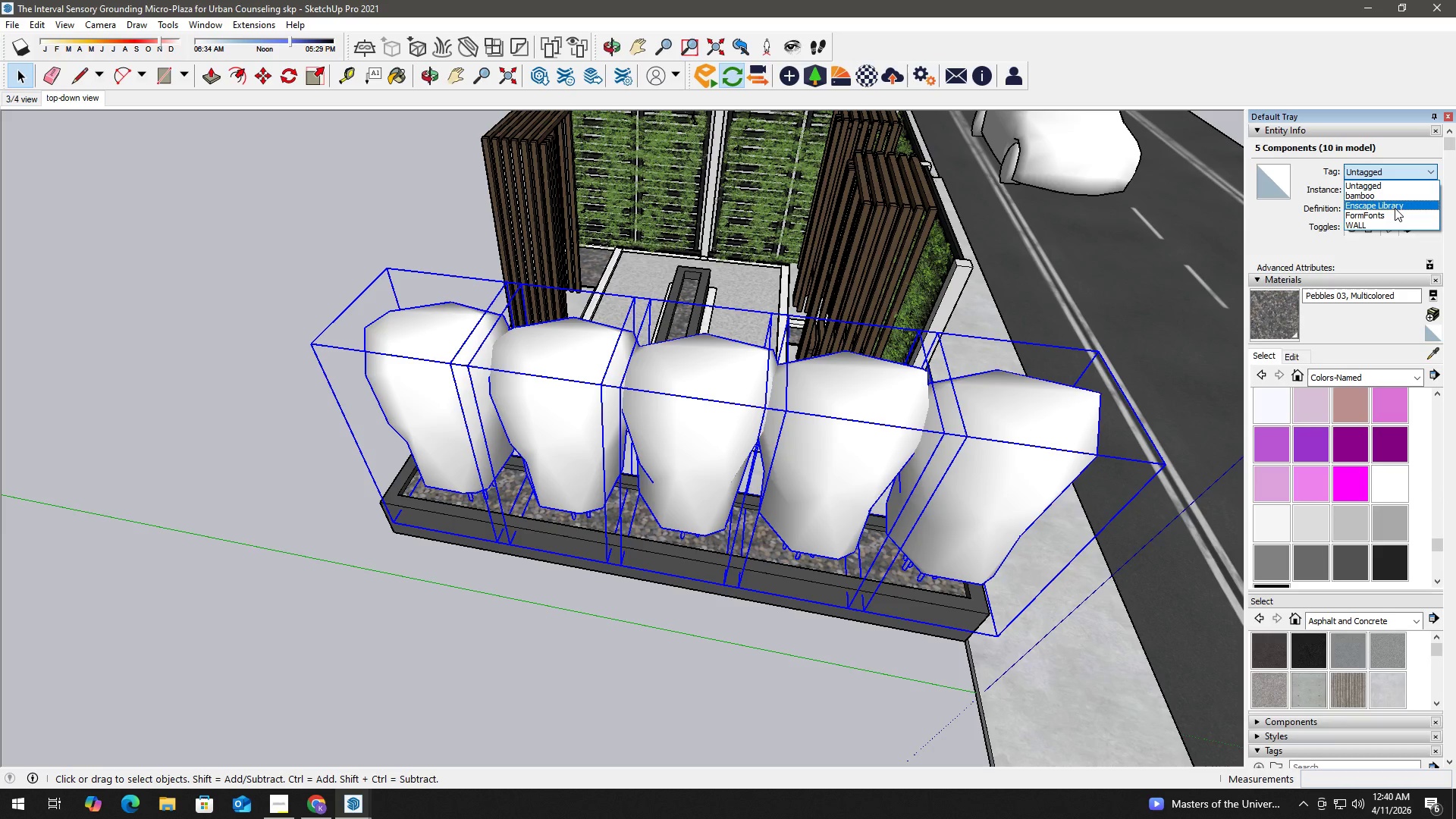 
left_click([1395, 208])
 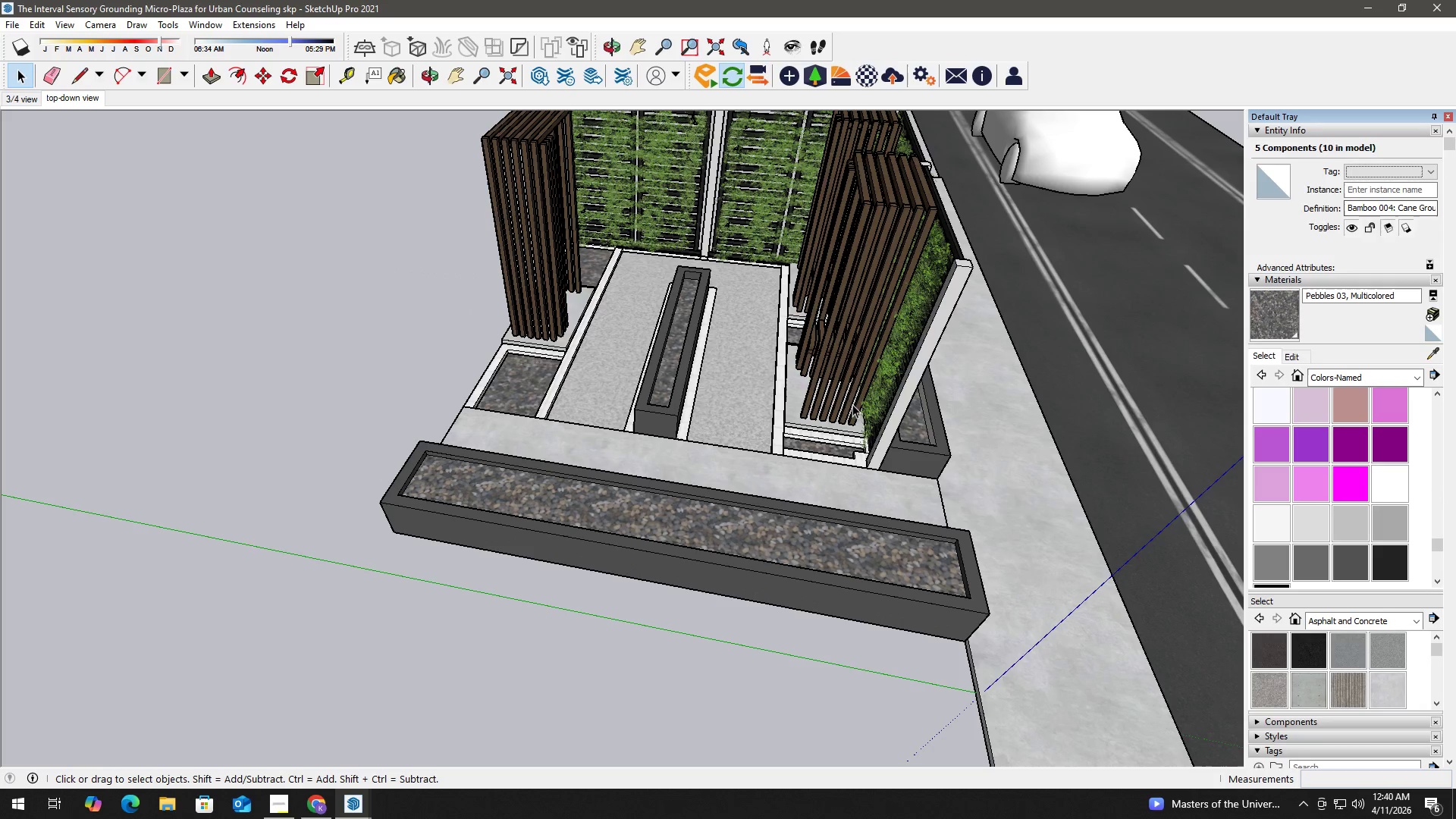 
key(Space)
 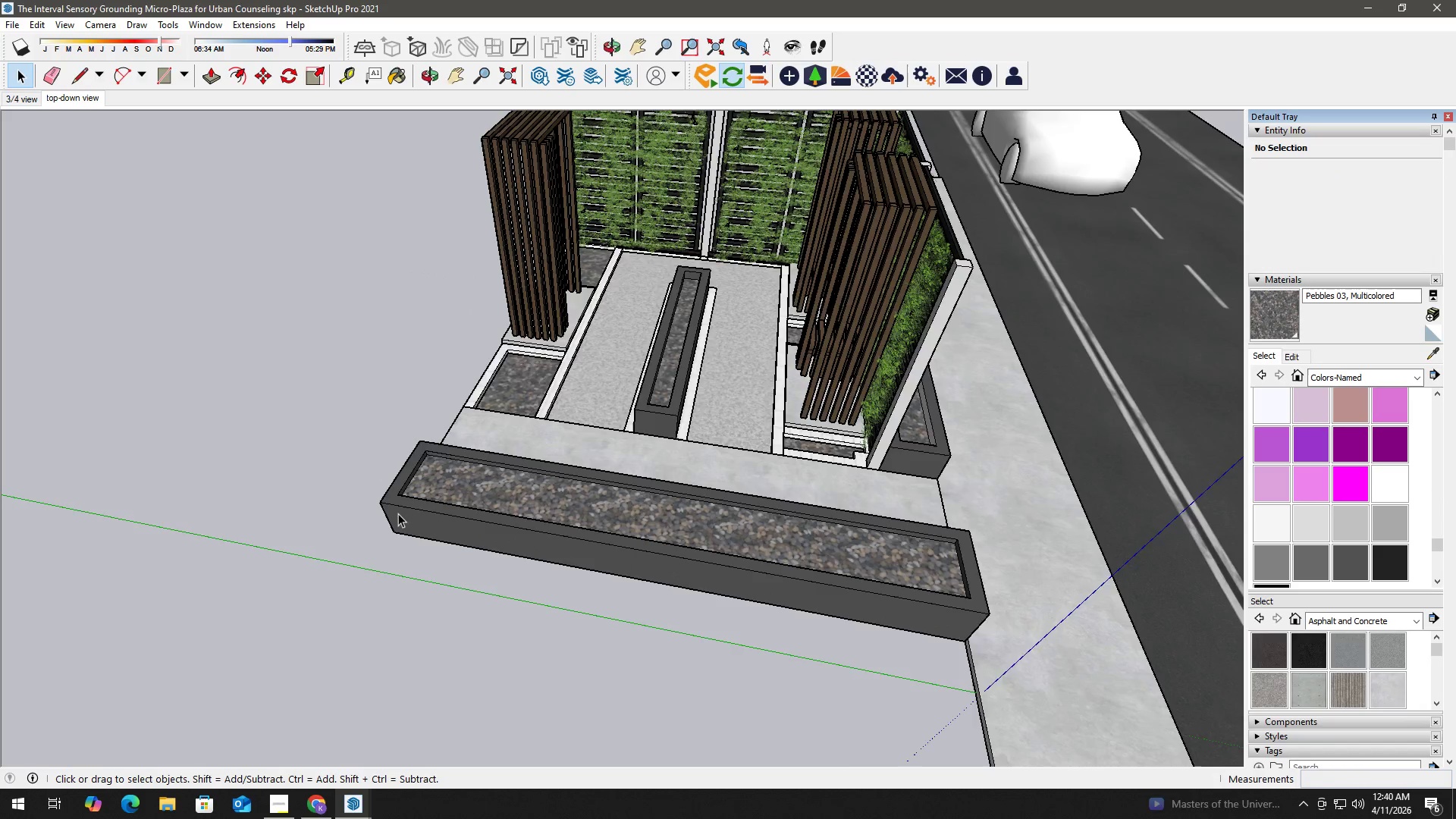 
scroll: coordinate [807, 520], scroll_direction: down, amount: 6.0
 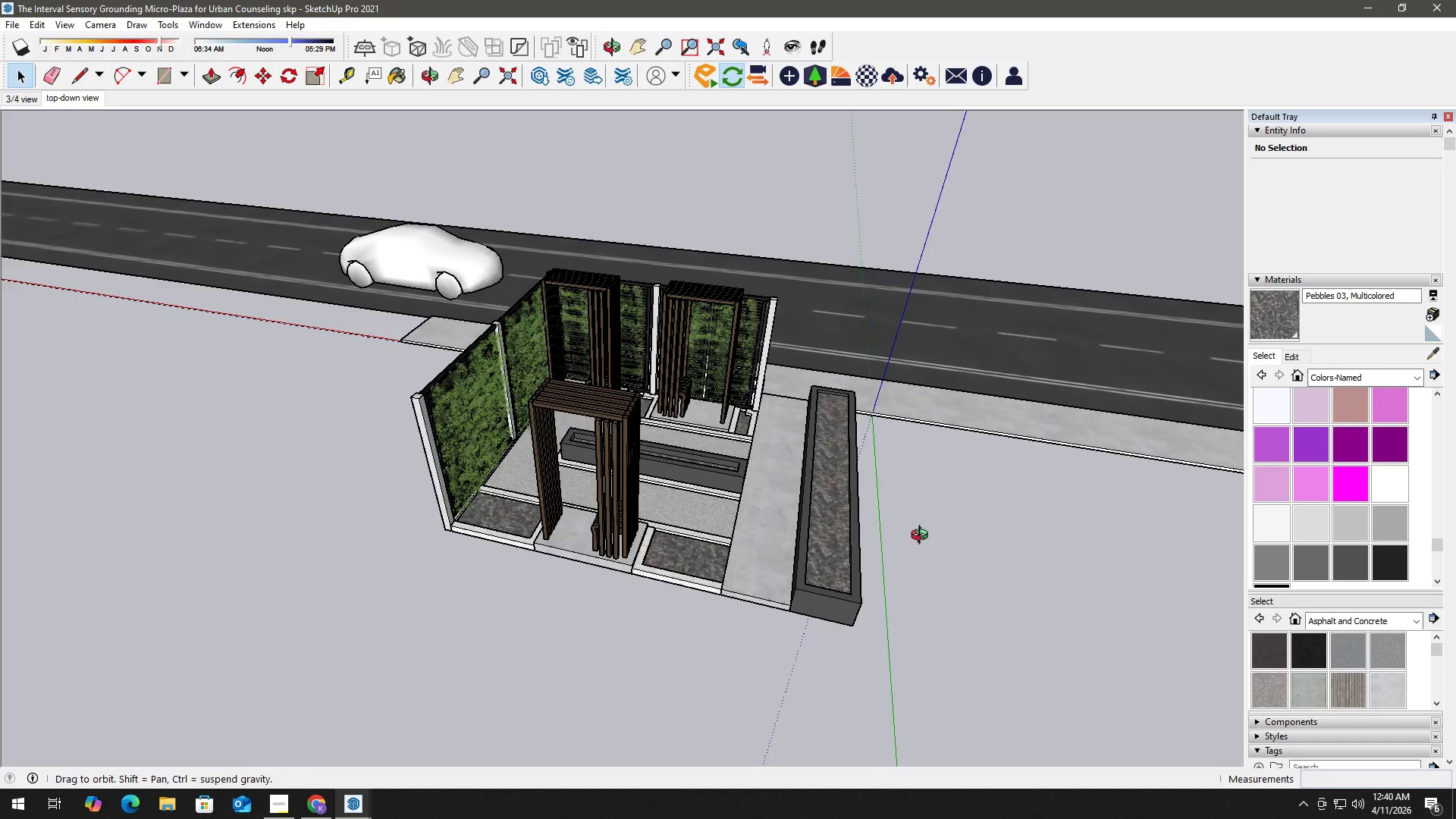 
key(H)
 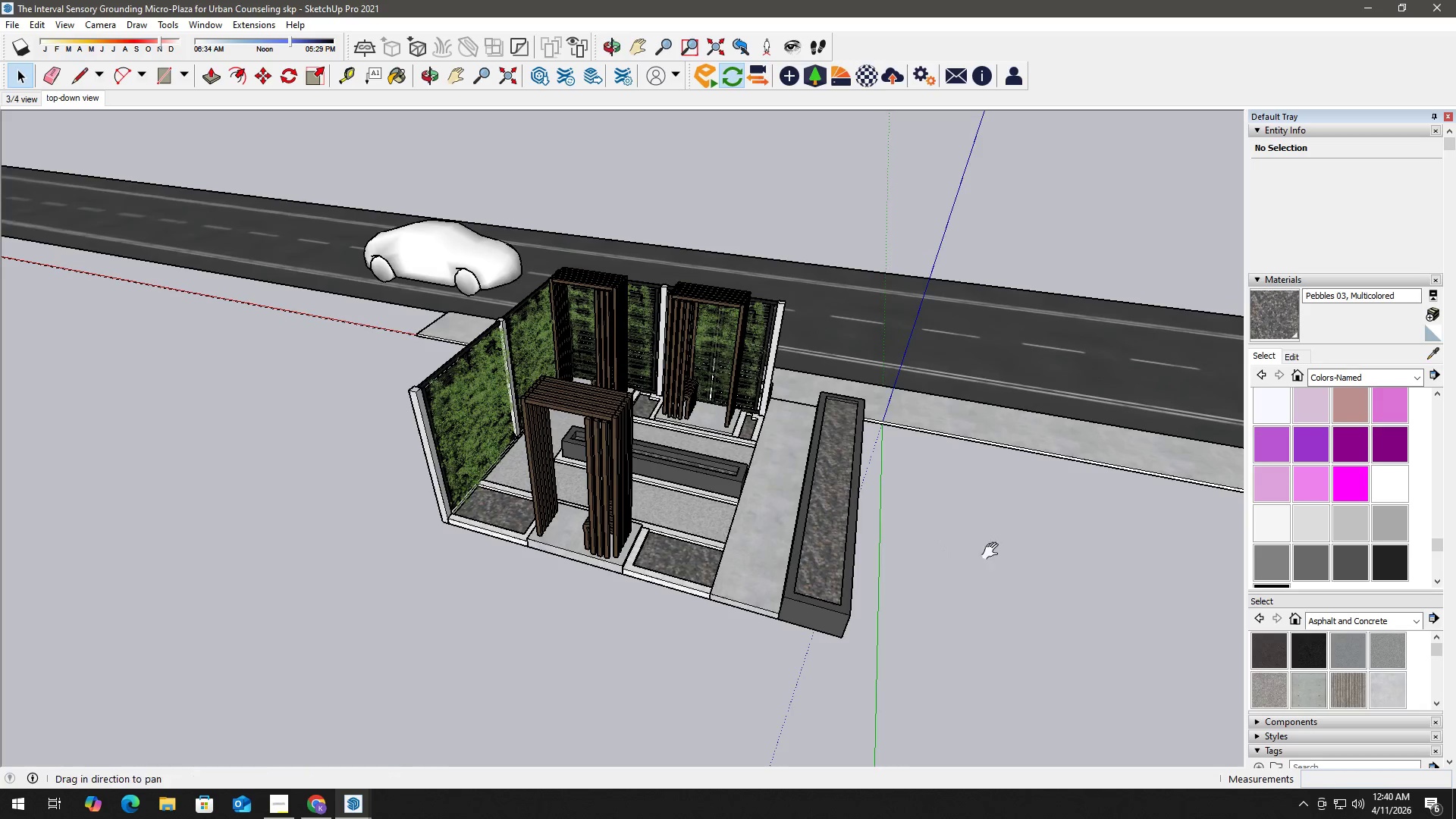 
left_click_drag(start_coordinate=[986, 550], to_coordinate=[575, 452])
 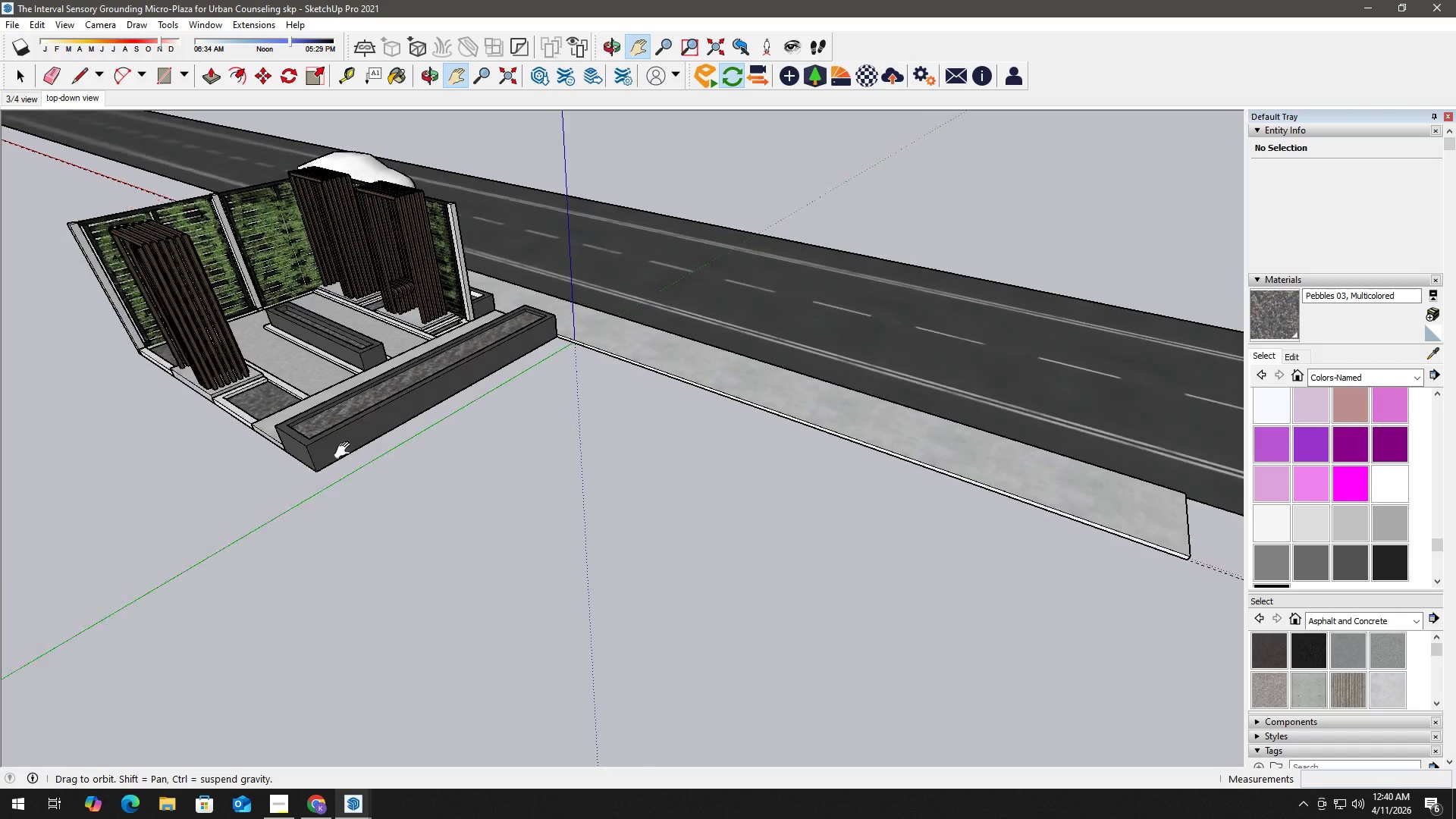 
scroll: coordinate [334, 436], scroll_direction: up, amount: 4.0
 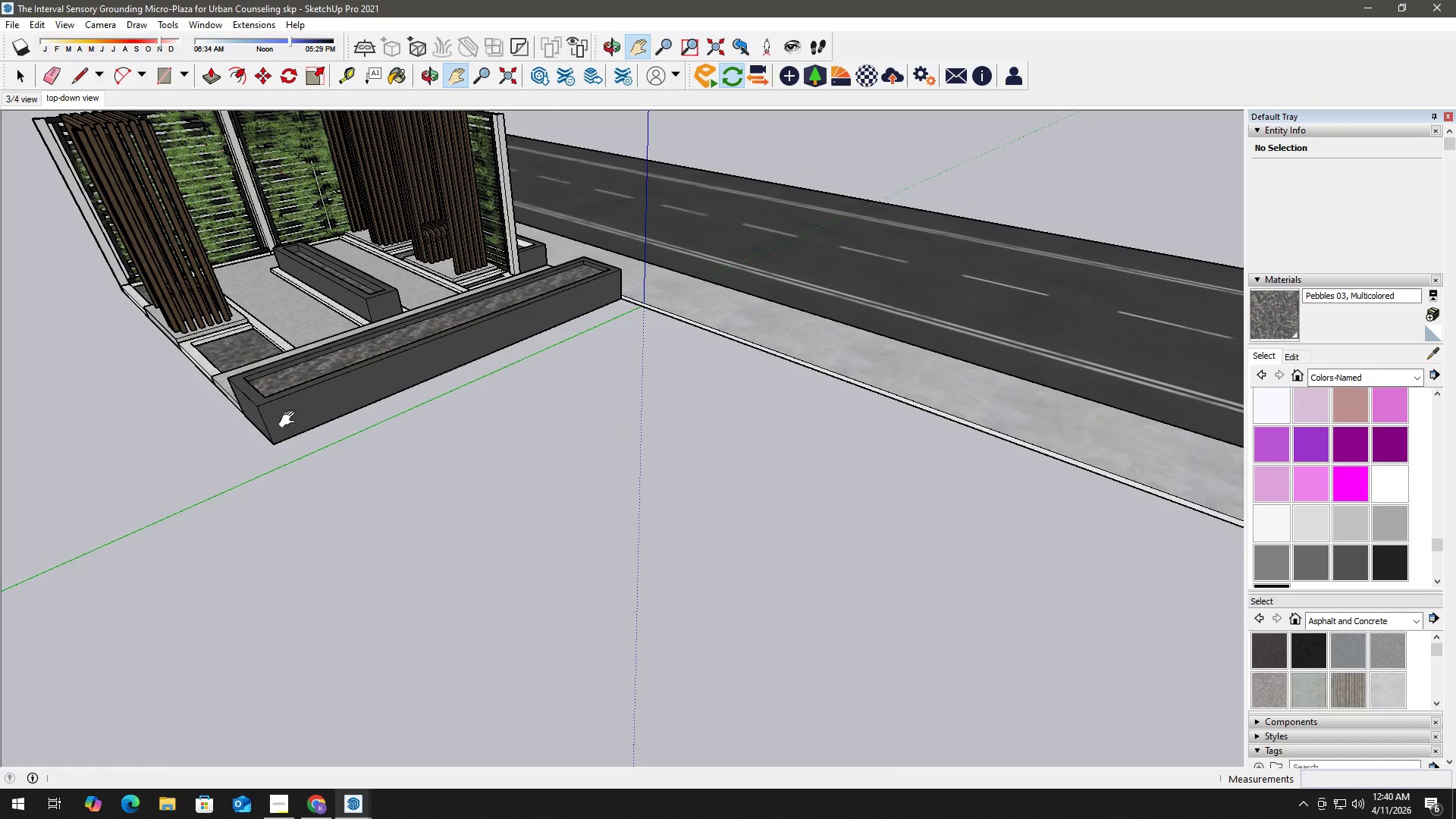 
key(Space)
 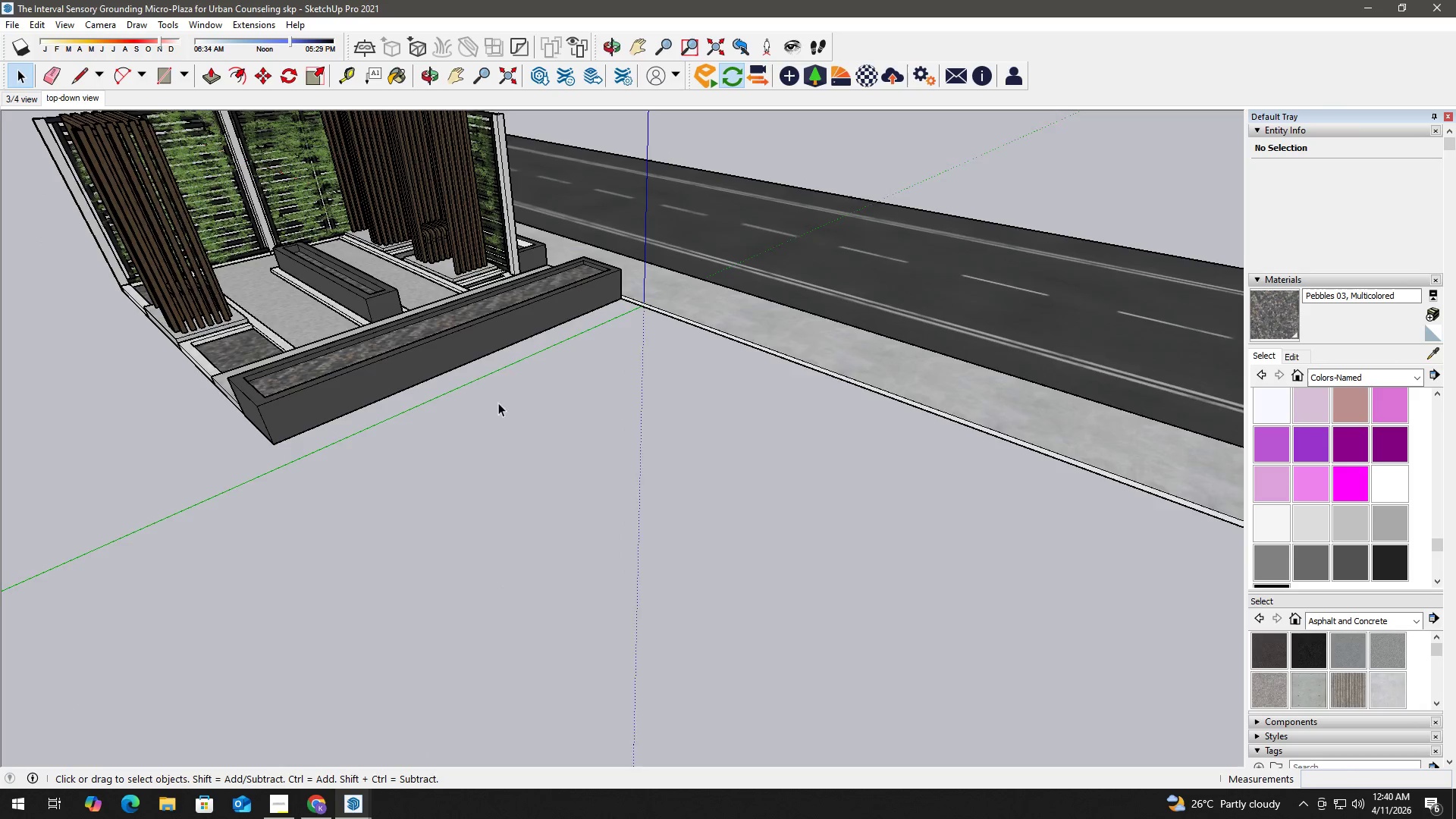 
key(R)
 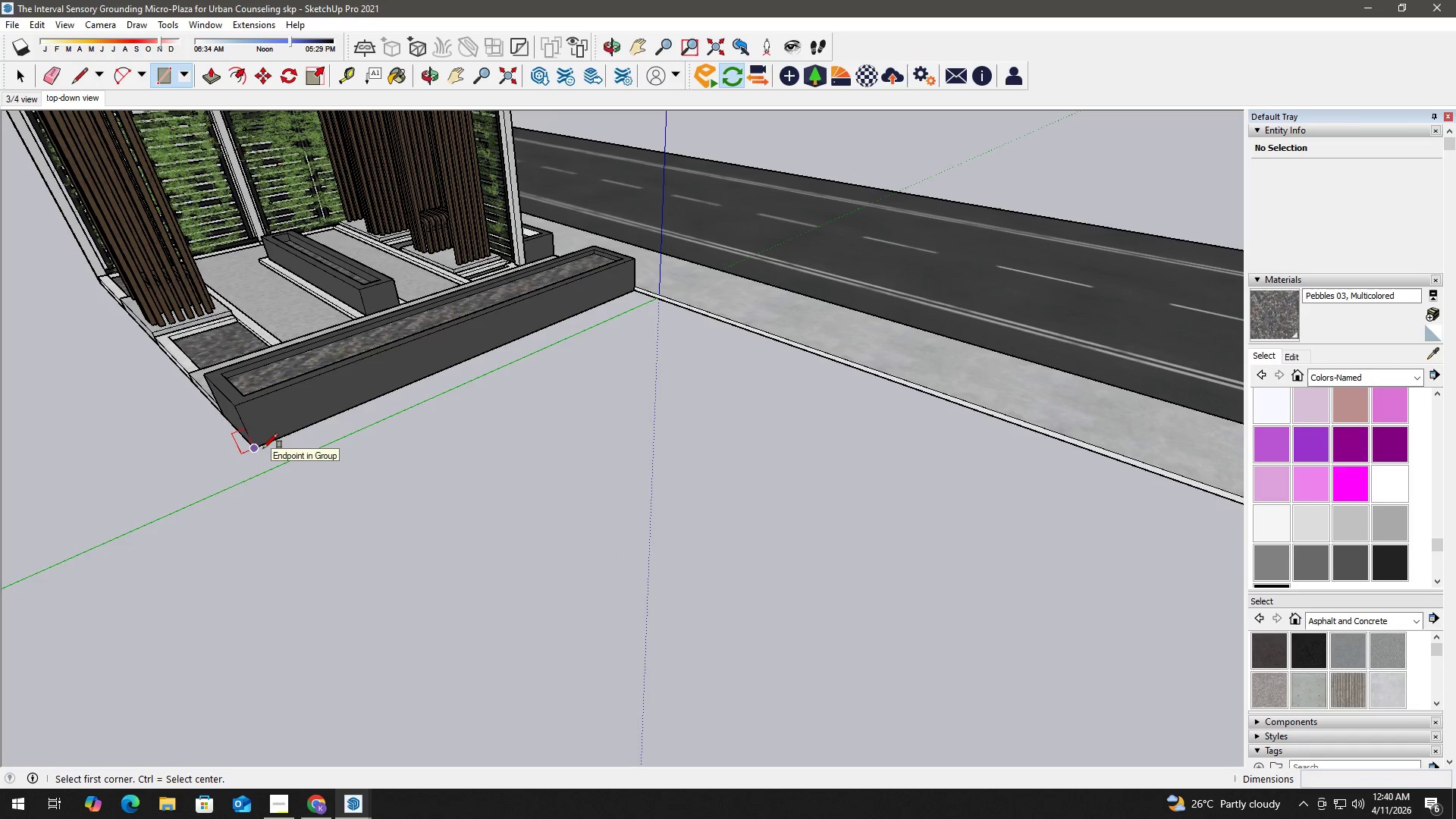 
left_click([263, 448])
 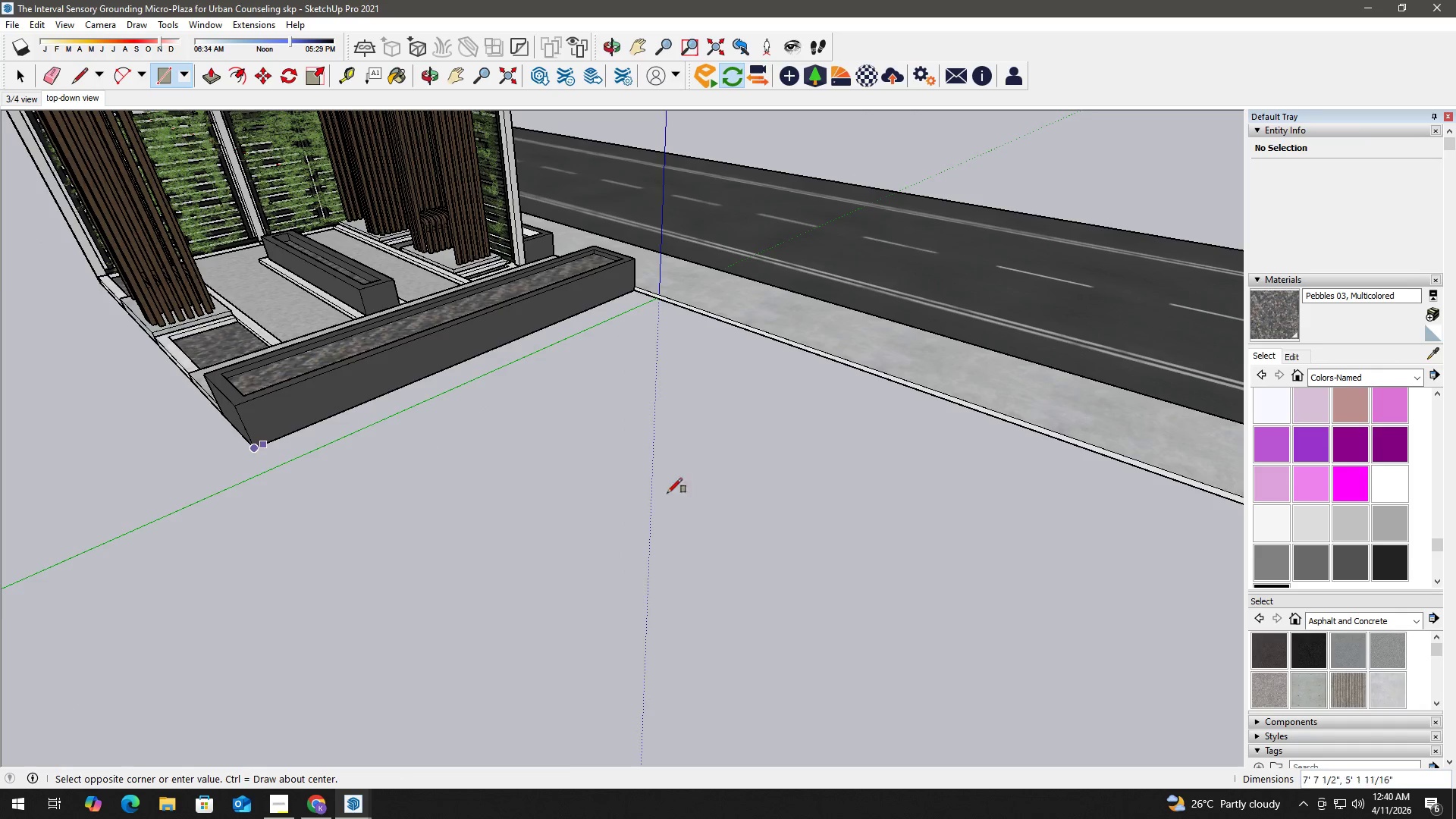 
hold_key(key=ShiftLeft, duration=0.44)
 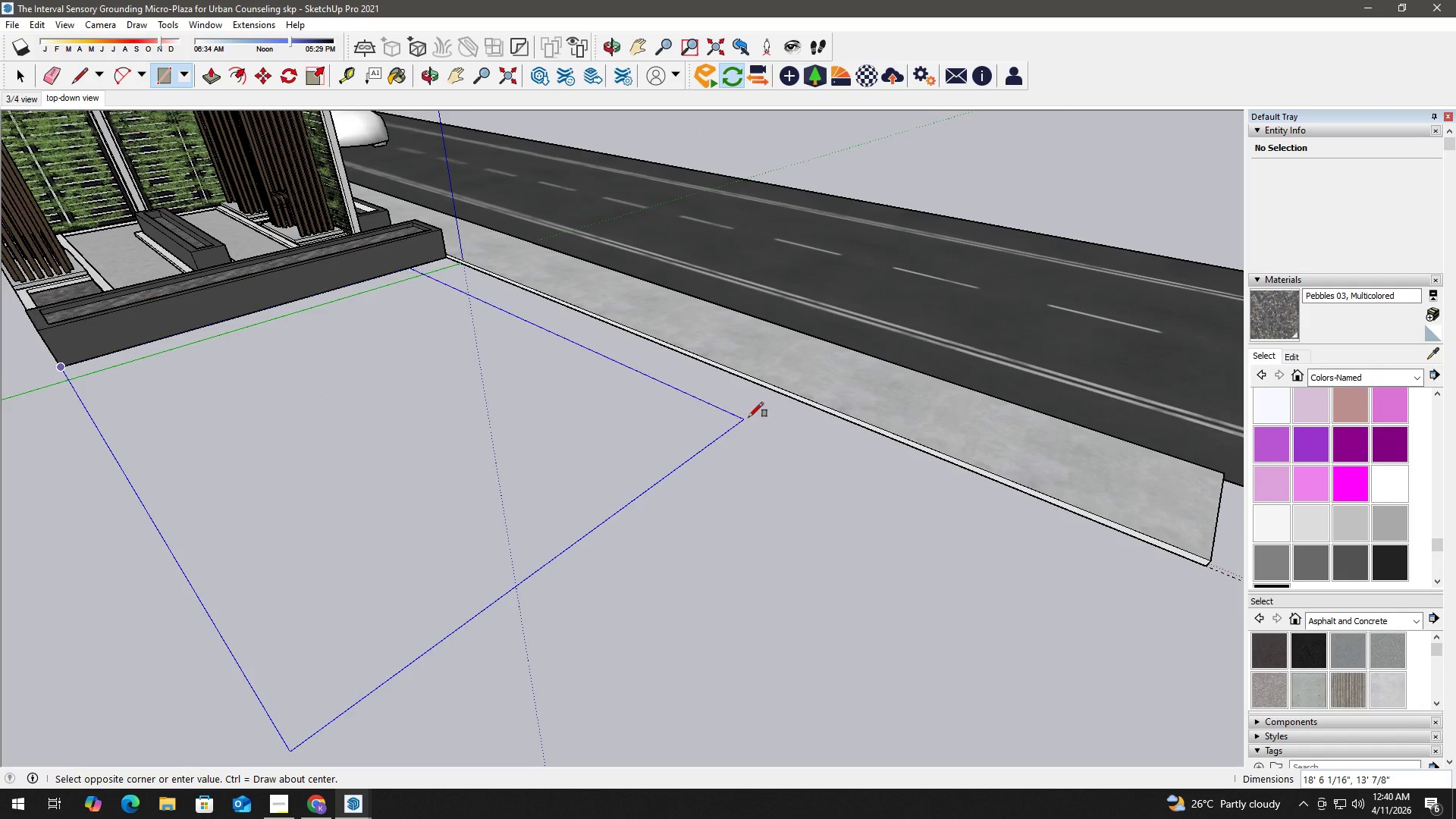 
scroll: coordinate [839, 516], scroll_direction: down, amount: 3.0
 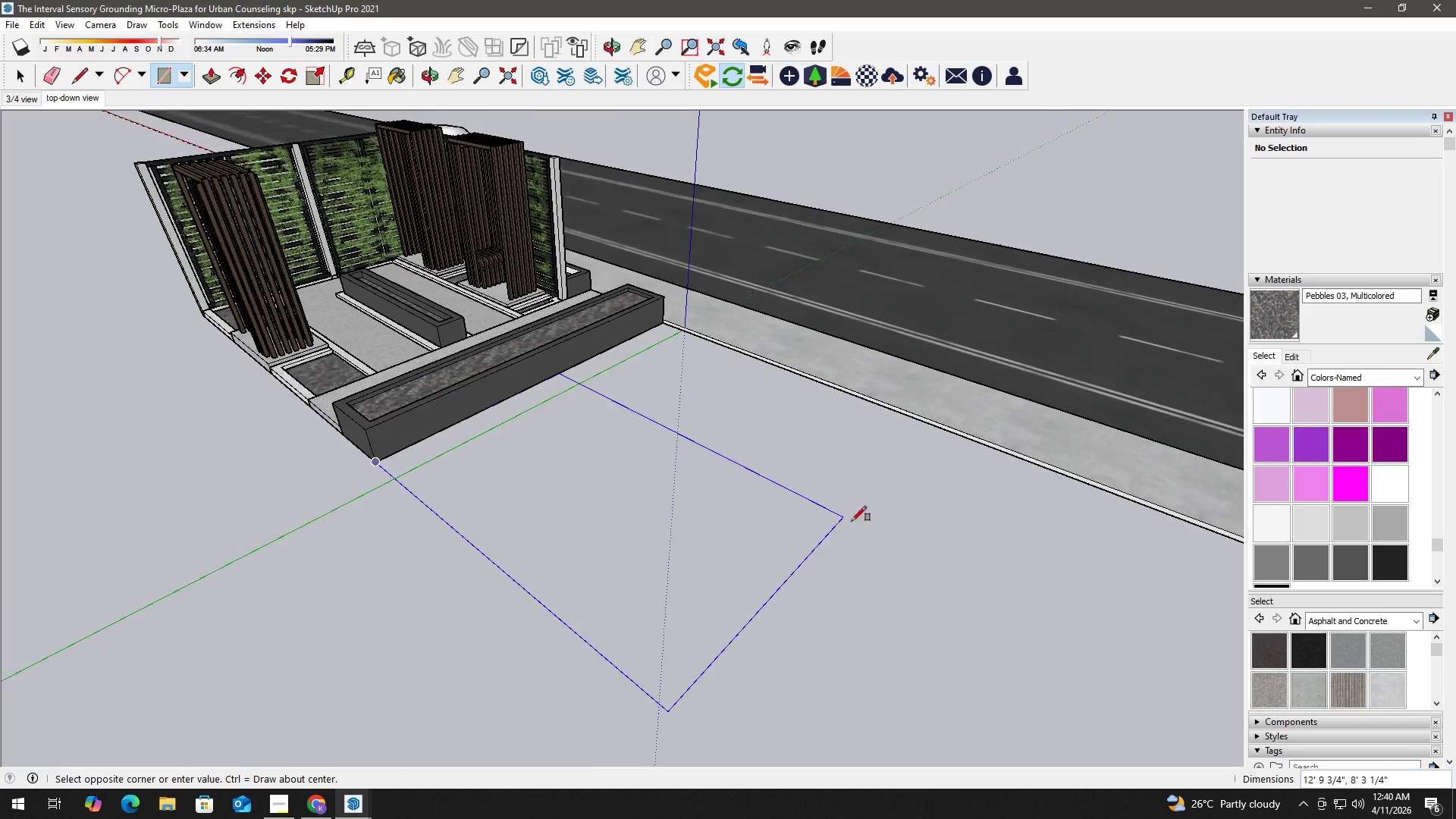 
scroll: coordinate [765, 408], scroll_direction: up, amount: 2.0
 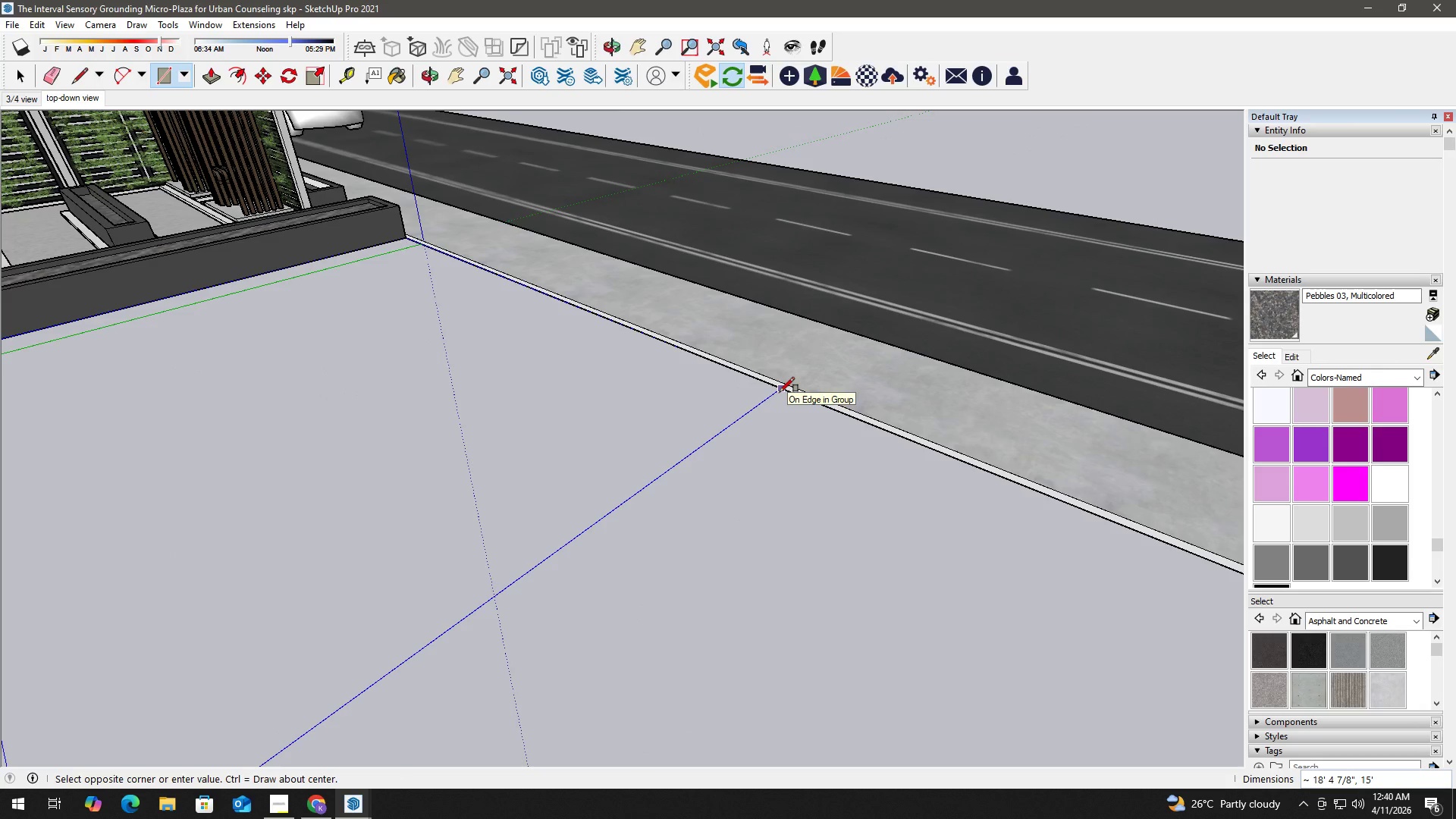 
left_click([780, 392])
 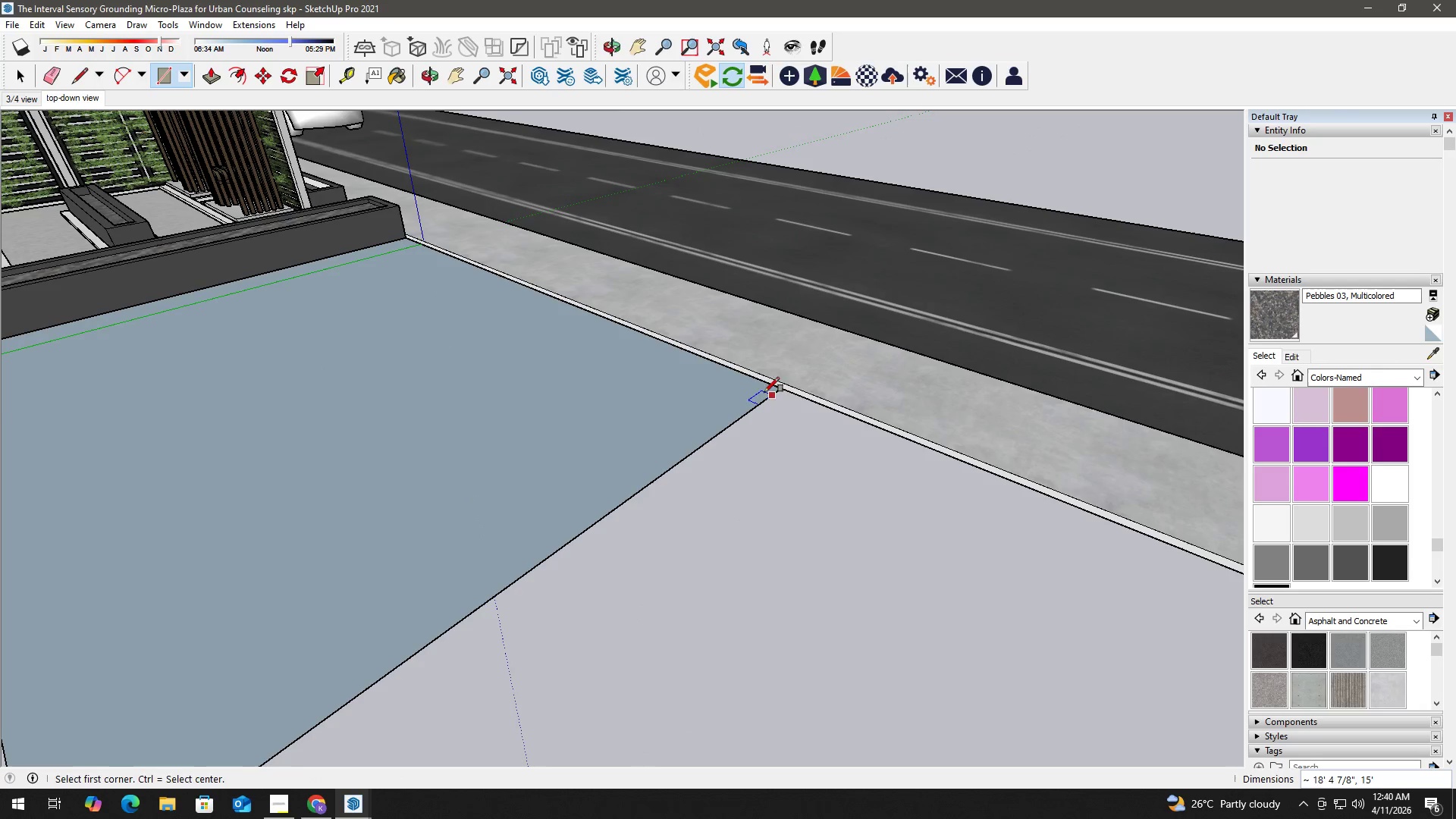 
key(Space)
 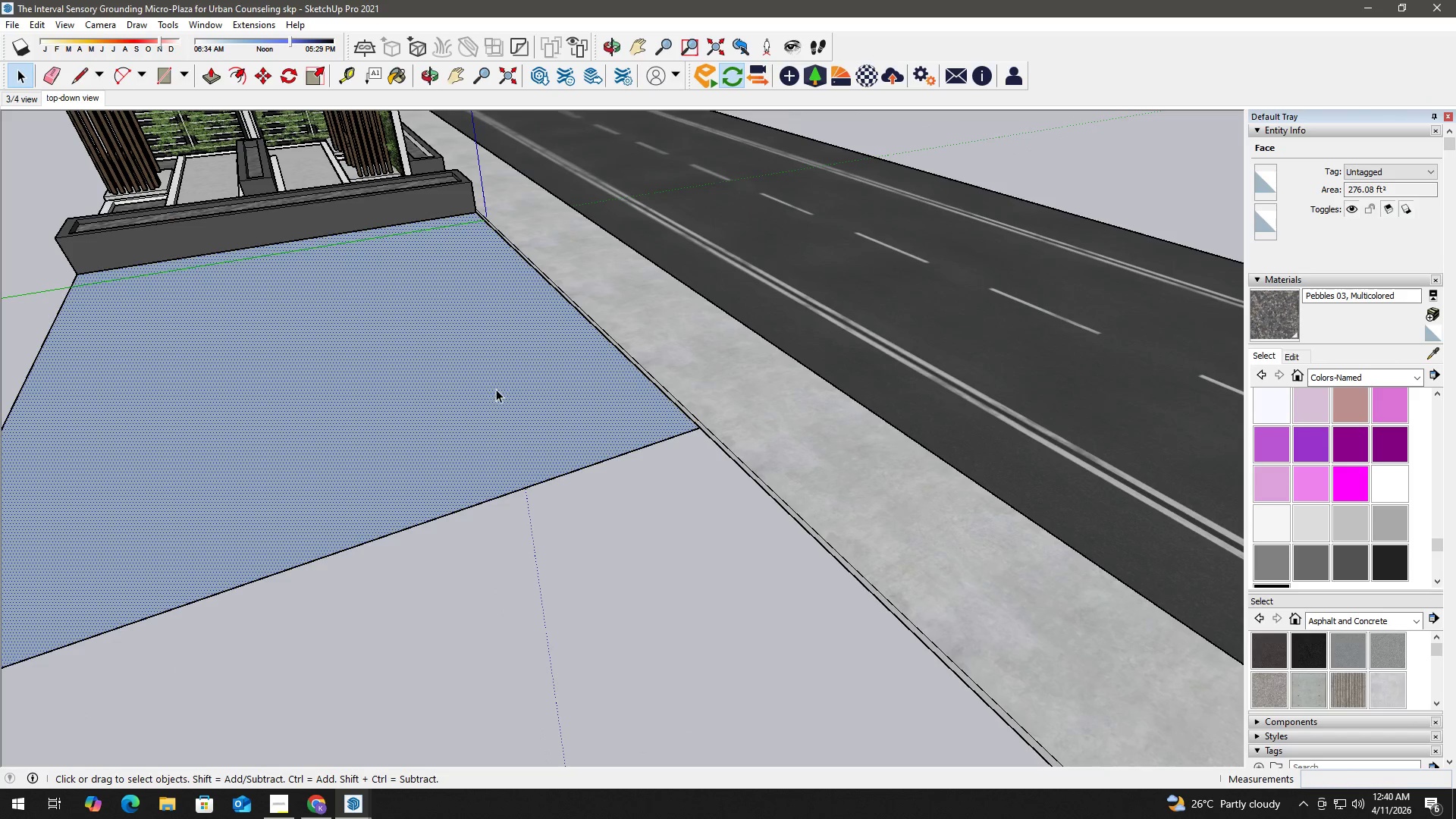 
key(P)
 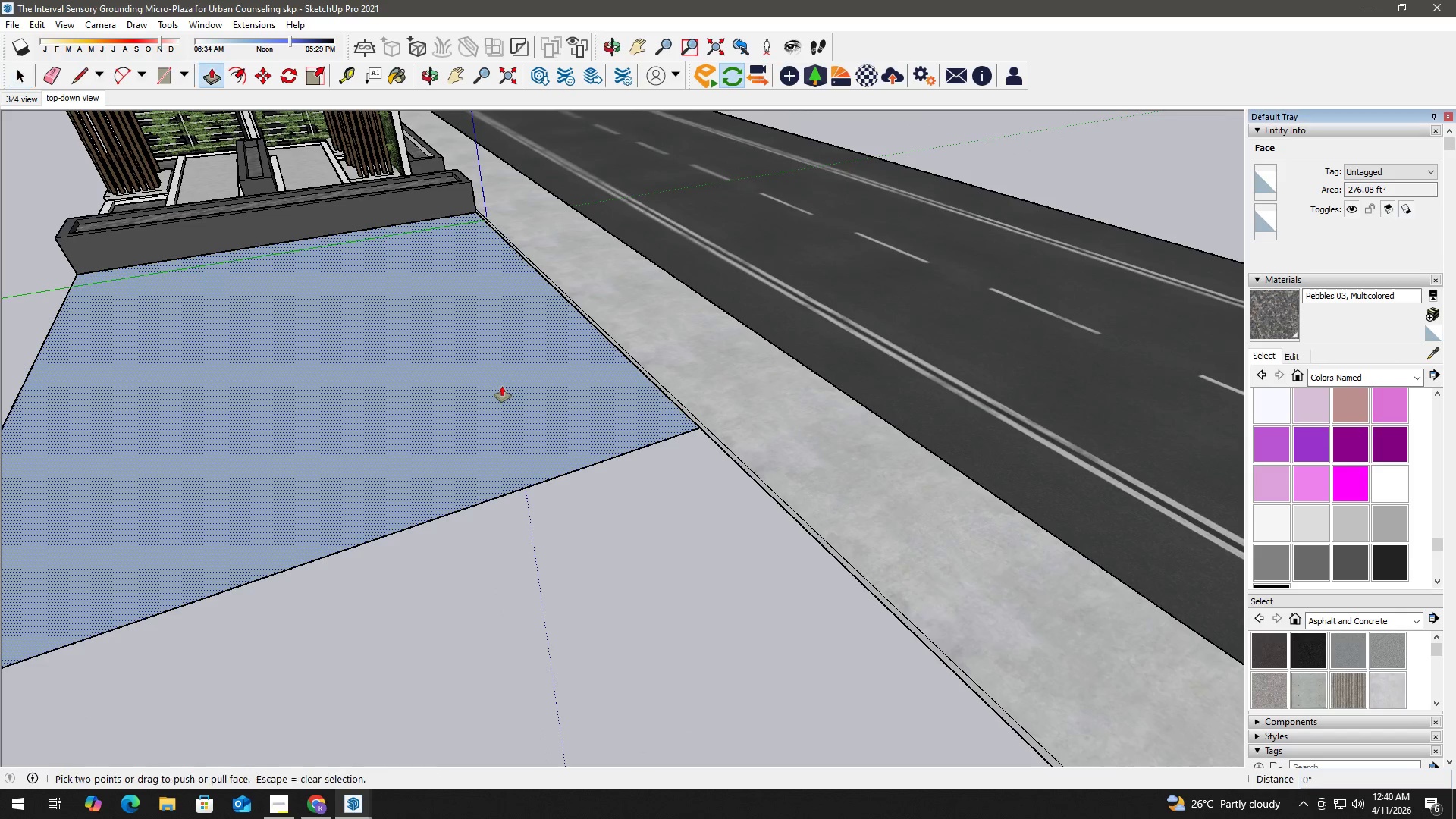 
left_click([502, 386])
 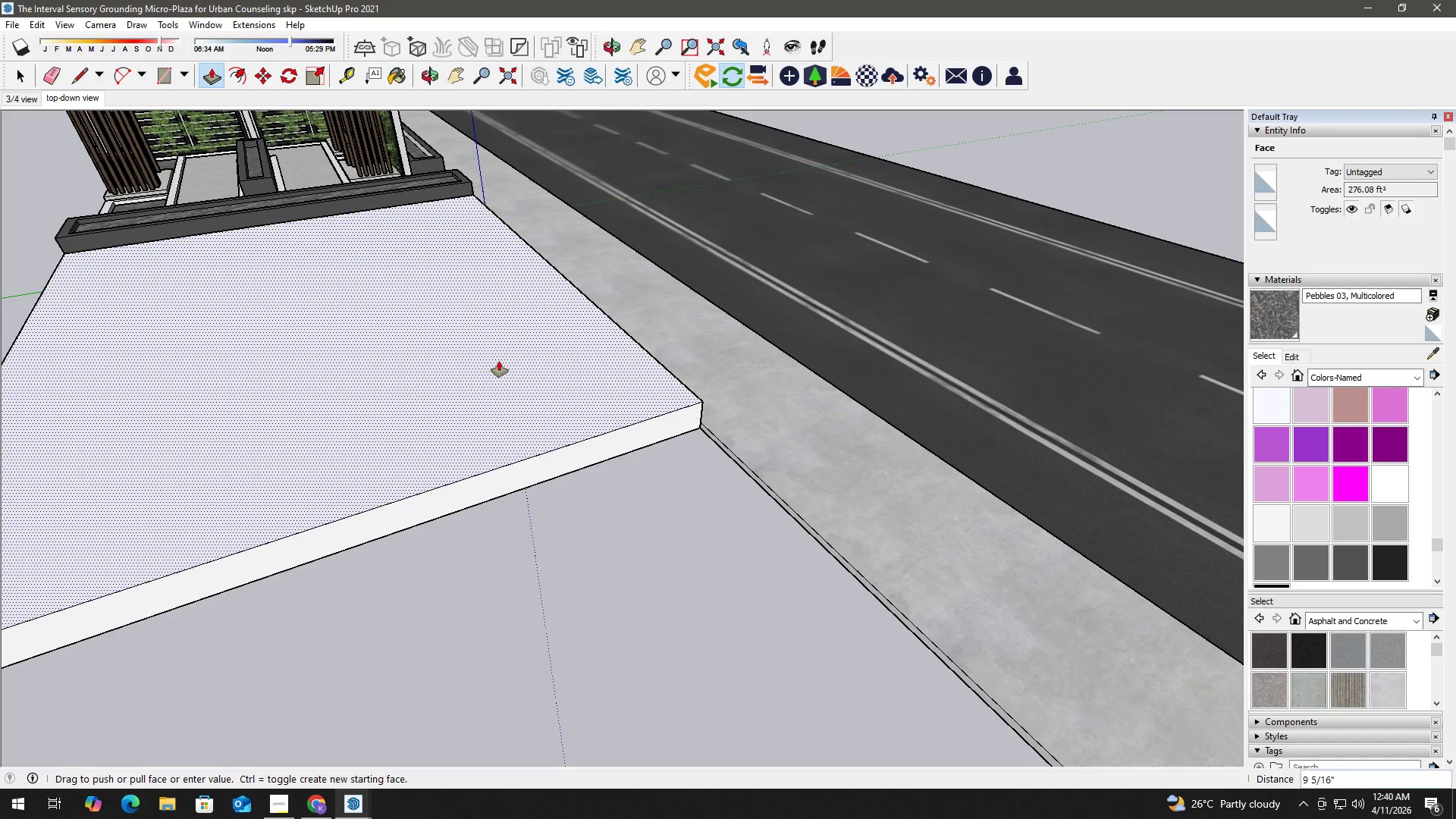 
key(Numpad4)
 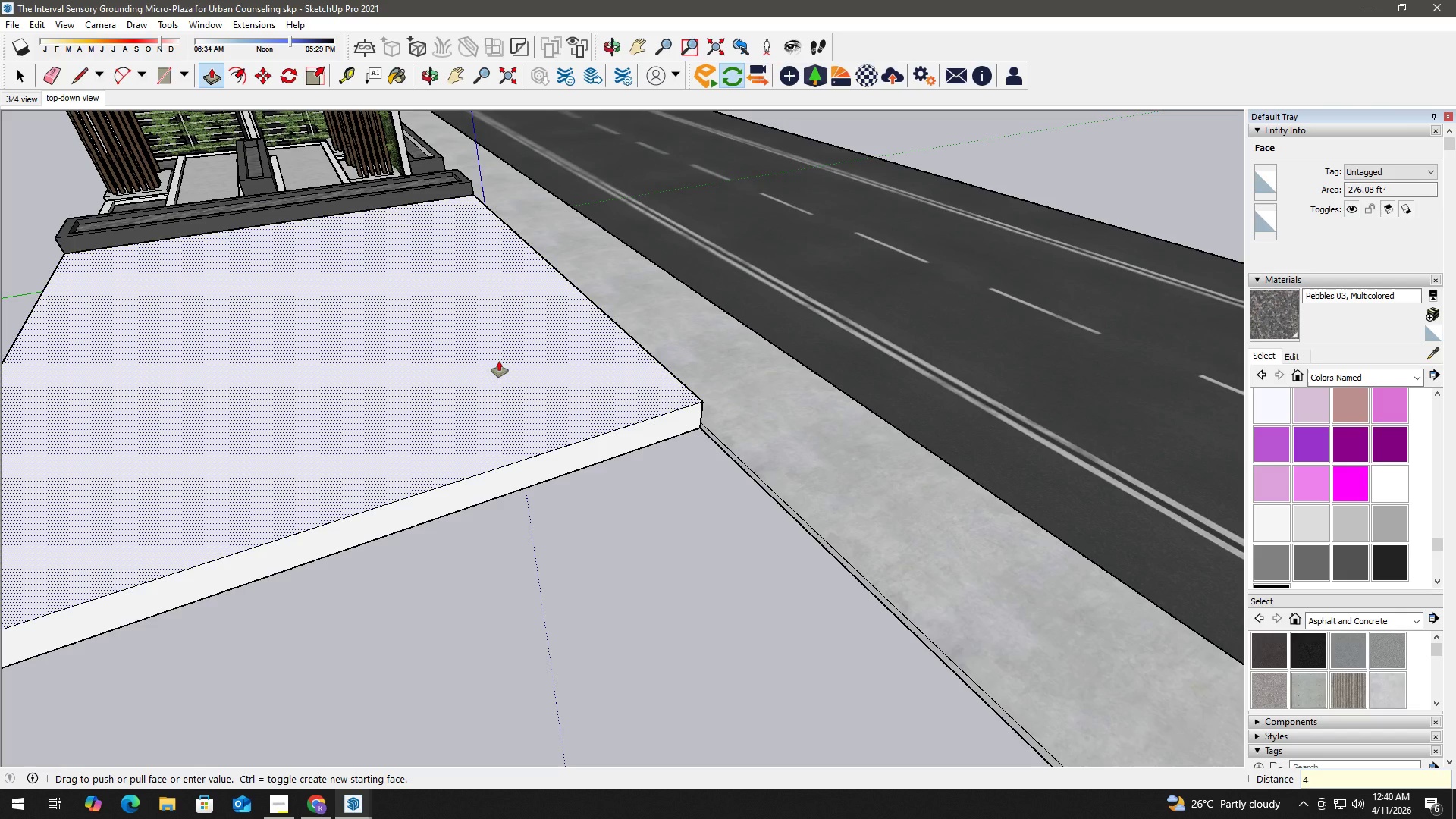 
key(Shift+Quote)
 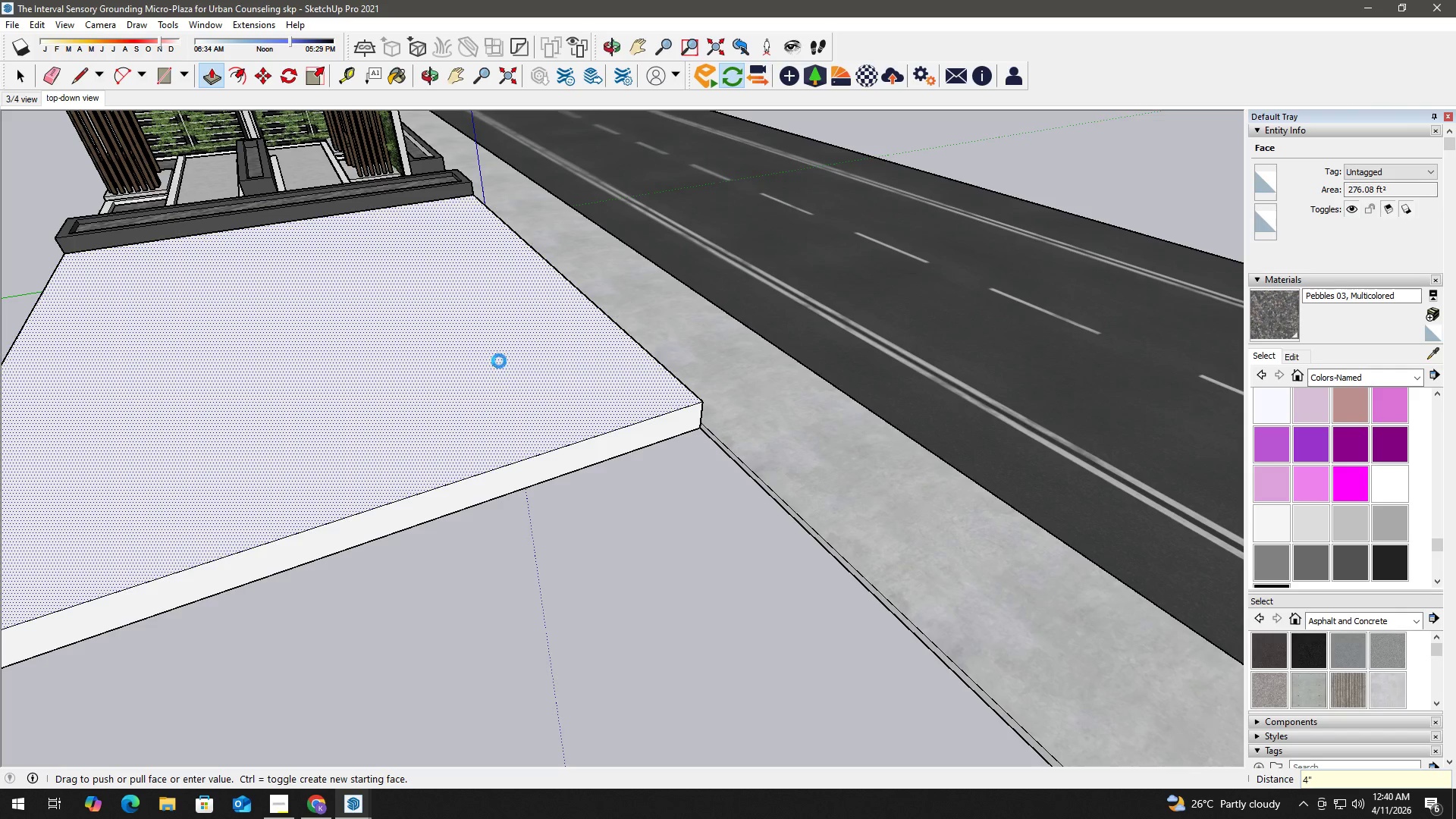 
key(Enter)
 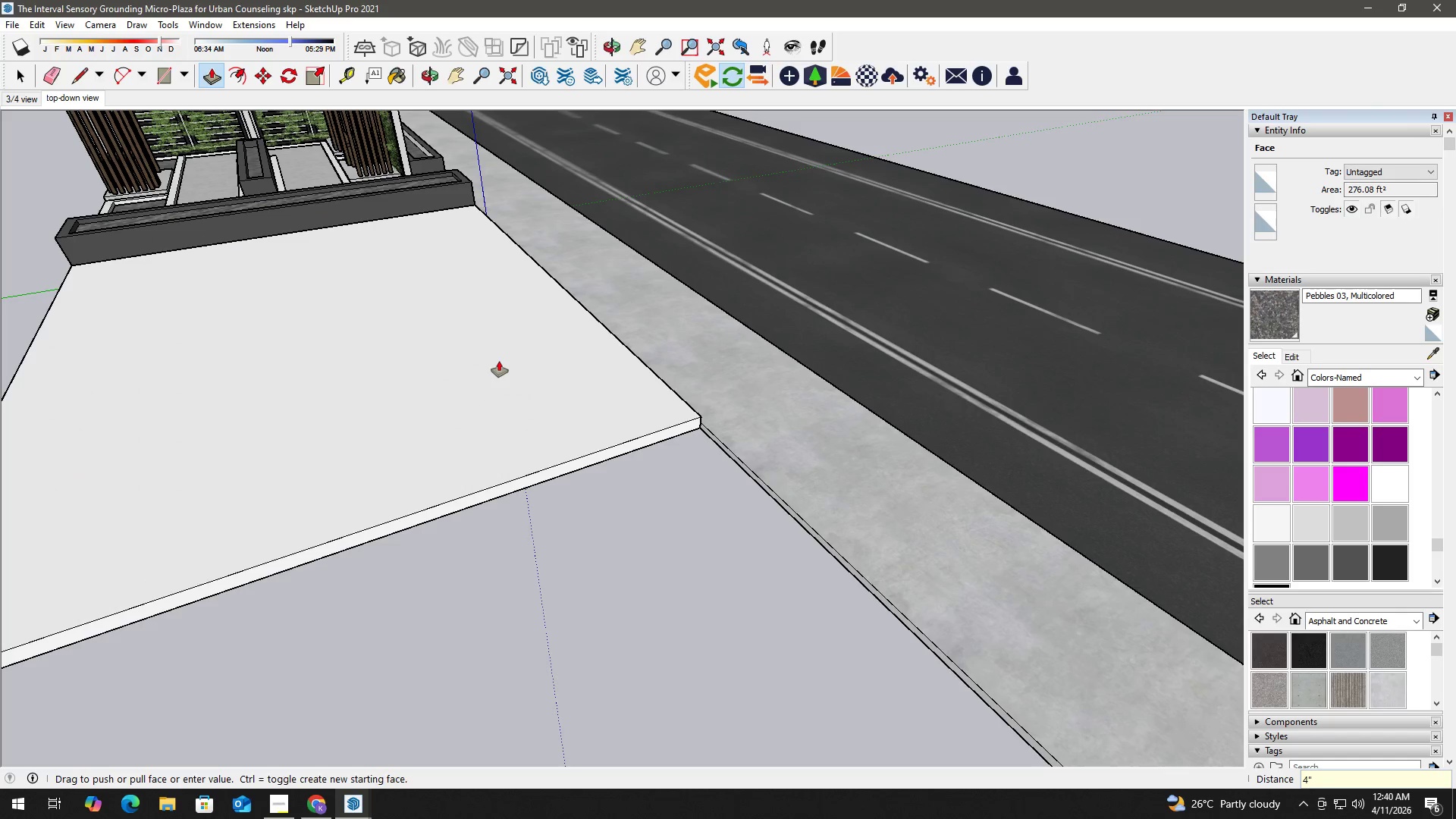 
key(Space)
 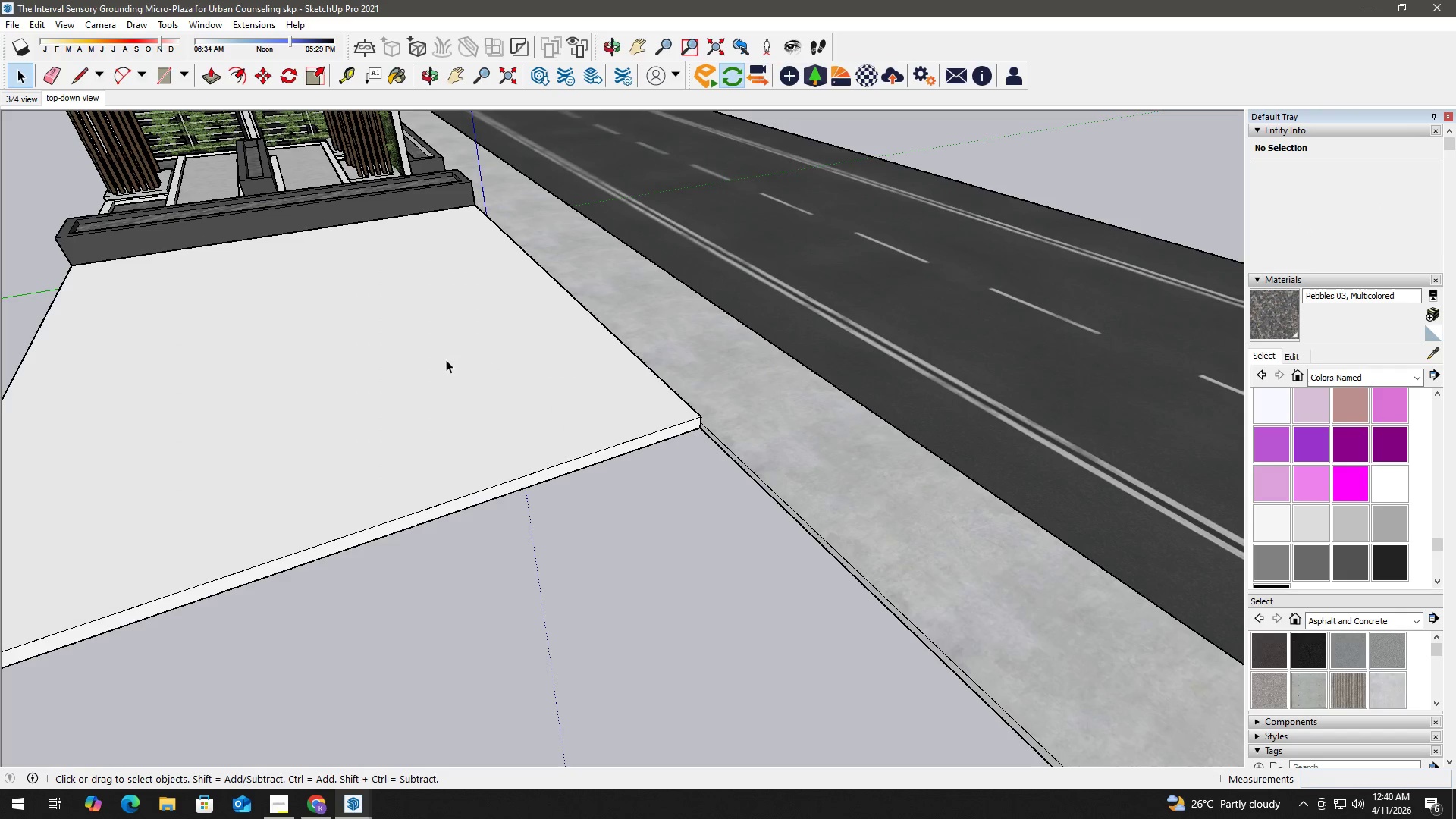 
double_click([446, 359])
 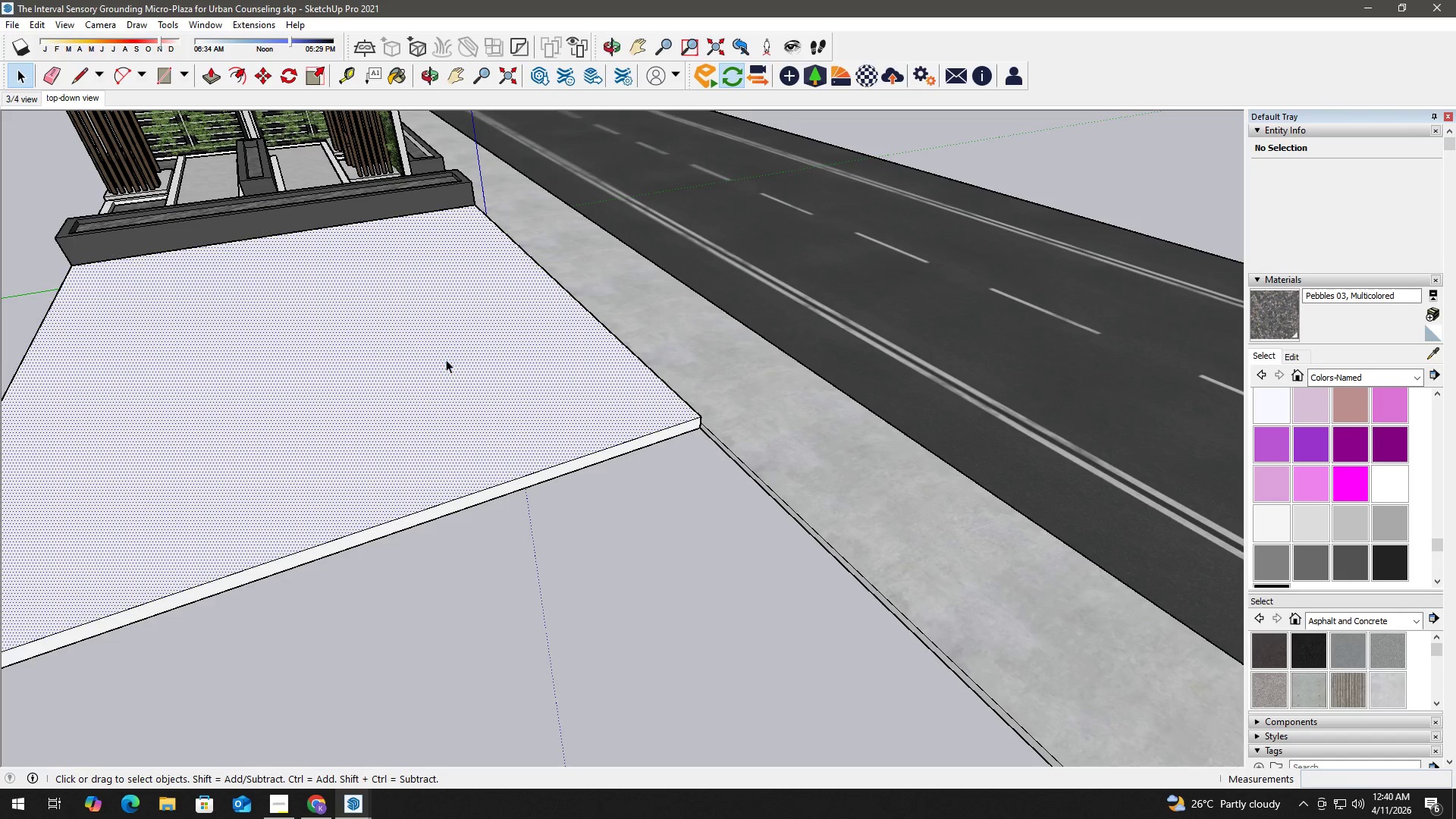 
triple_click([446, 359])
 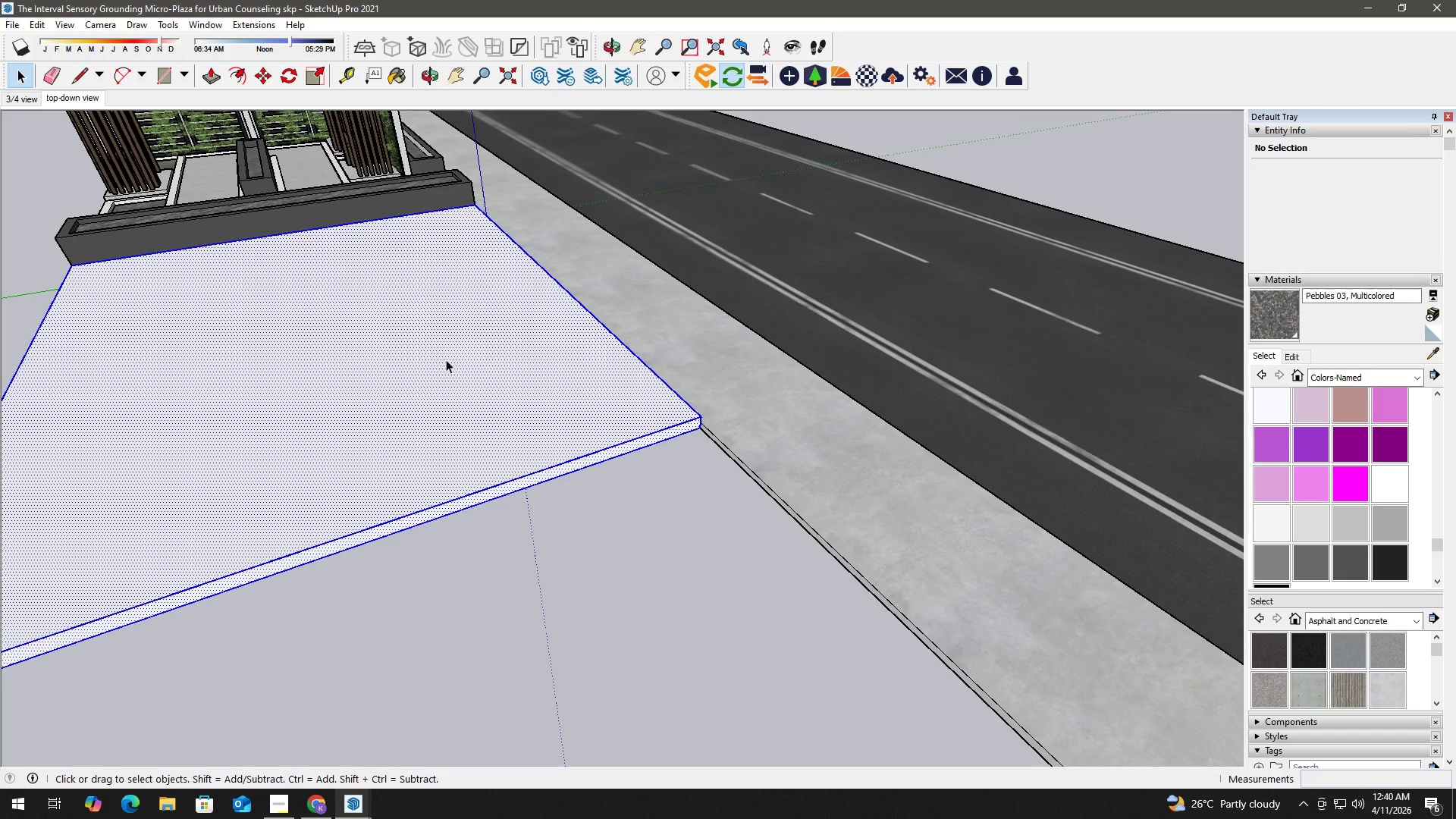 
right_click([446, 359])
 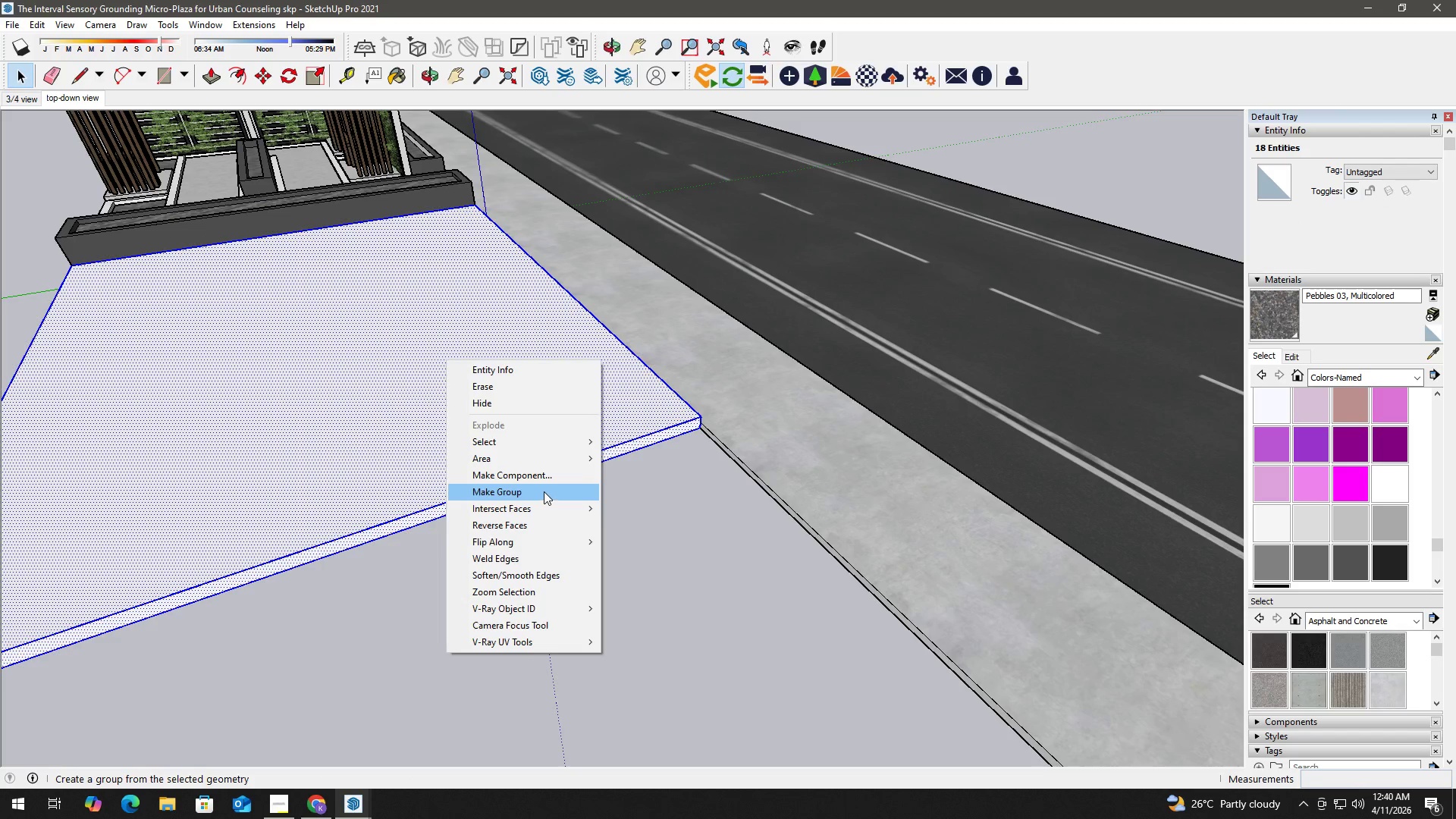 
left_click([544, 491])
 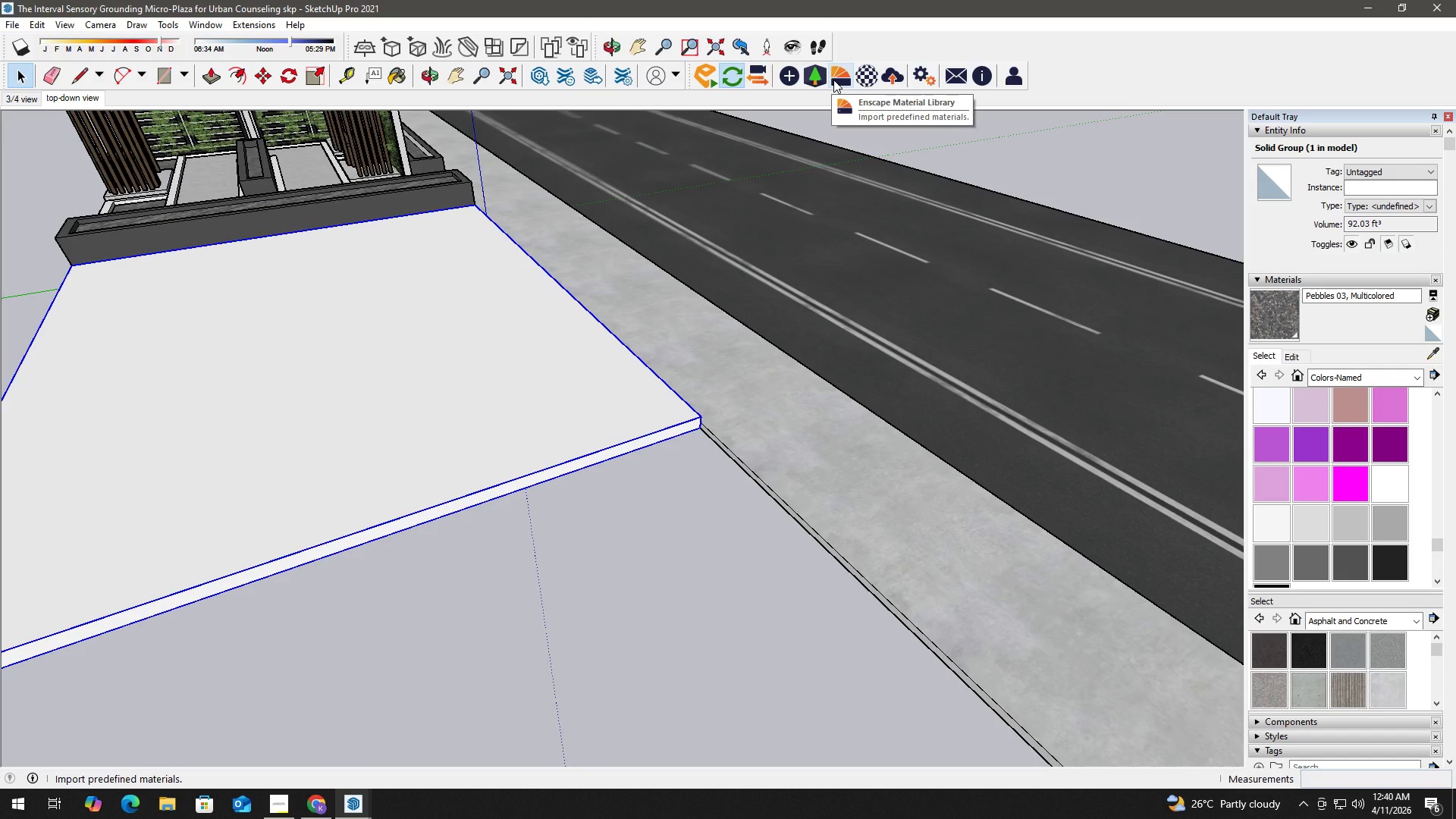 
left_click([833, 80])
 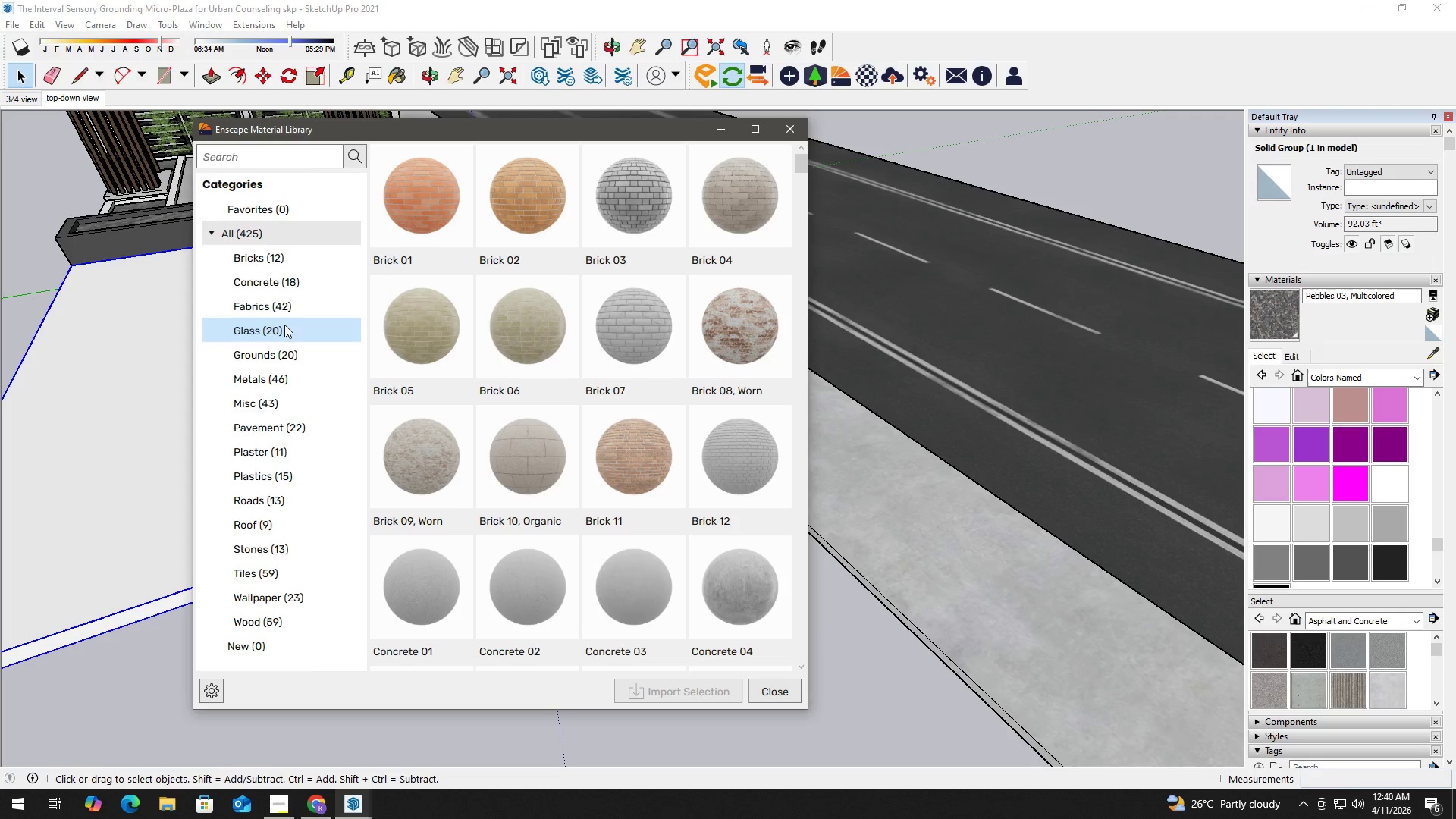 
left_click([279, 350])
 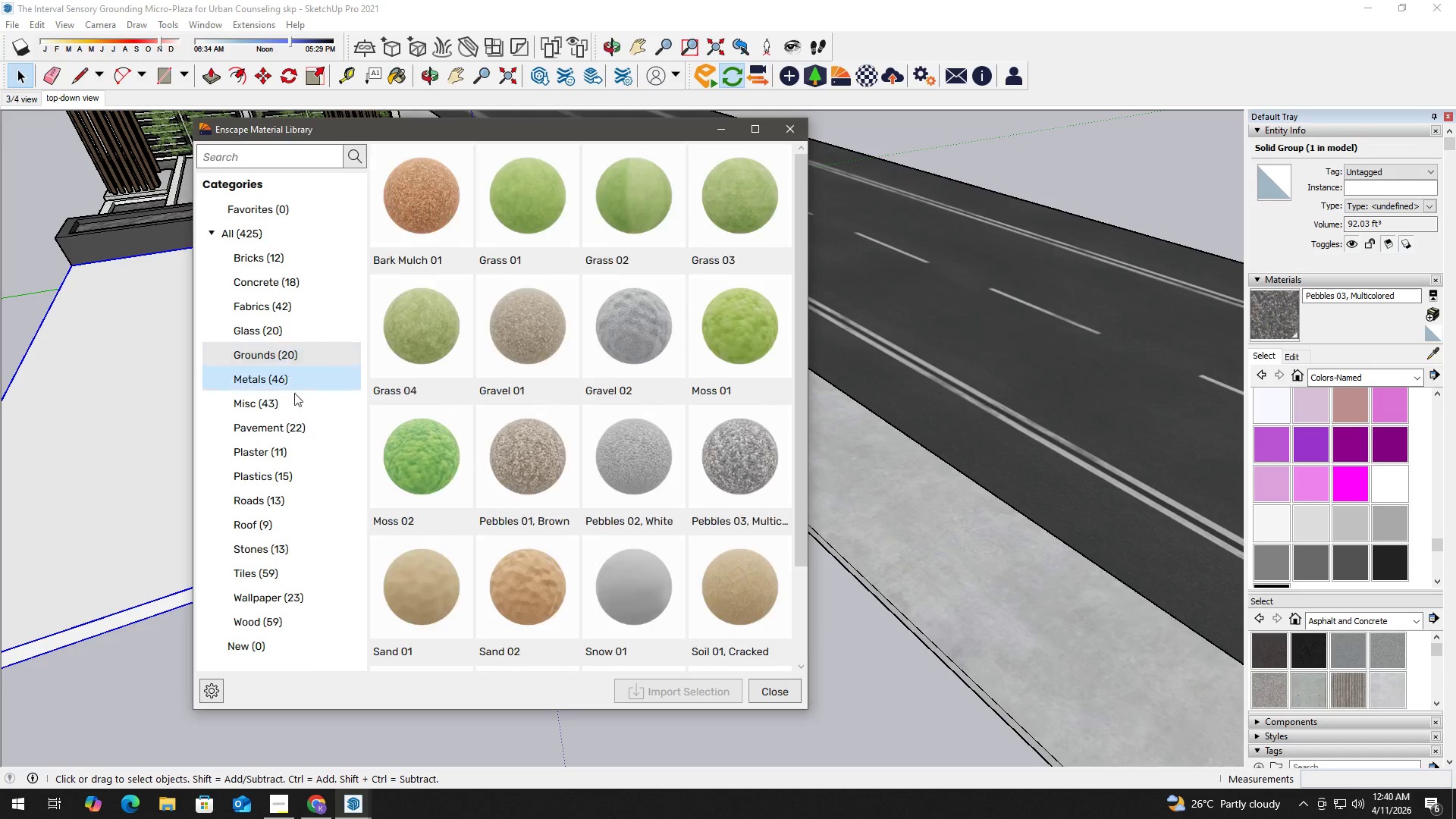 
left_click([278, 423])
 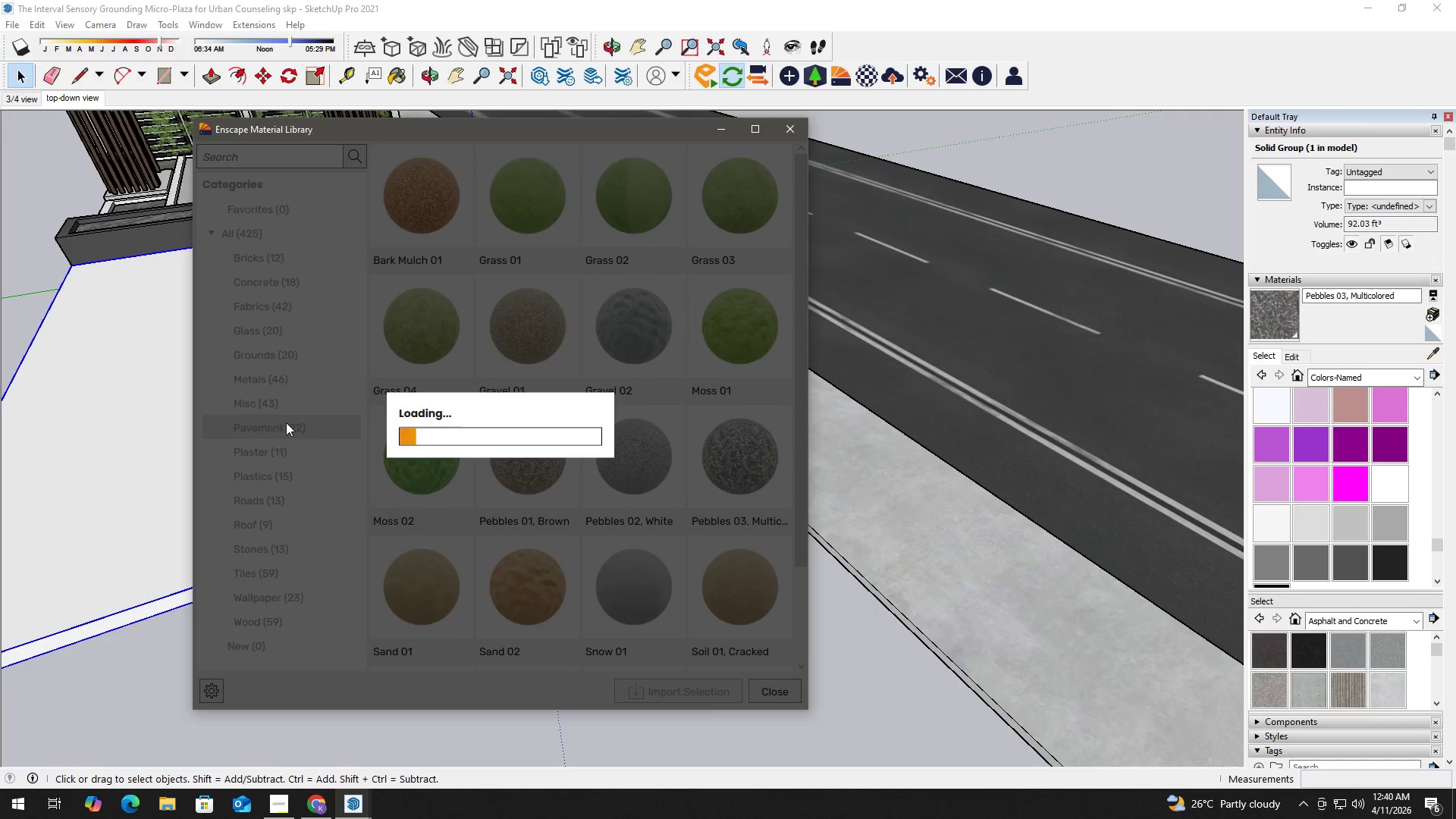 
mouse_move([312, 415])
 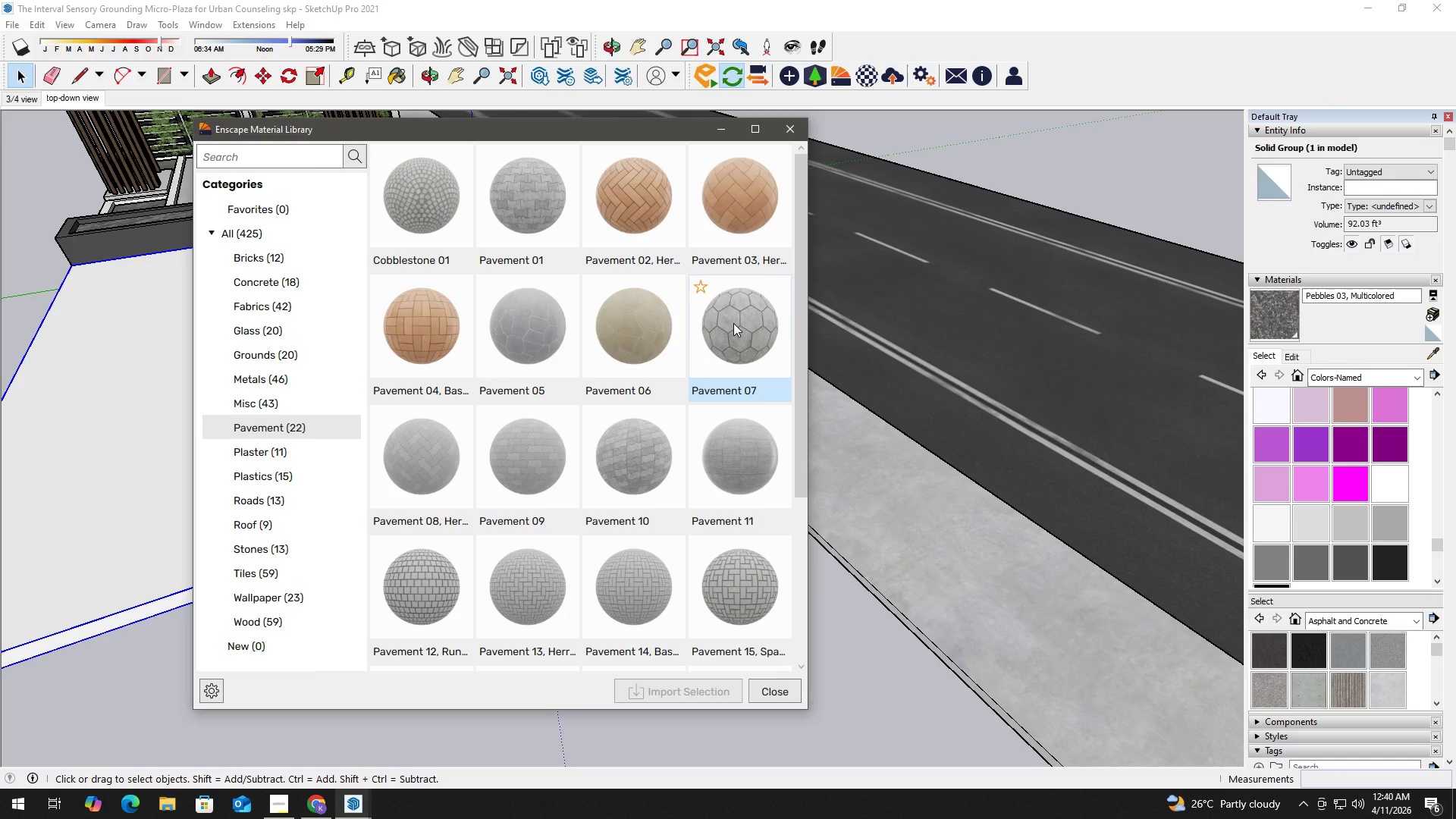 
left_click([733, 323])
 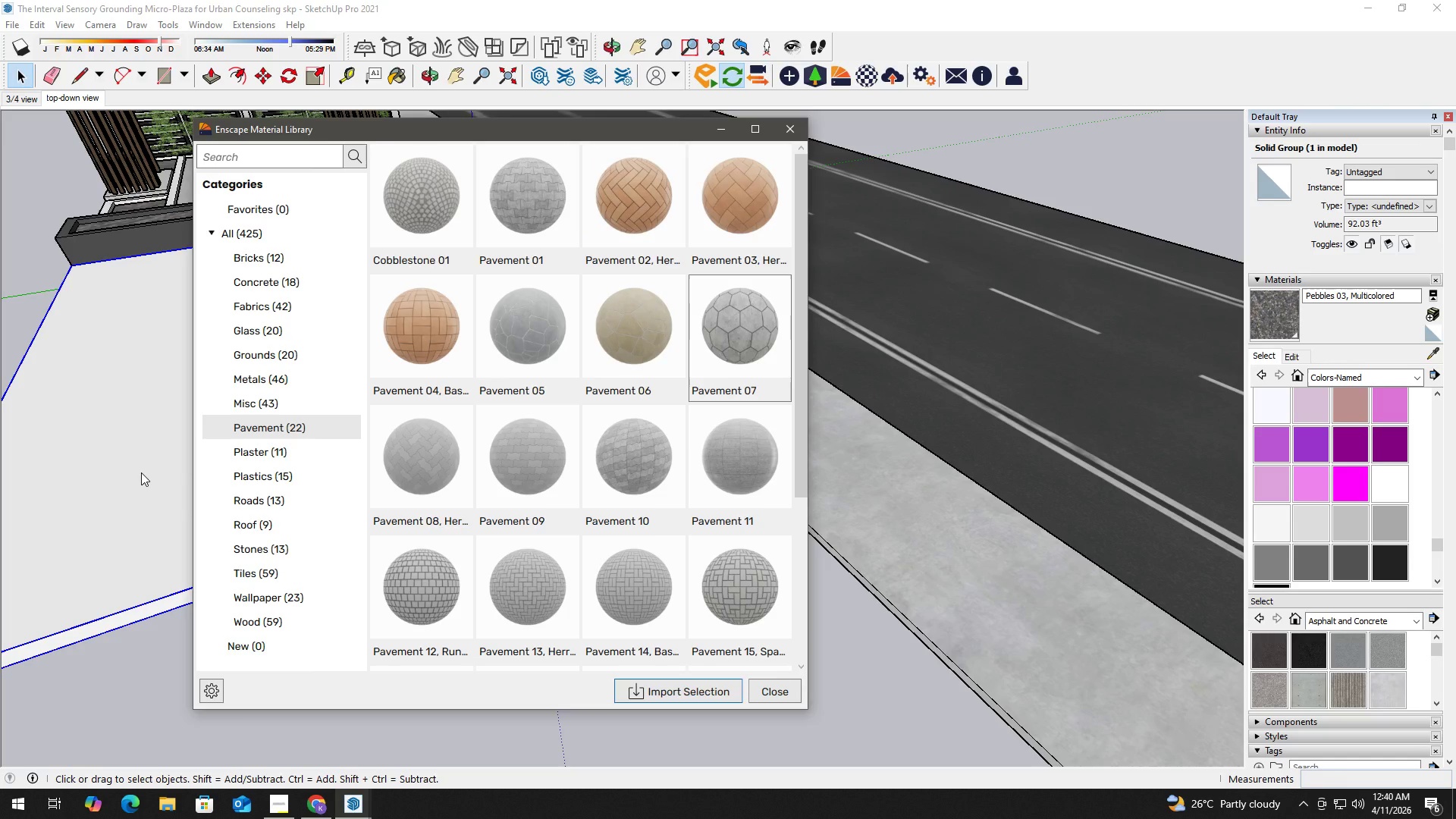 
left_click([141, 472])
 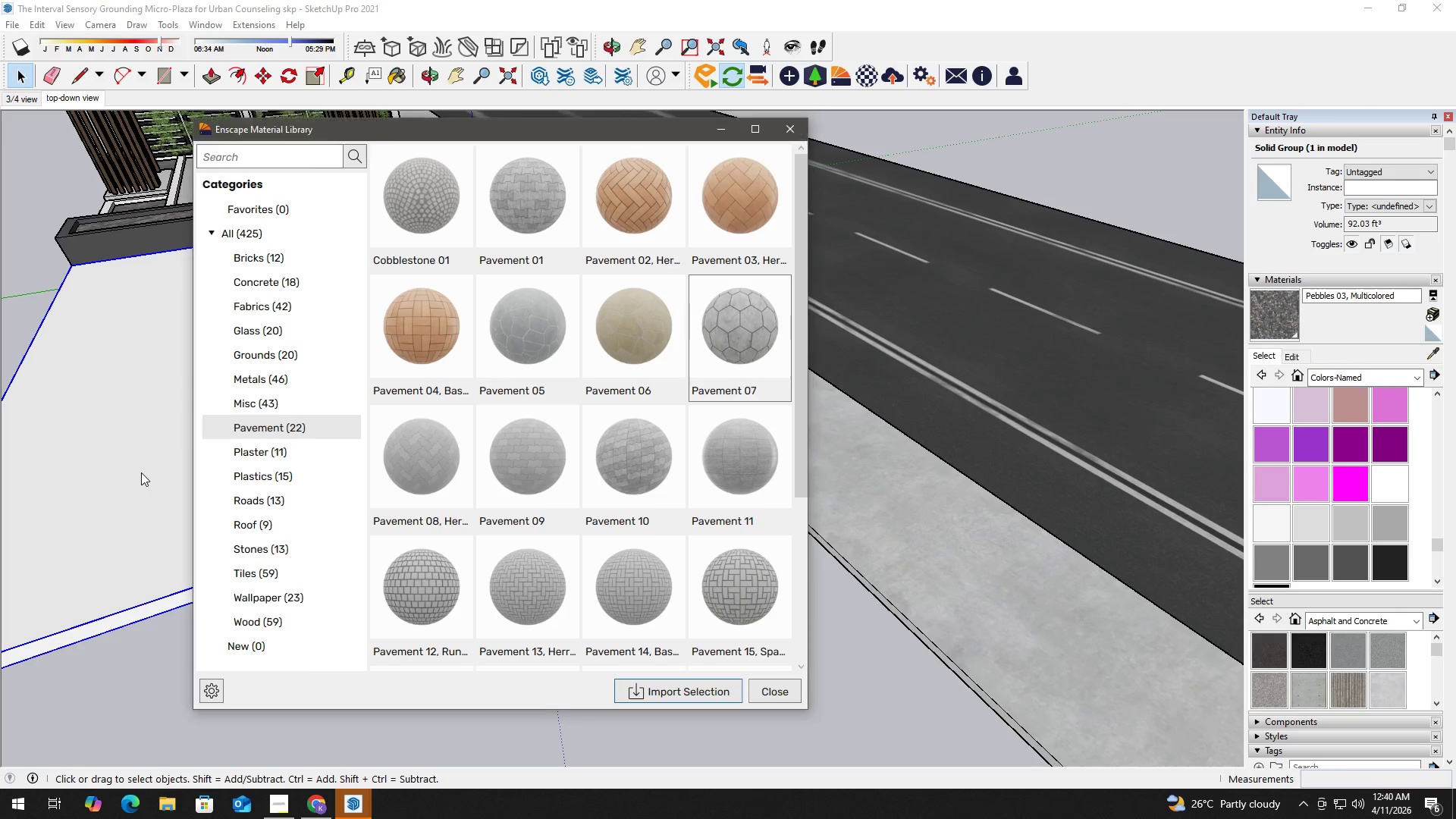 
key(B)
 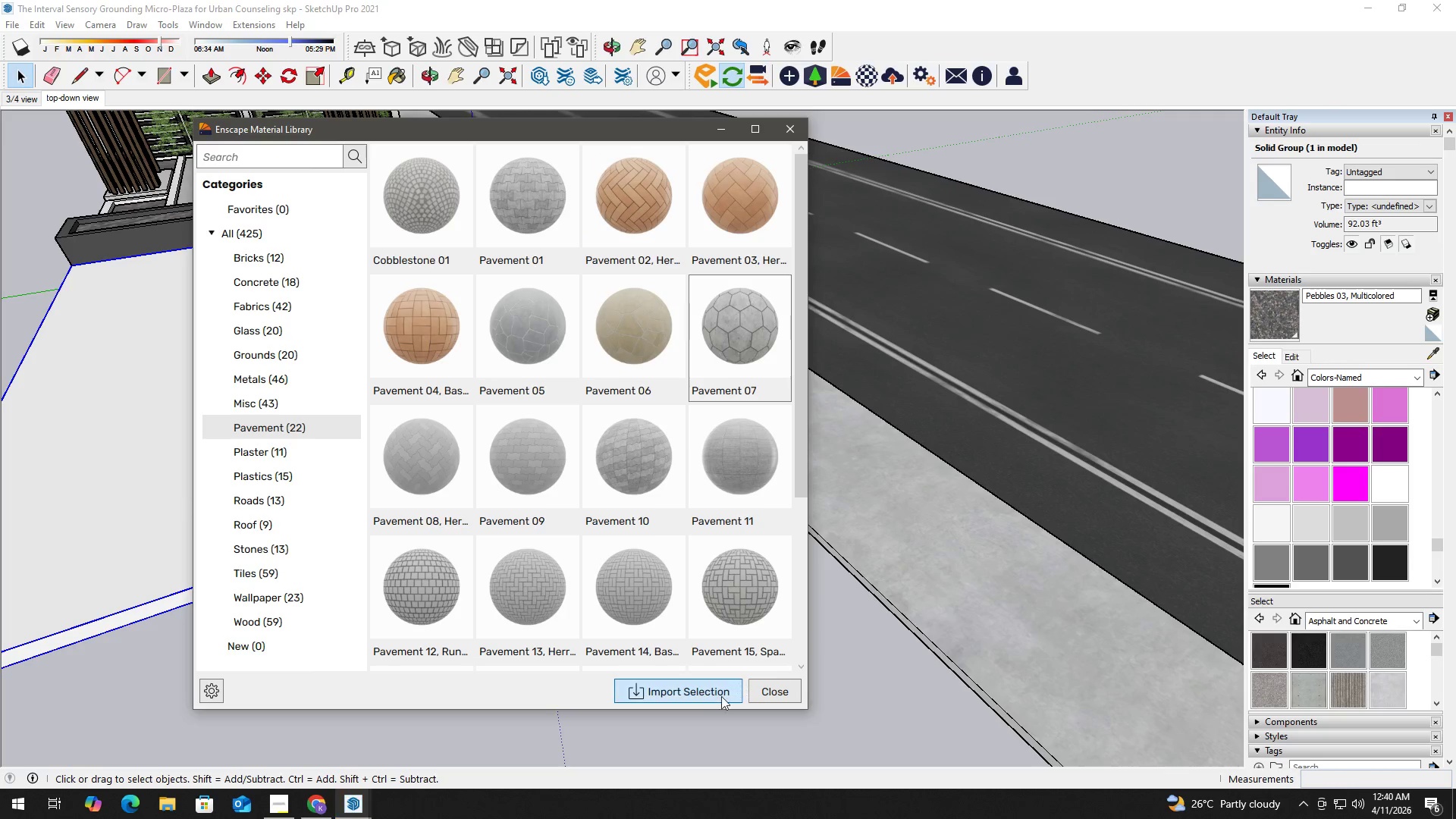 
left_click([695, 695])
 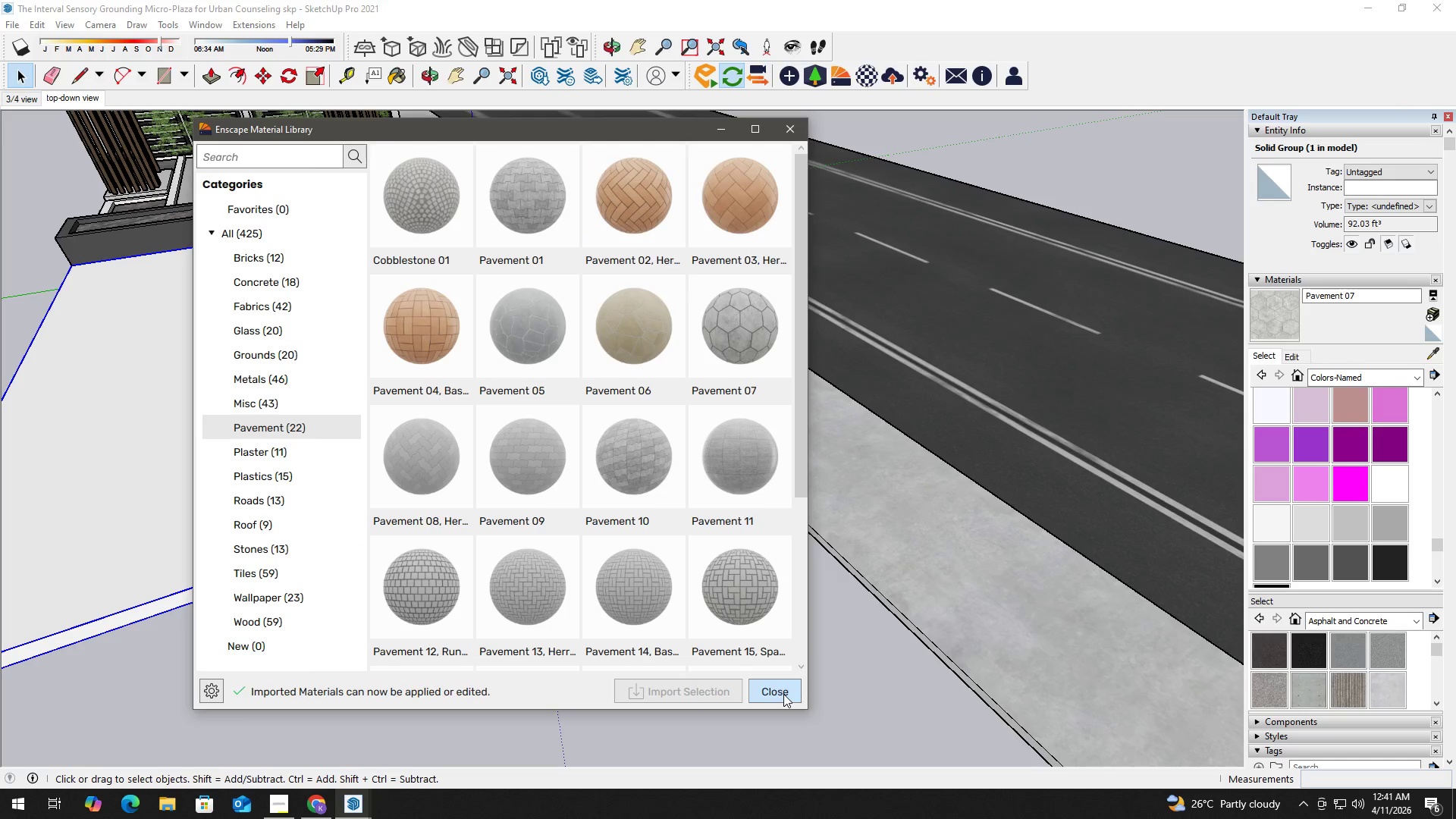 
key(B)
 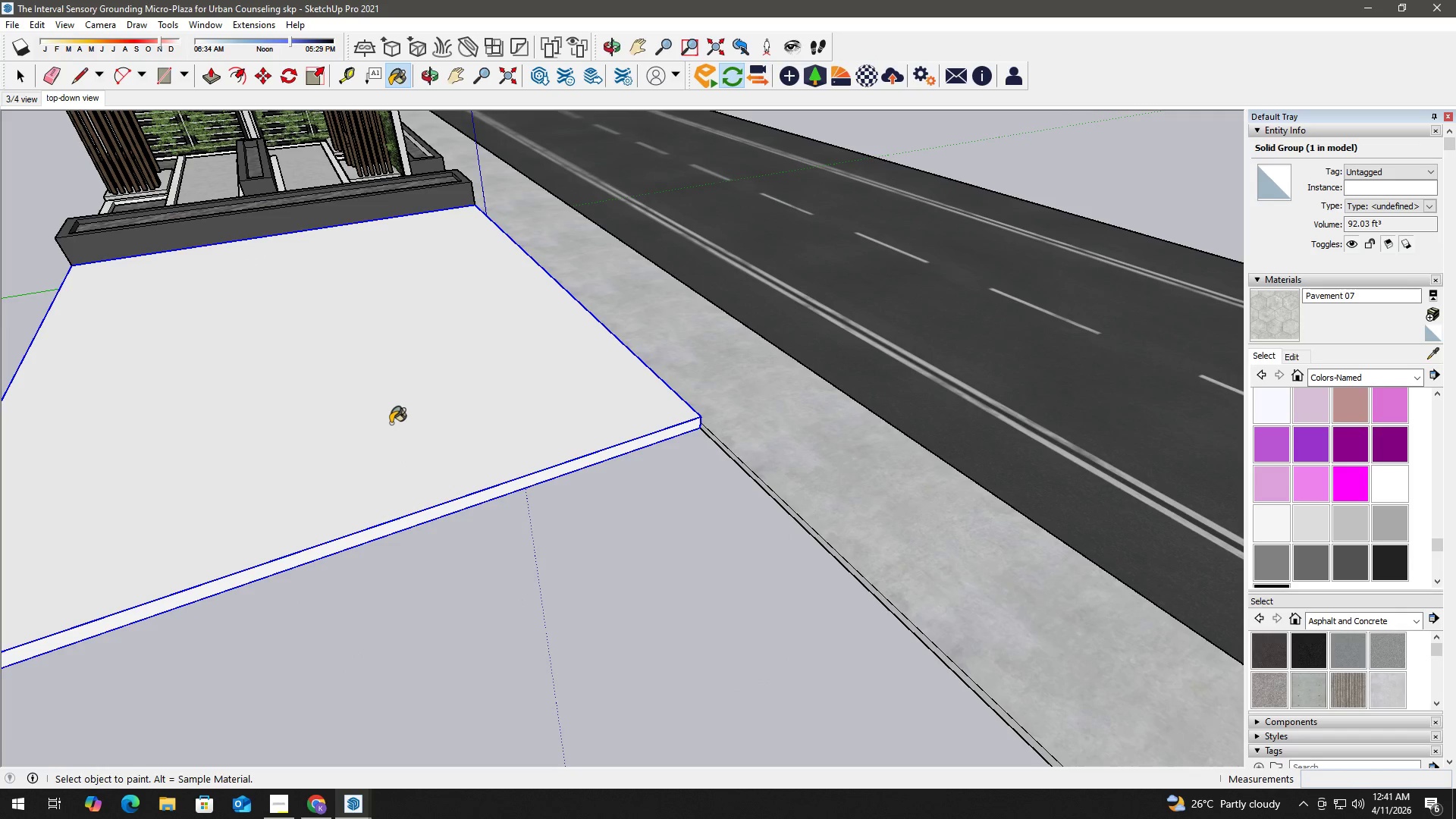 
left_click([391, 423])
 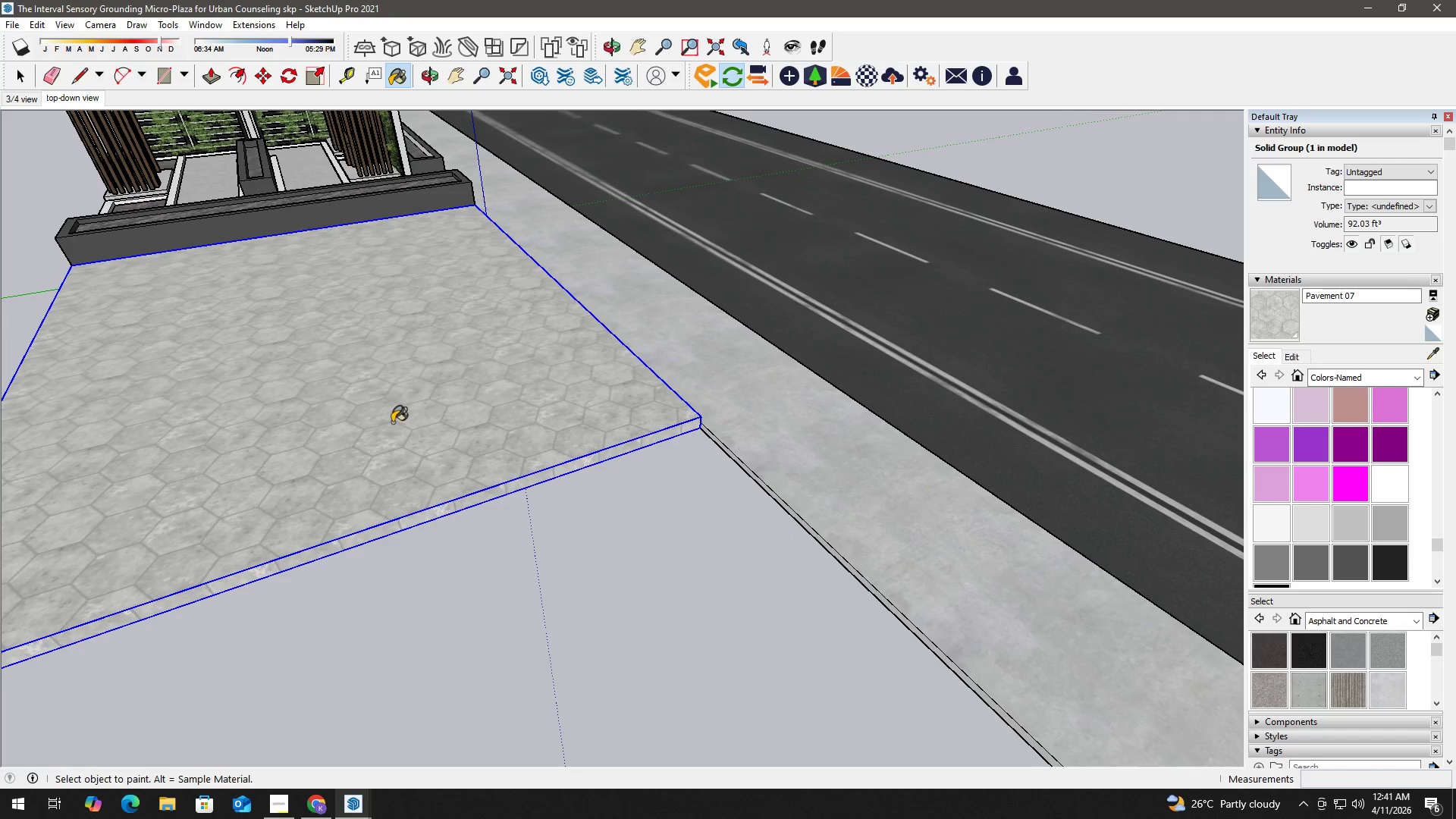 
key(Space)
 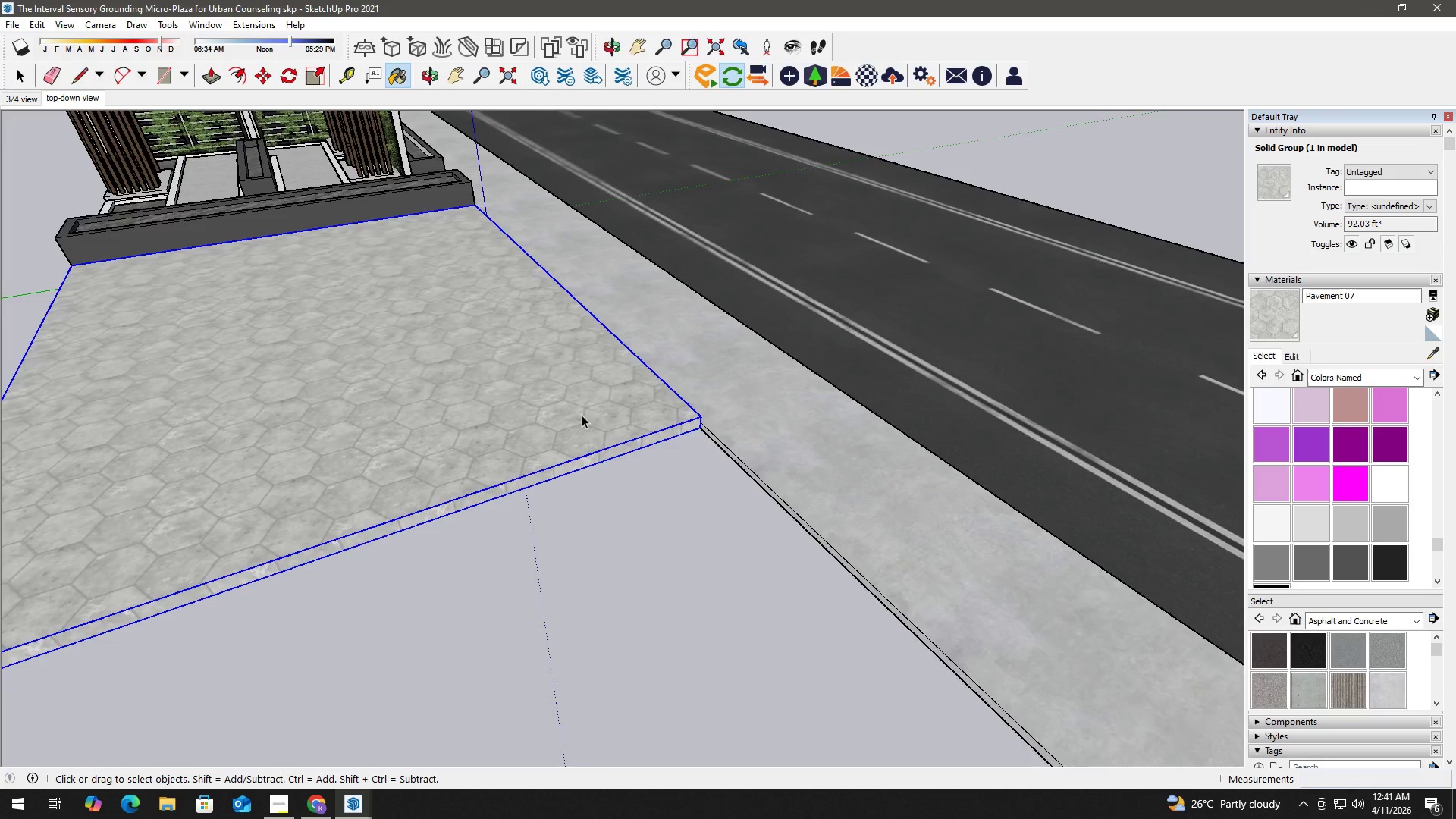 
scroll: coordinate [517, 399], scroll_direction: down, amount: 4.0
 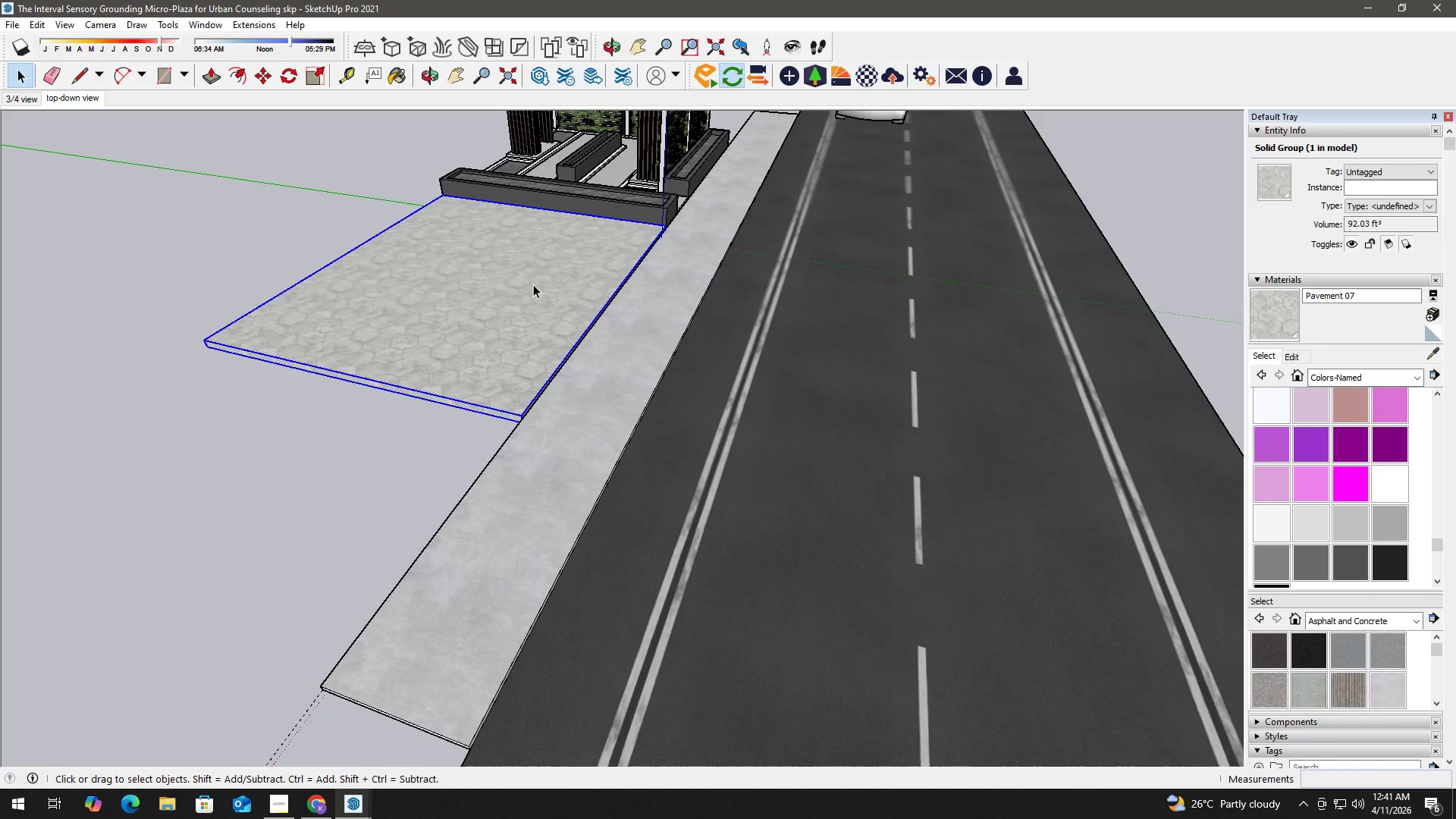 
scroll: coordinate [647, 209], scroll_direction: up, amount: 2.0
 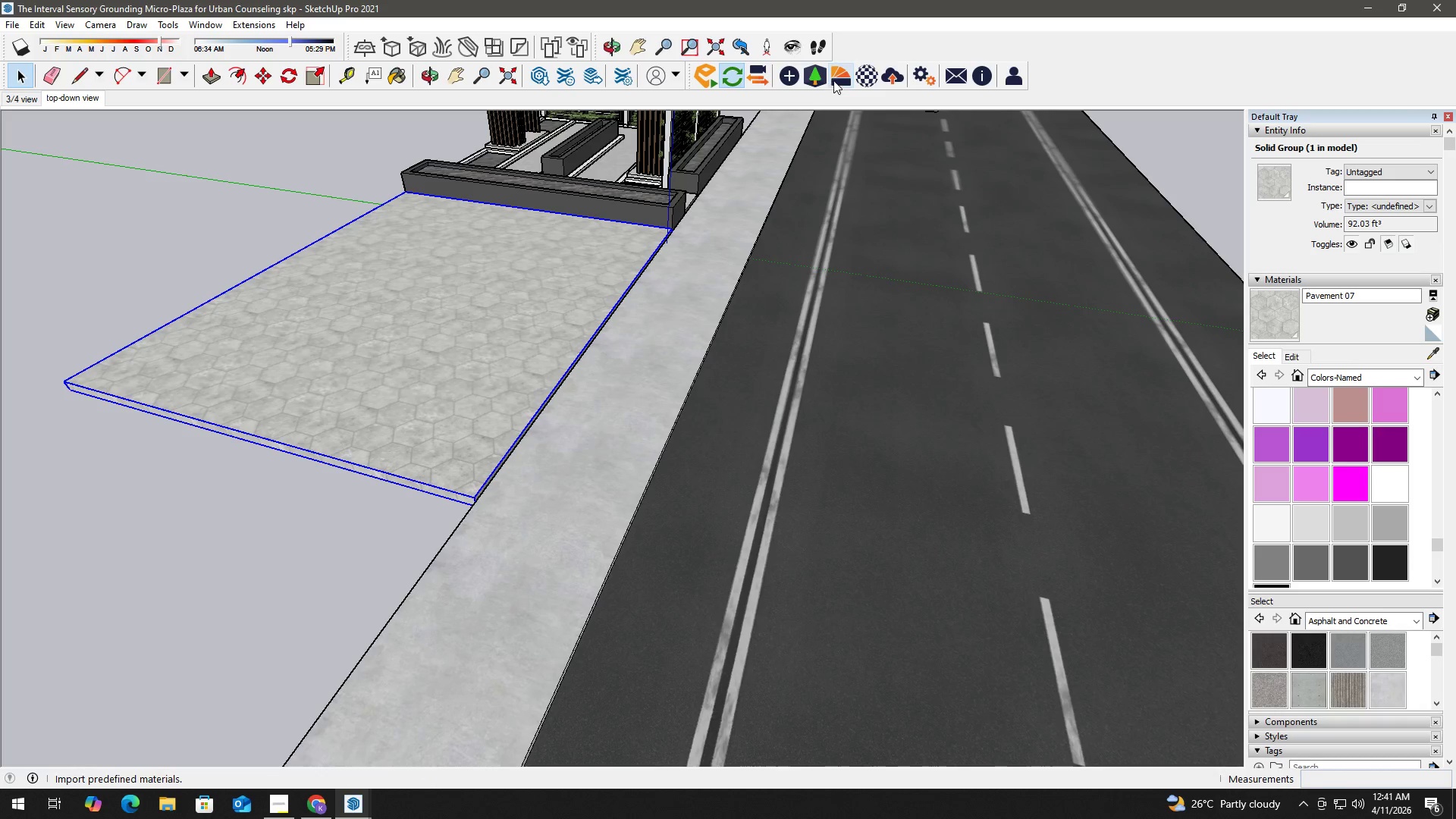 
left_click([837, 78])
 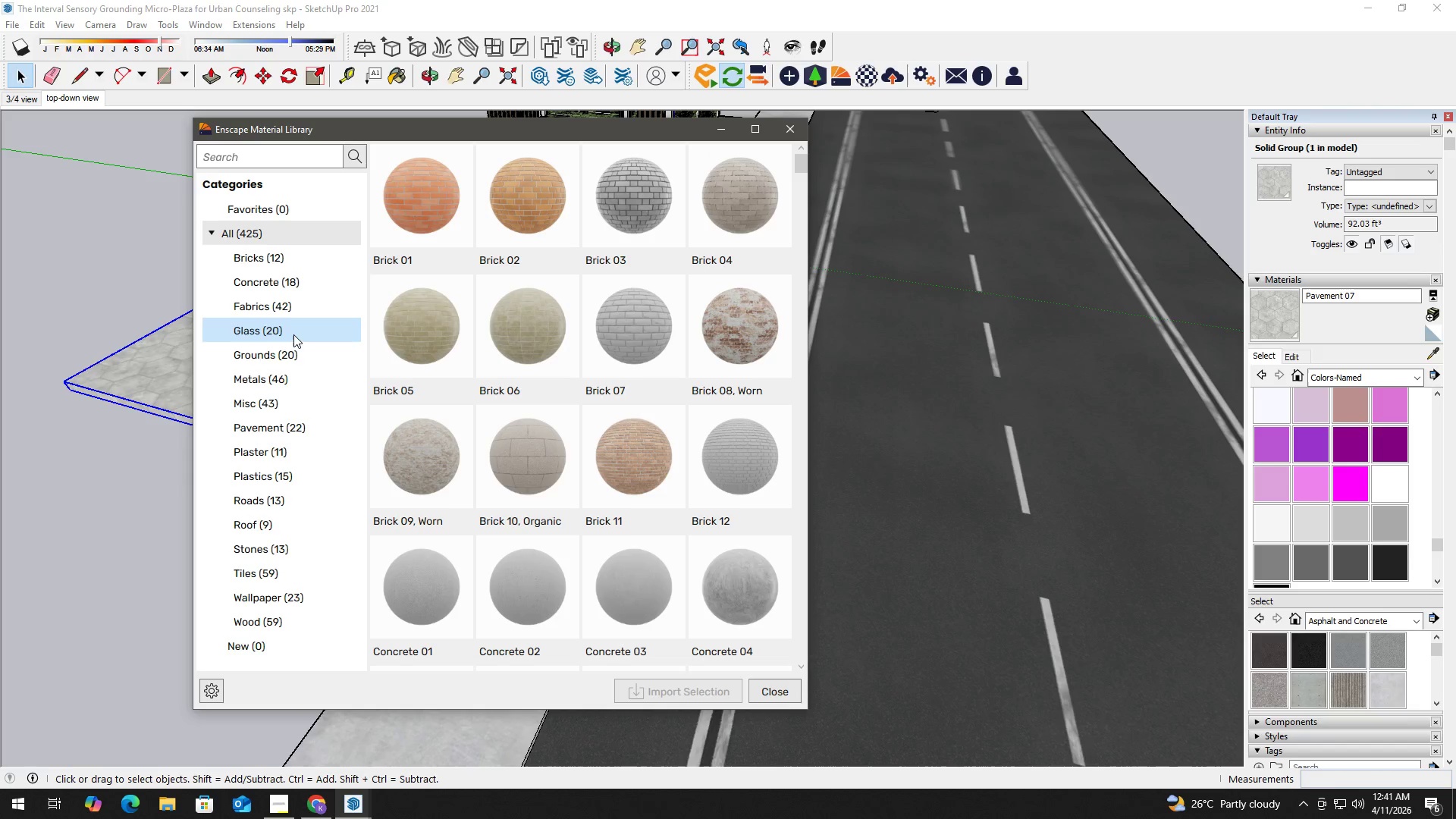 
left_click([275, 432])
 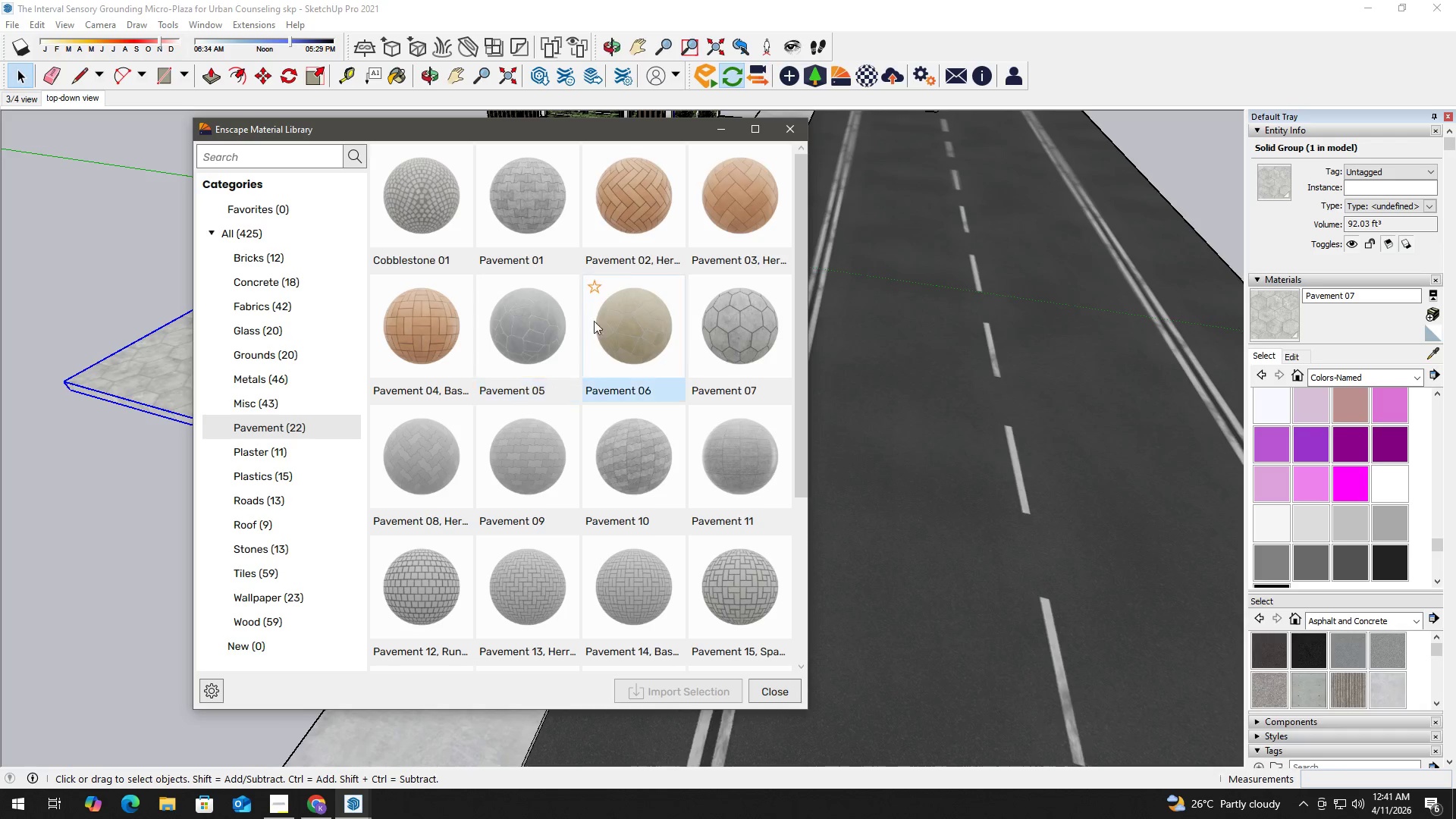 
left_click([433, 209])
 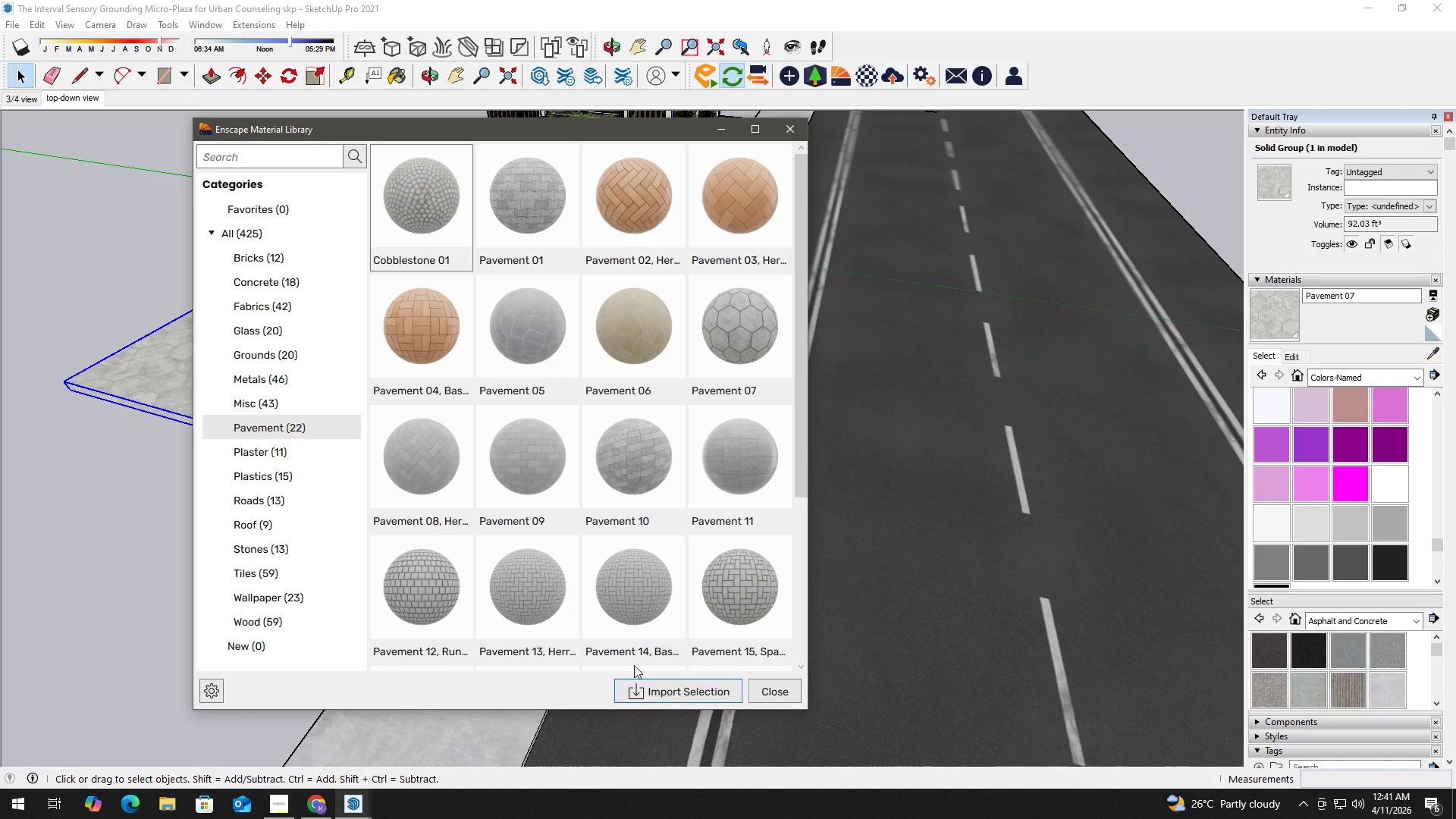 
left_click([660, 684])
 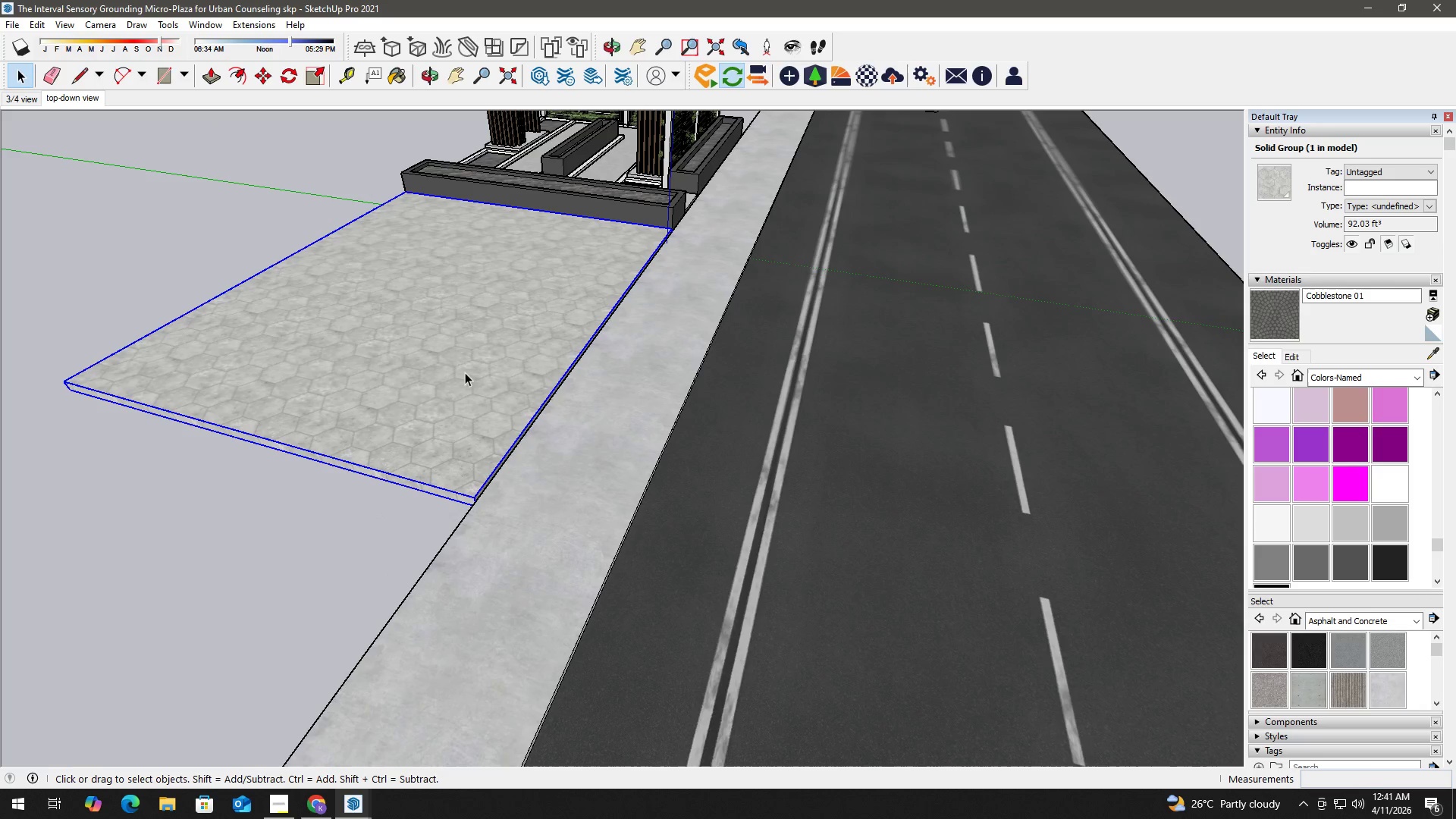 
key(B)
 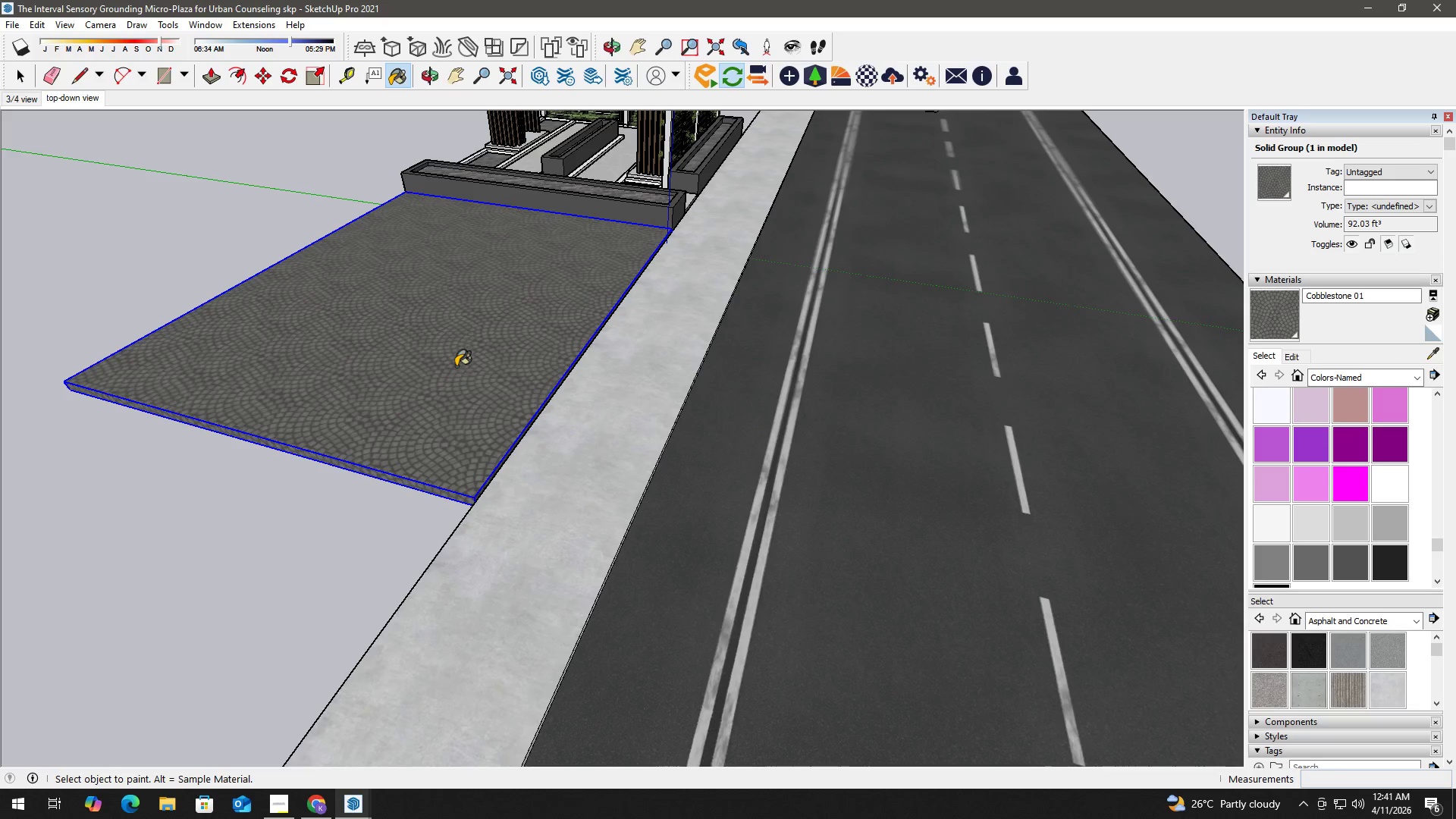 
key(Space)
 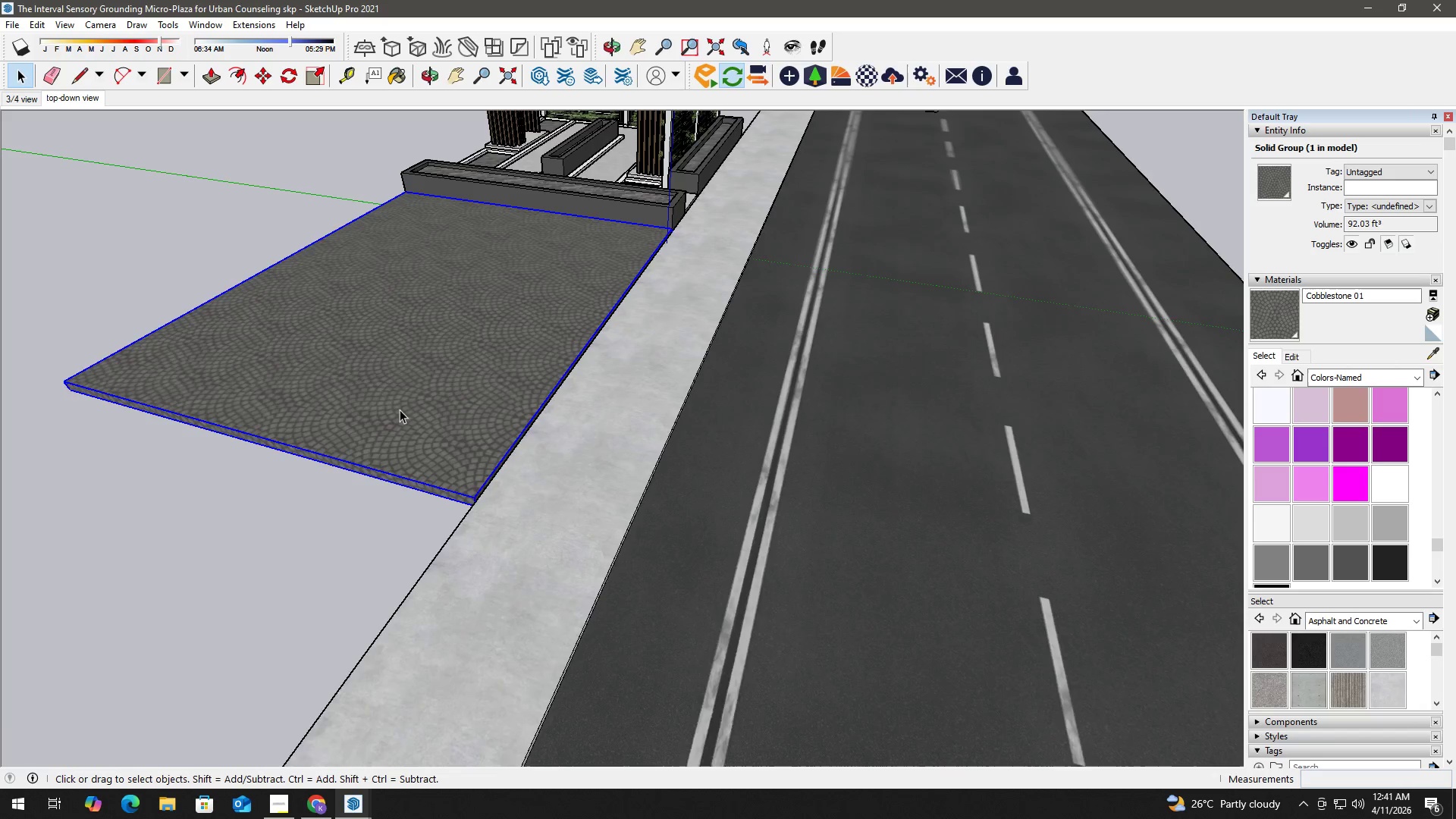 
scroll: coordinate [431, 419], scroll_direction: up, amount: 3.0
 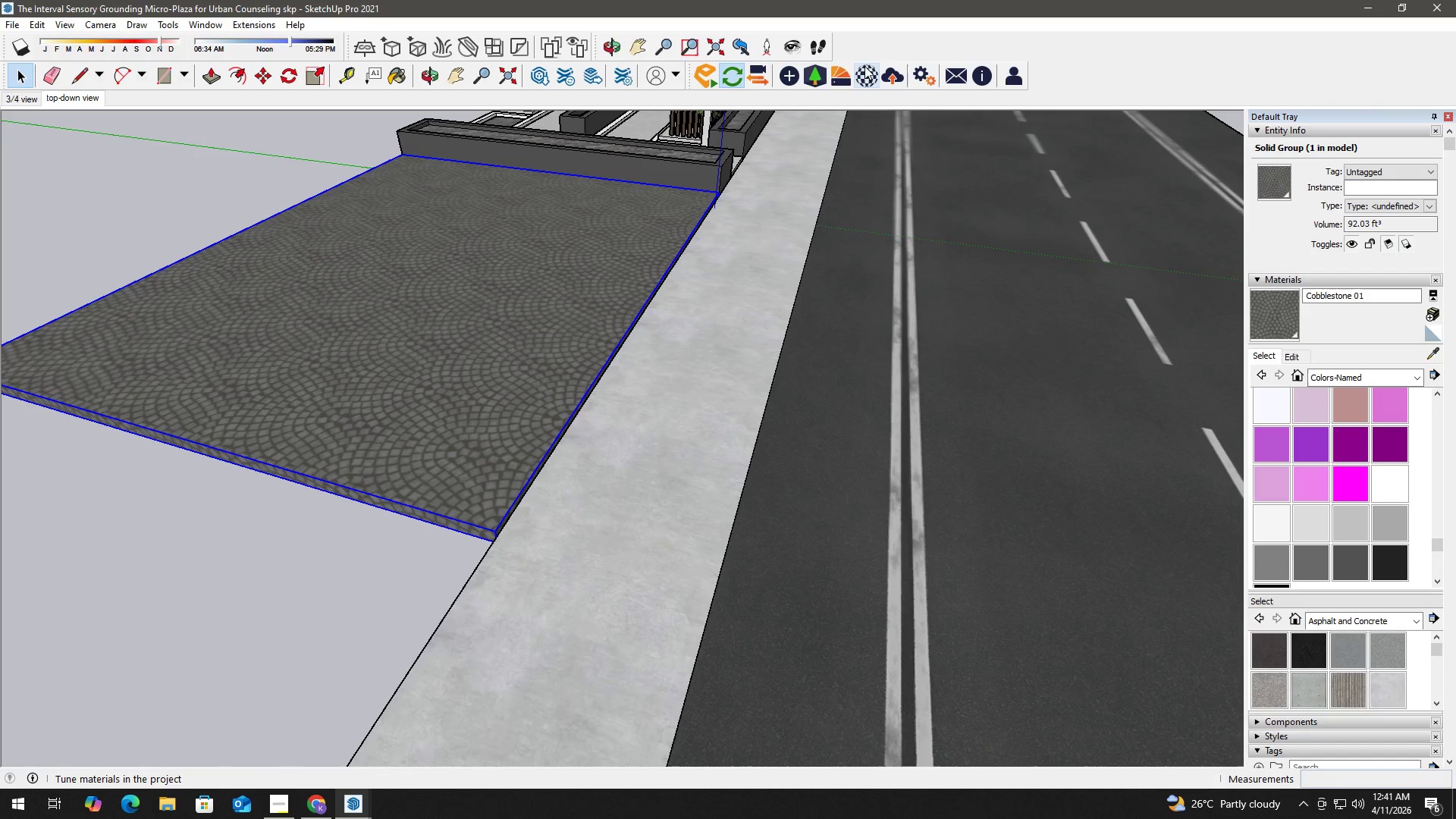 
left_click([834, 71])
 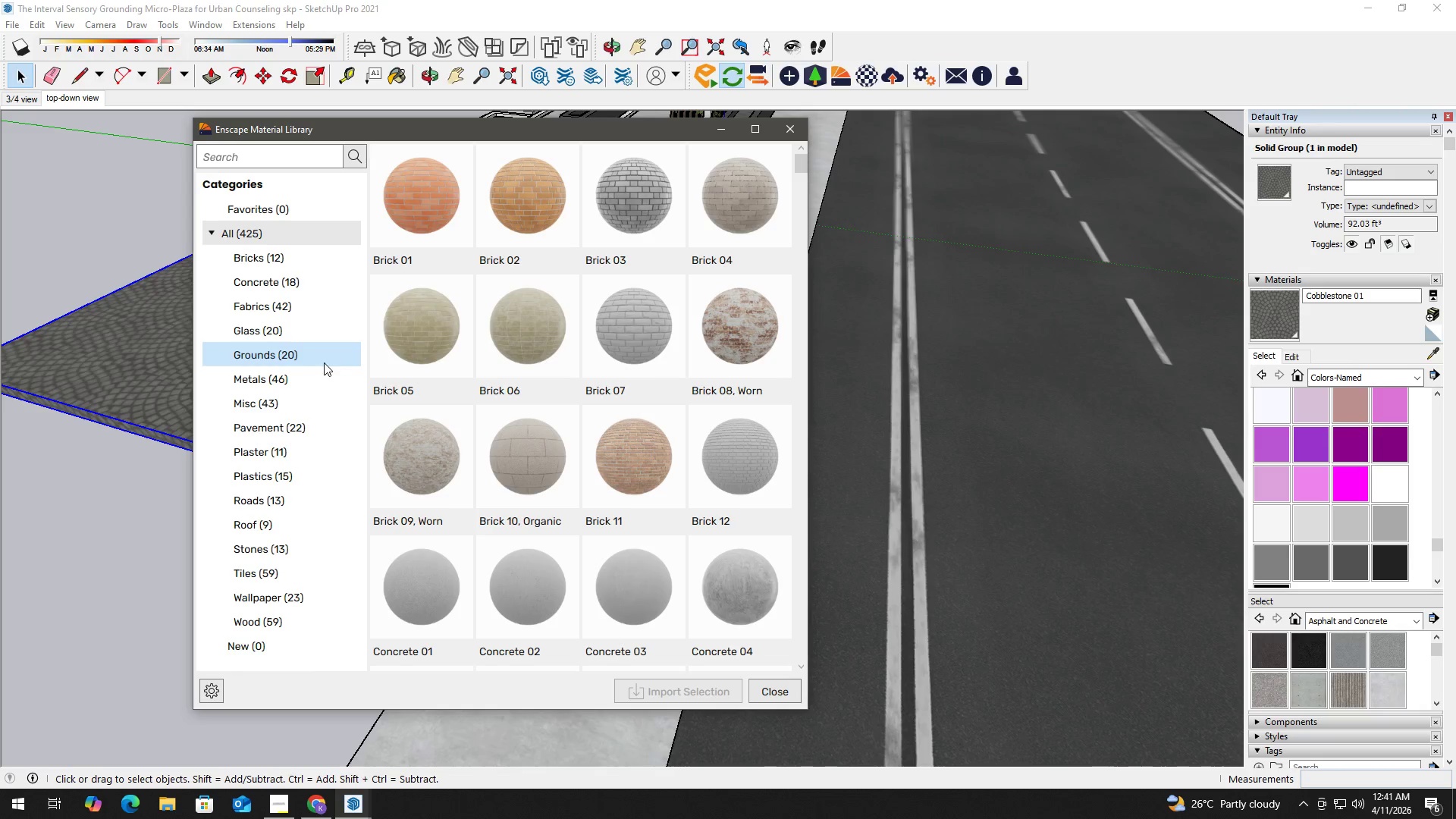 
left_click([292, 428])
 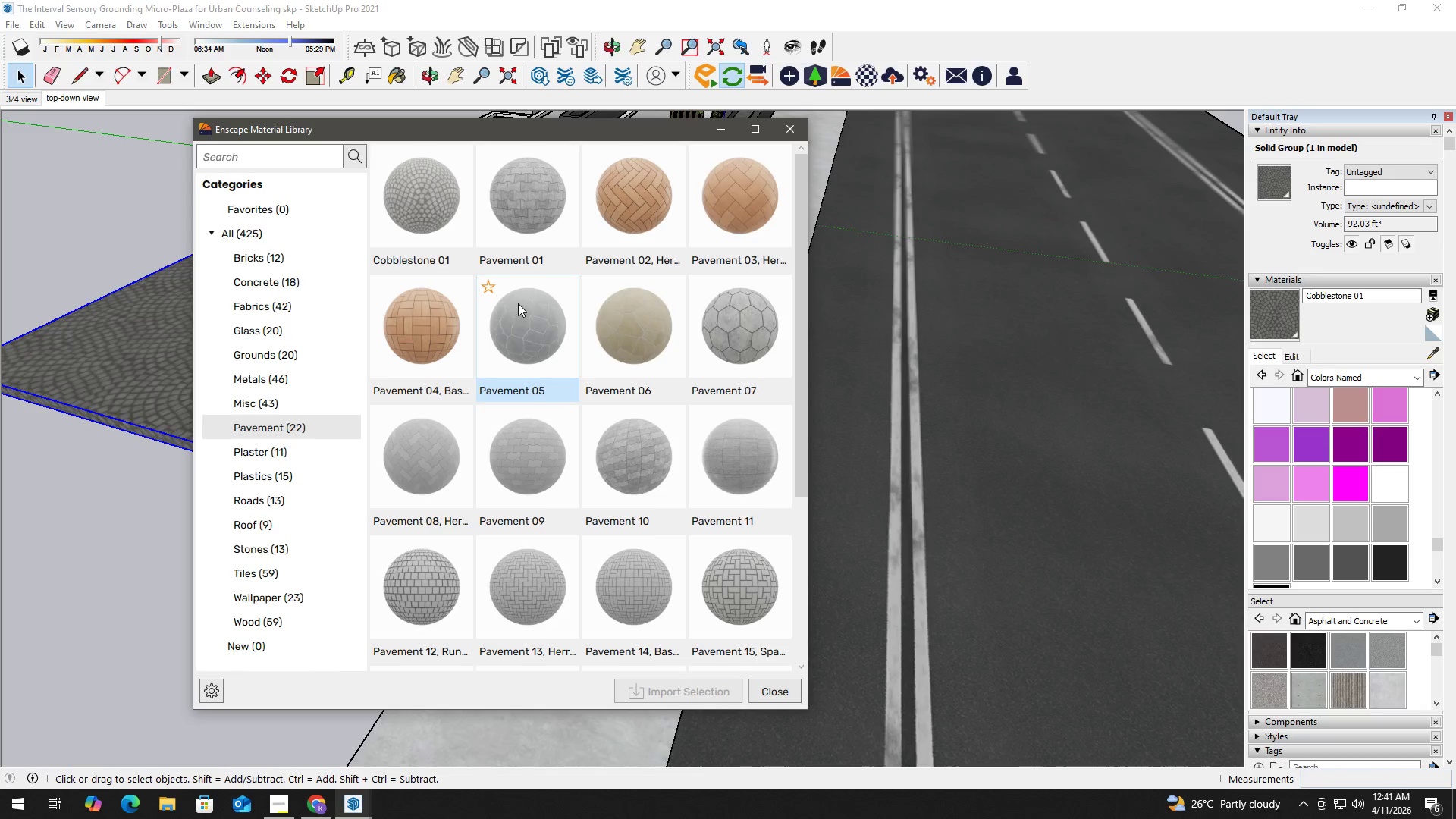 
left_click([544, 212])
 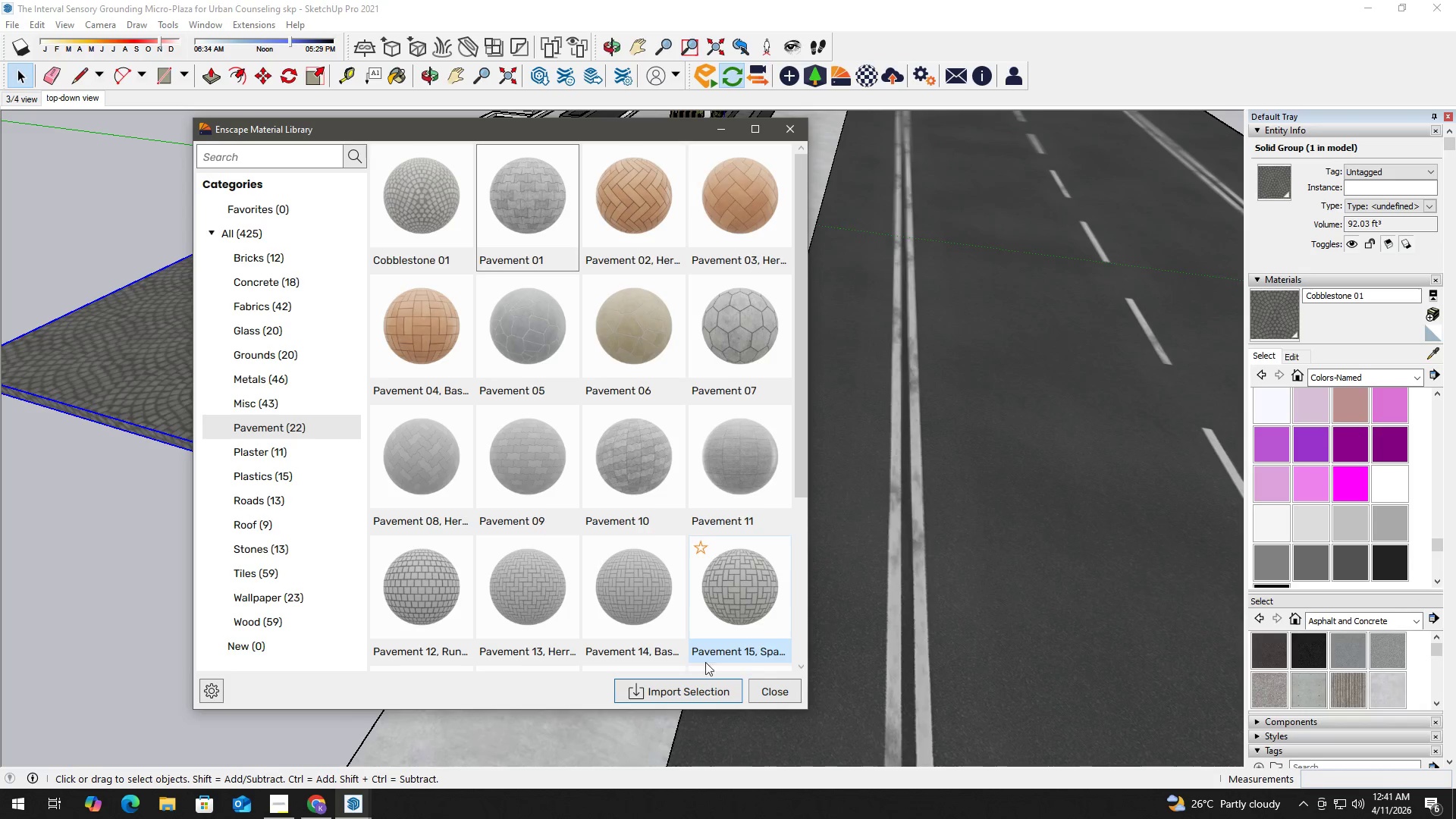 
left_click([708, 692])
 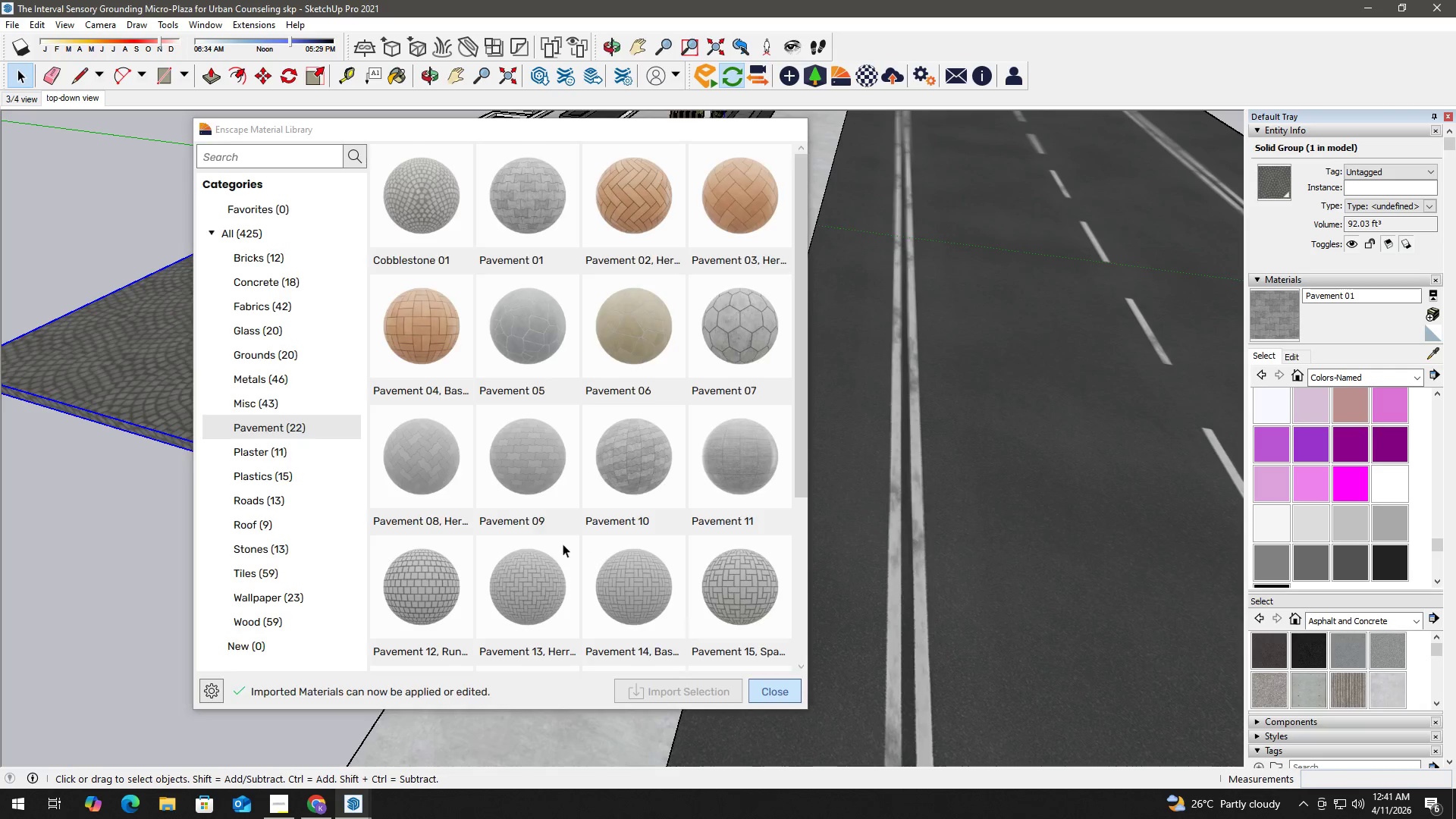 
left_click([414, 392])
 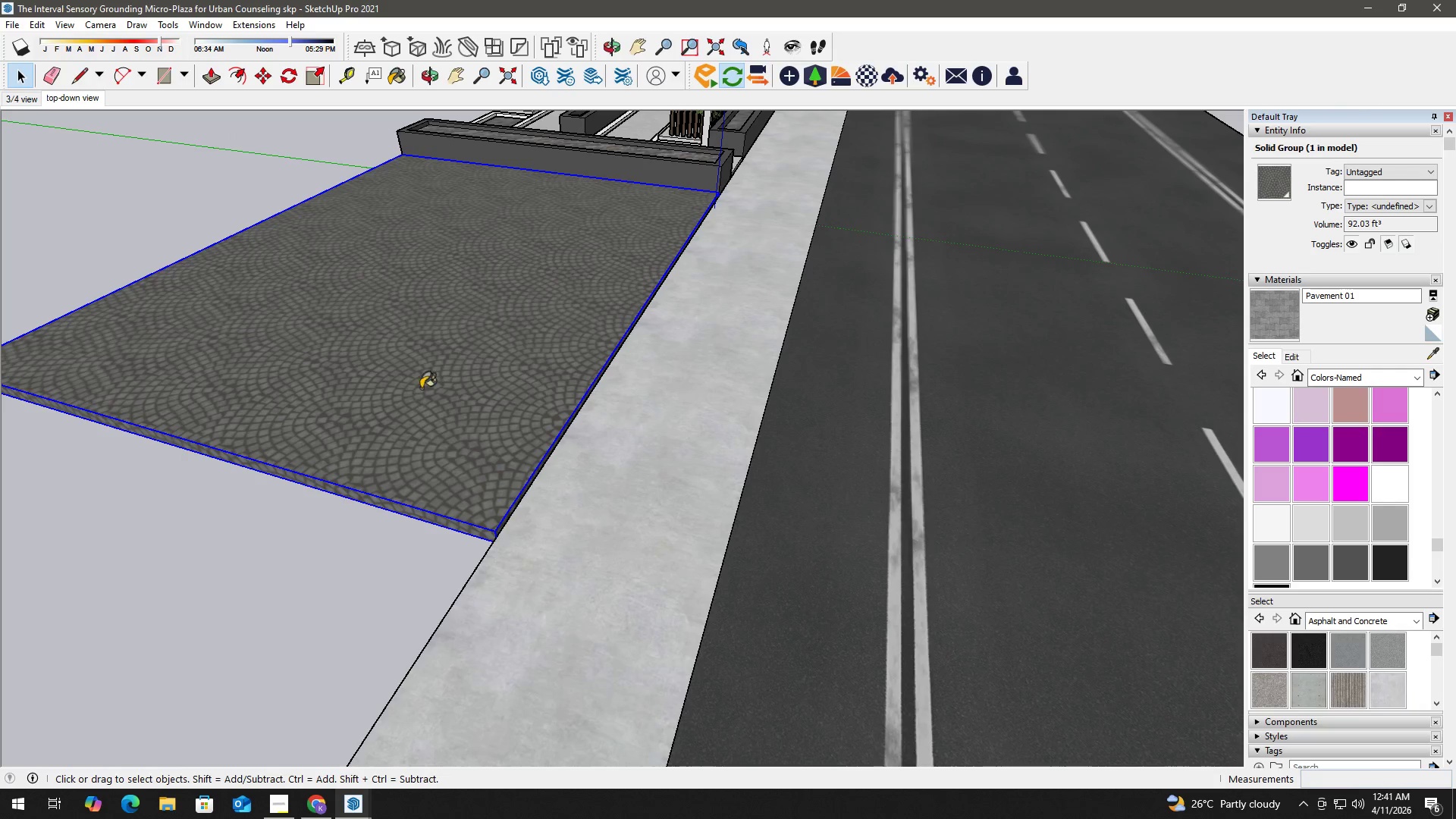 
key(B)
 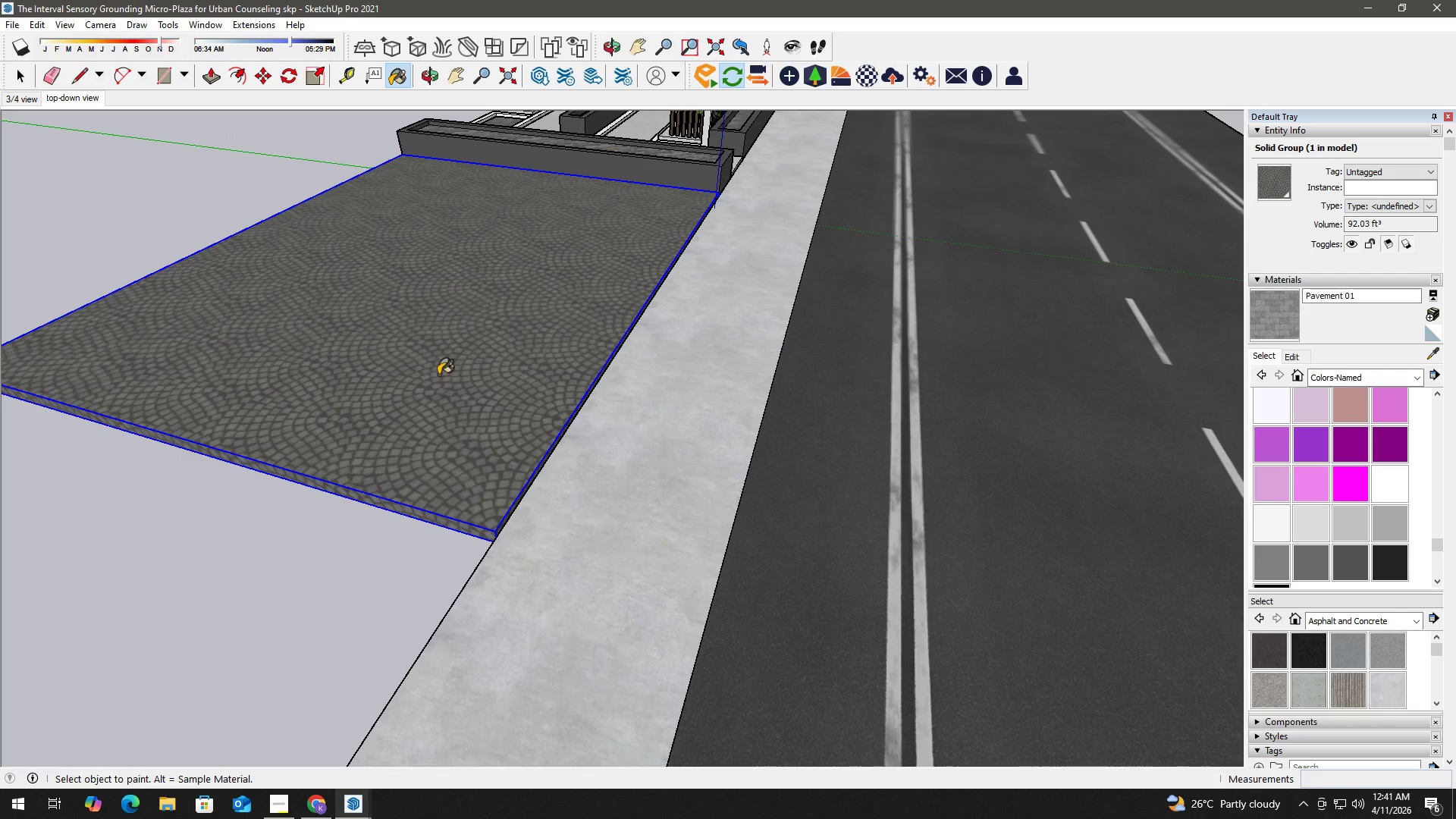 
double_click([438, 375])
 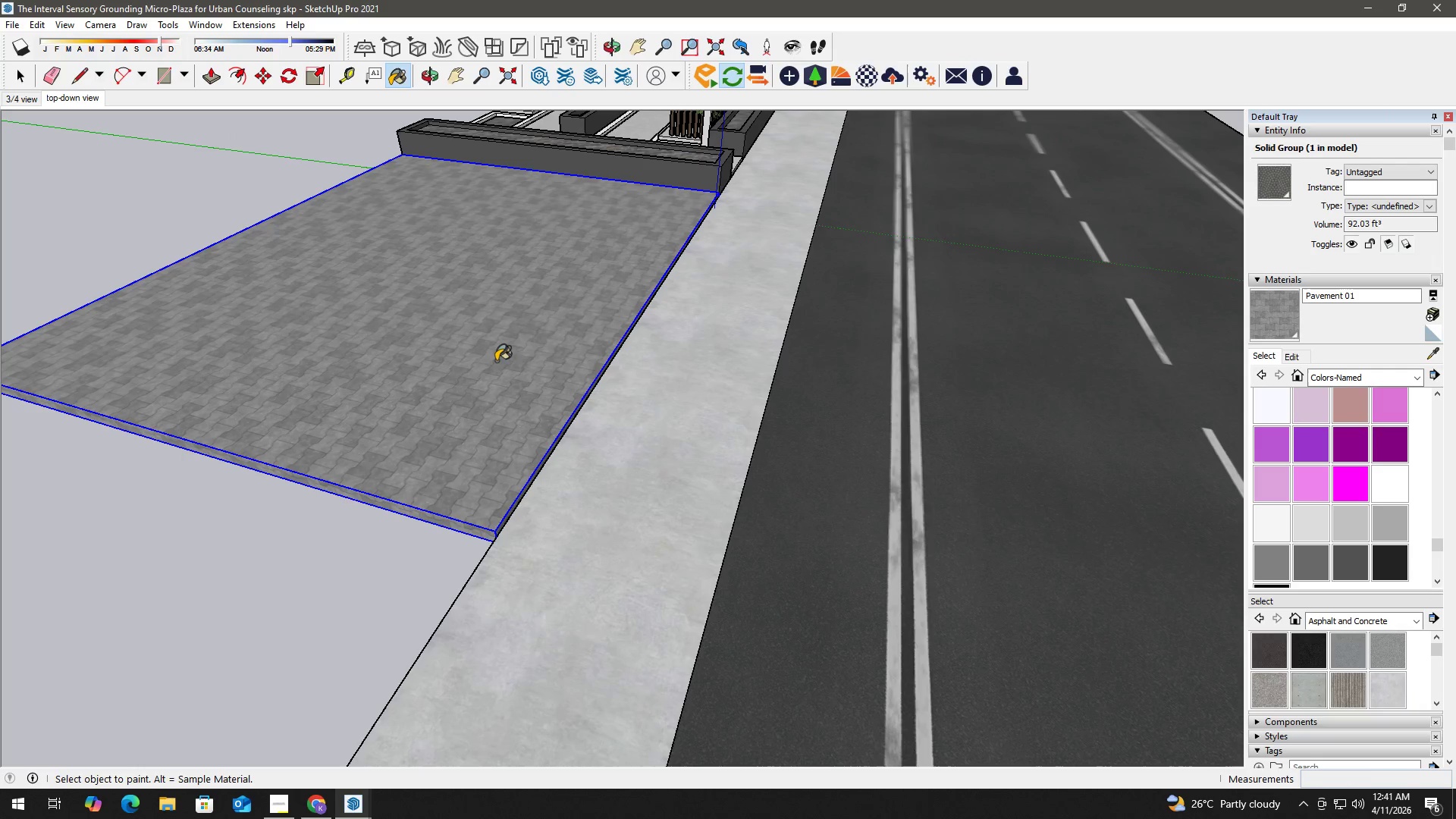 
key(Space)
 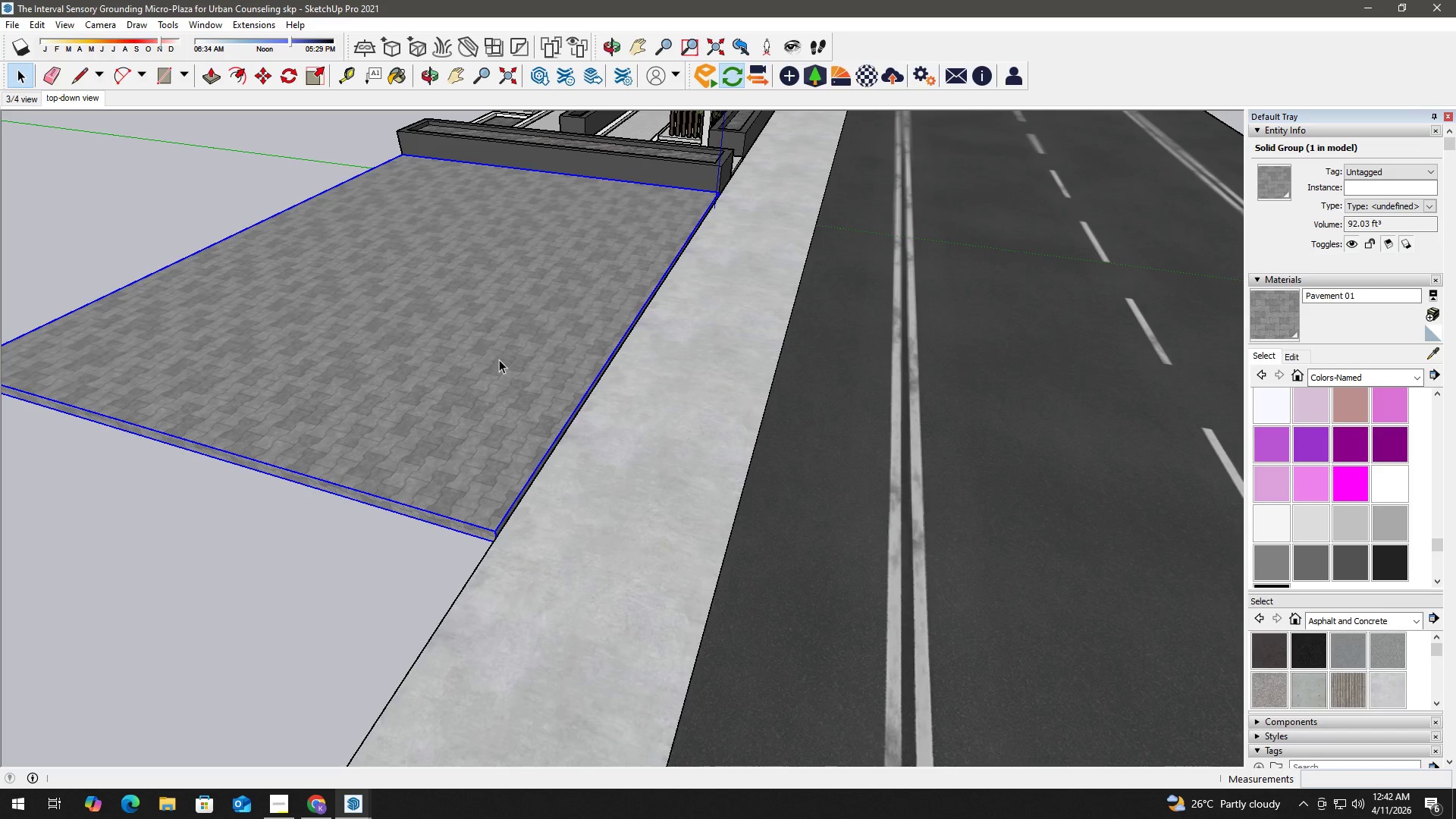 
wait(68.14)
 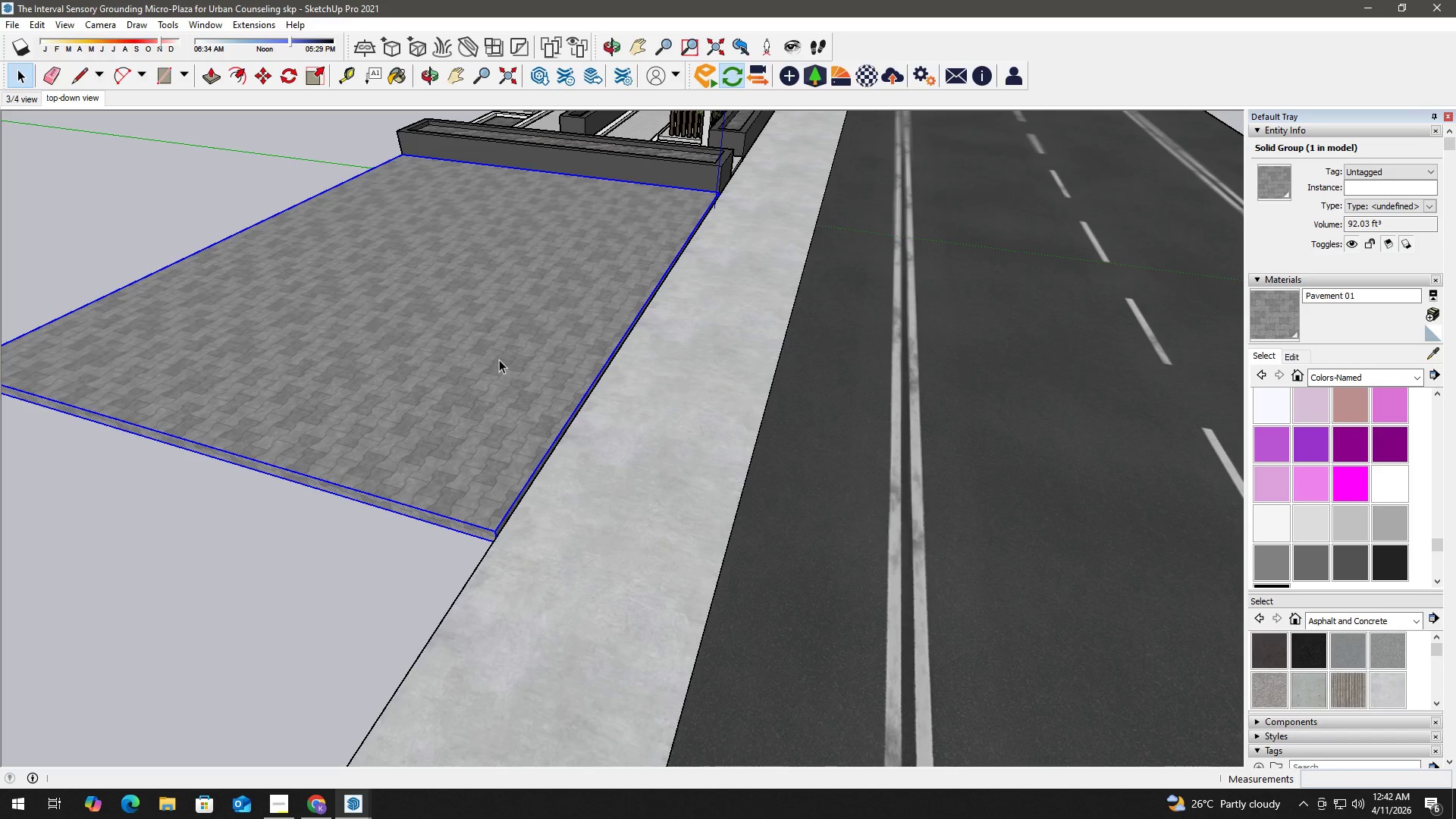 
left_click([833, 80])
 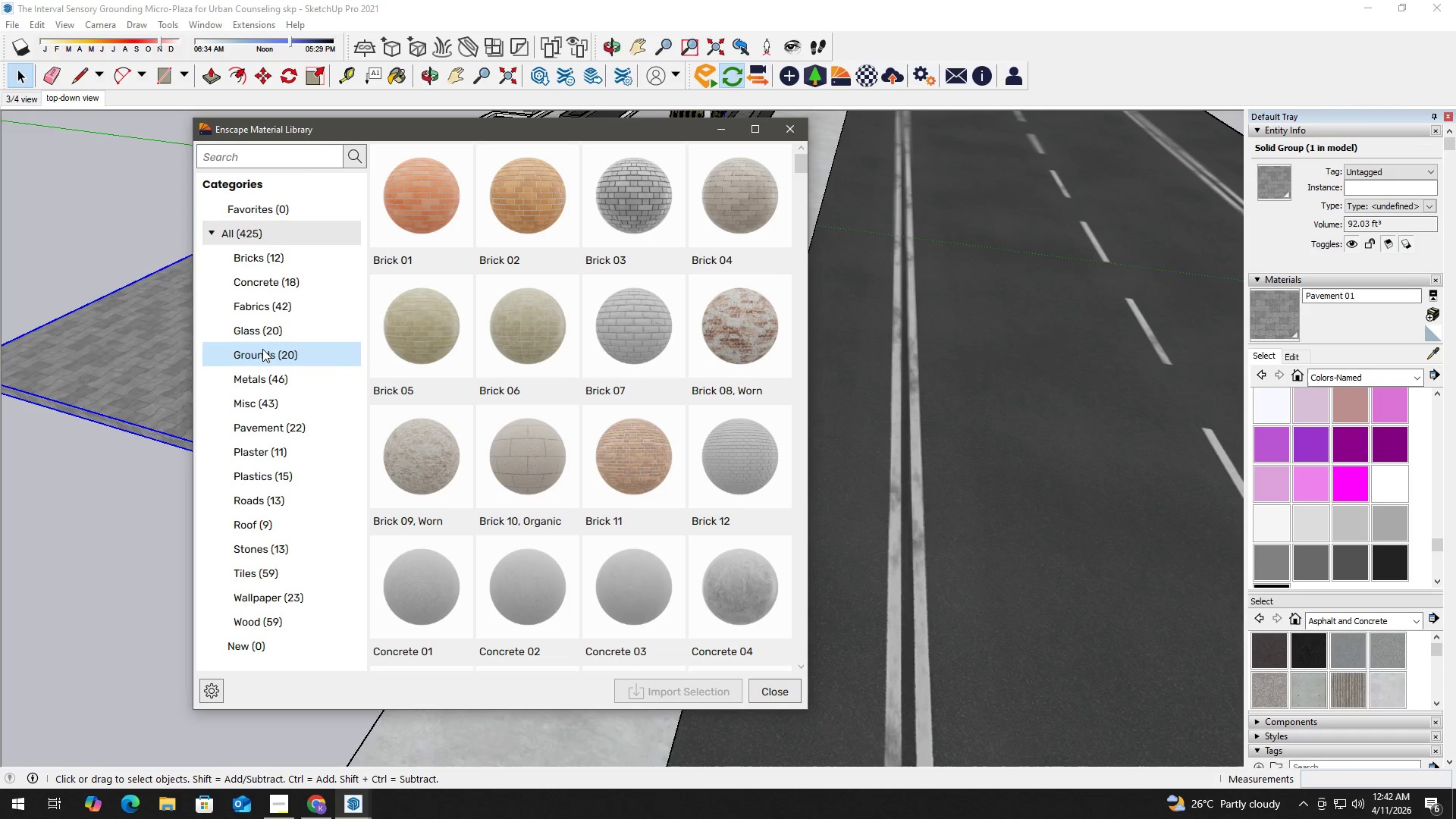 
left_click([286, 423])
 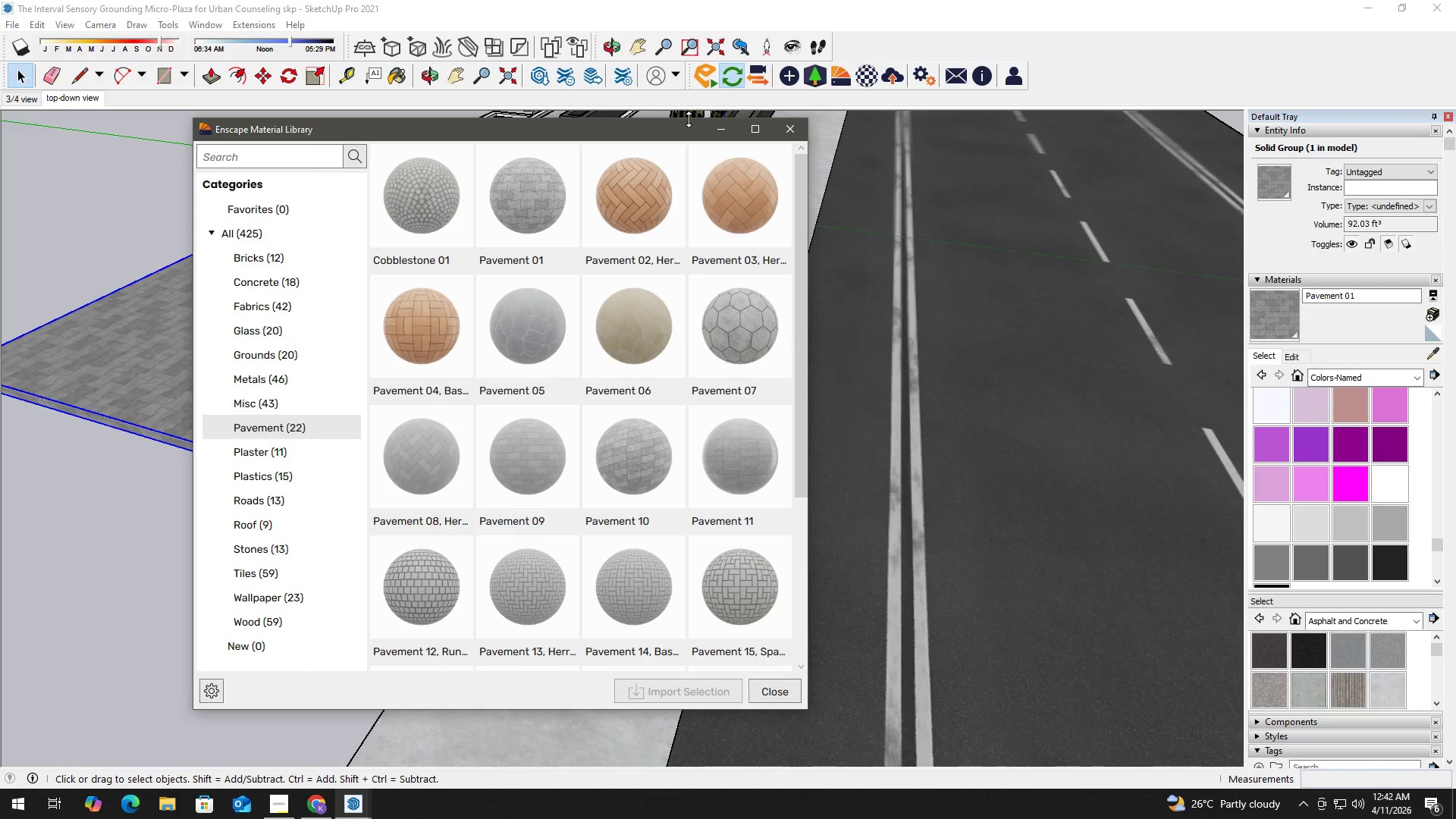 
left_click_drag(start_coordinate=[692, 126], to_coordinate=[563, 121])
 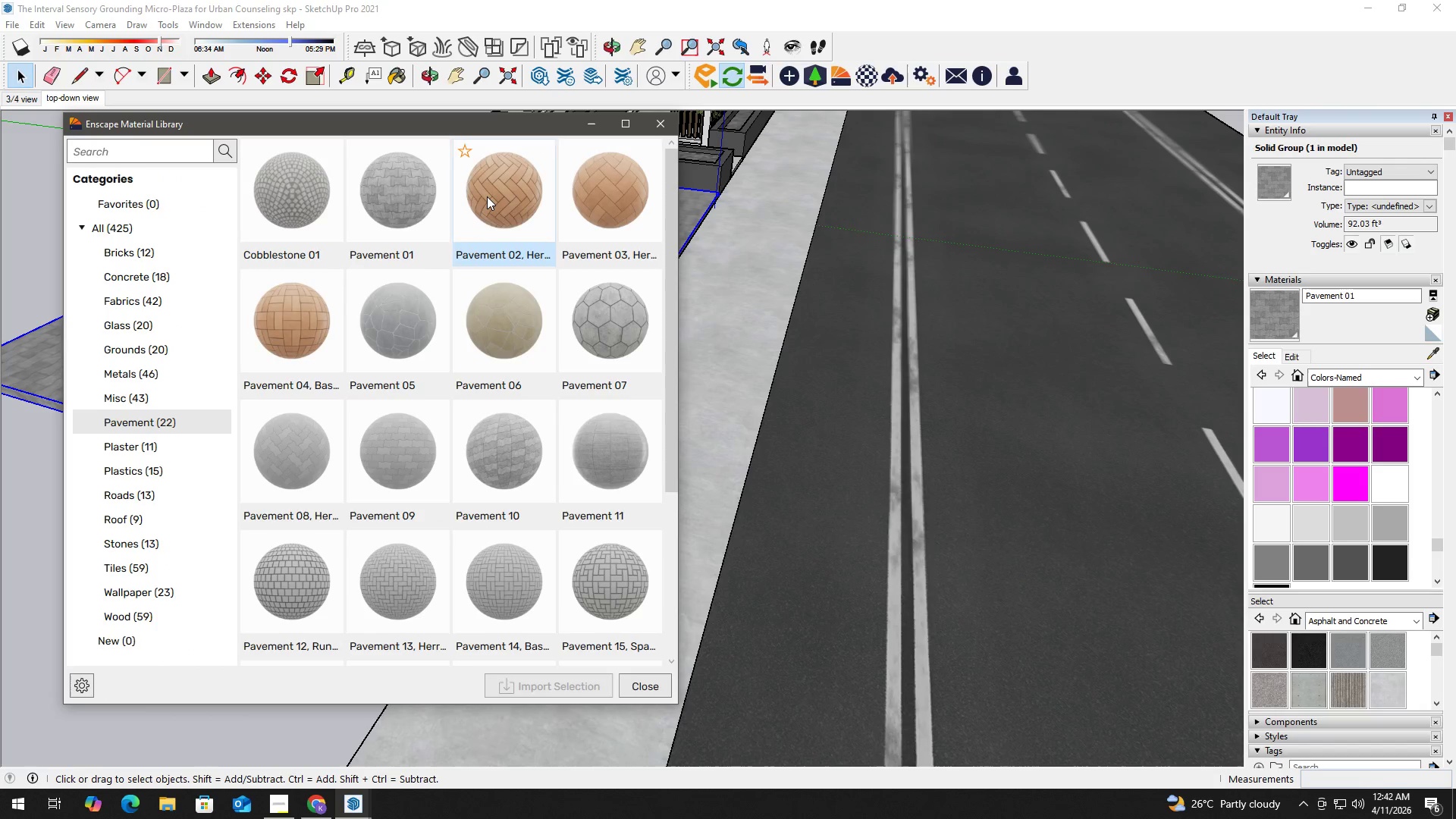 
left_click([487, 196])
 